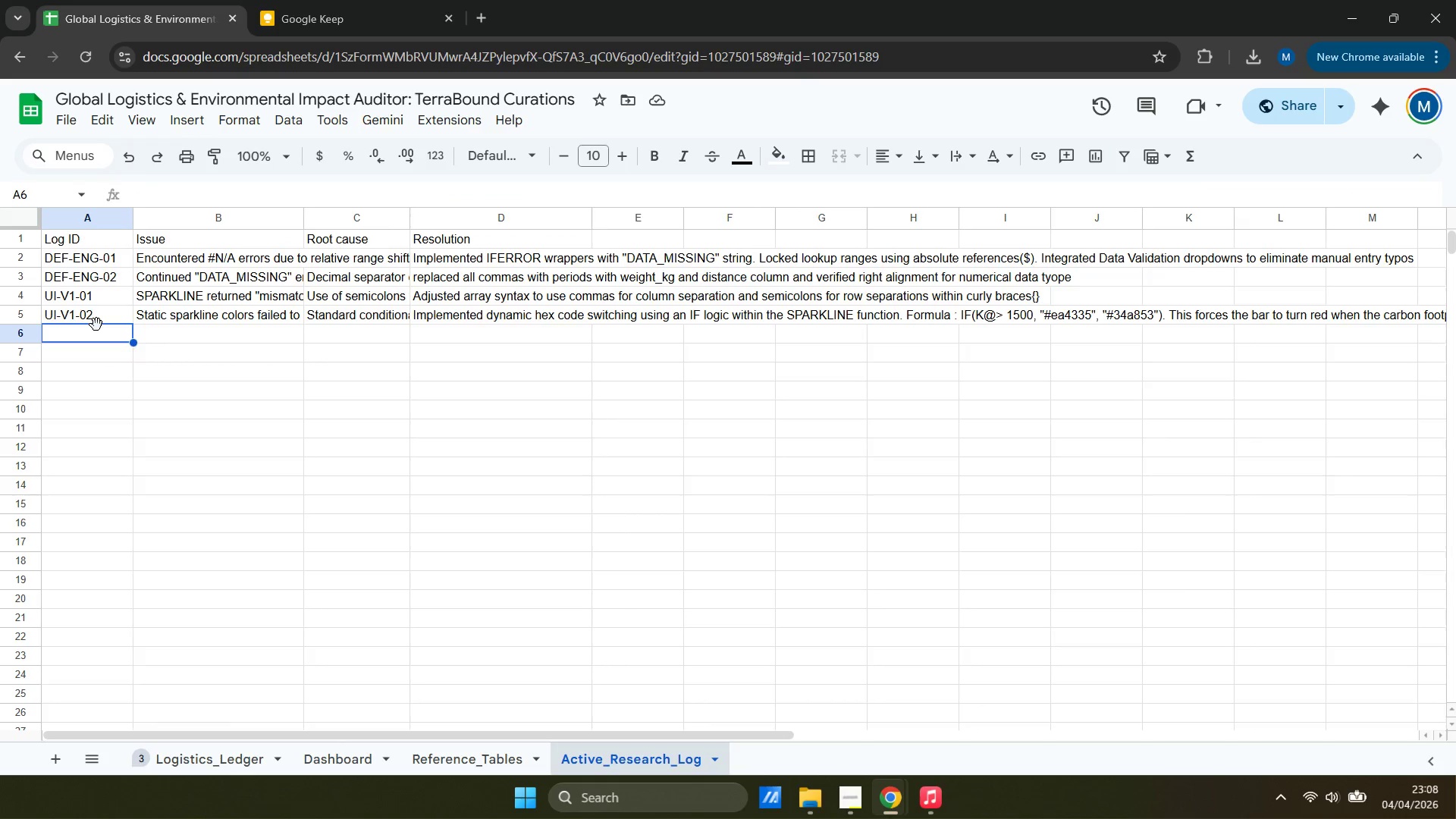 
type(U-)
key(Backspace)
type(I-V1-03)
key(Tab)
 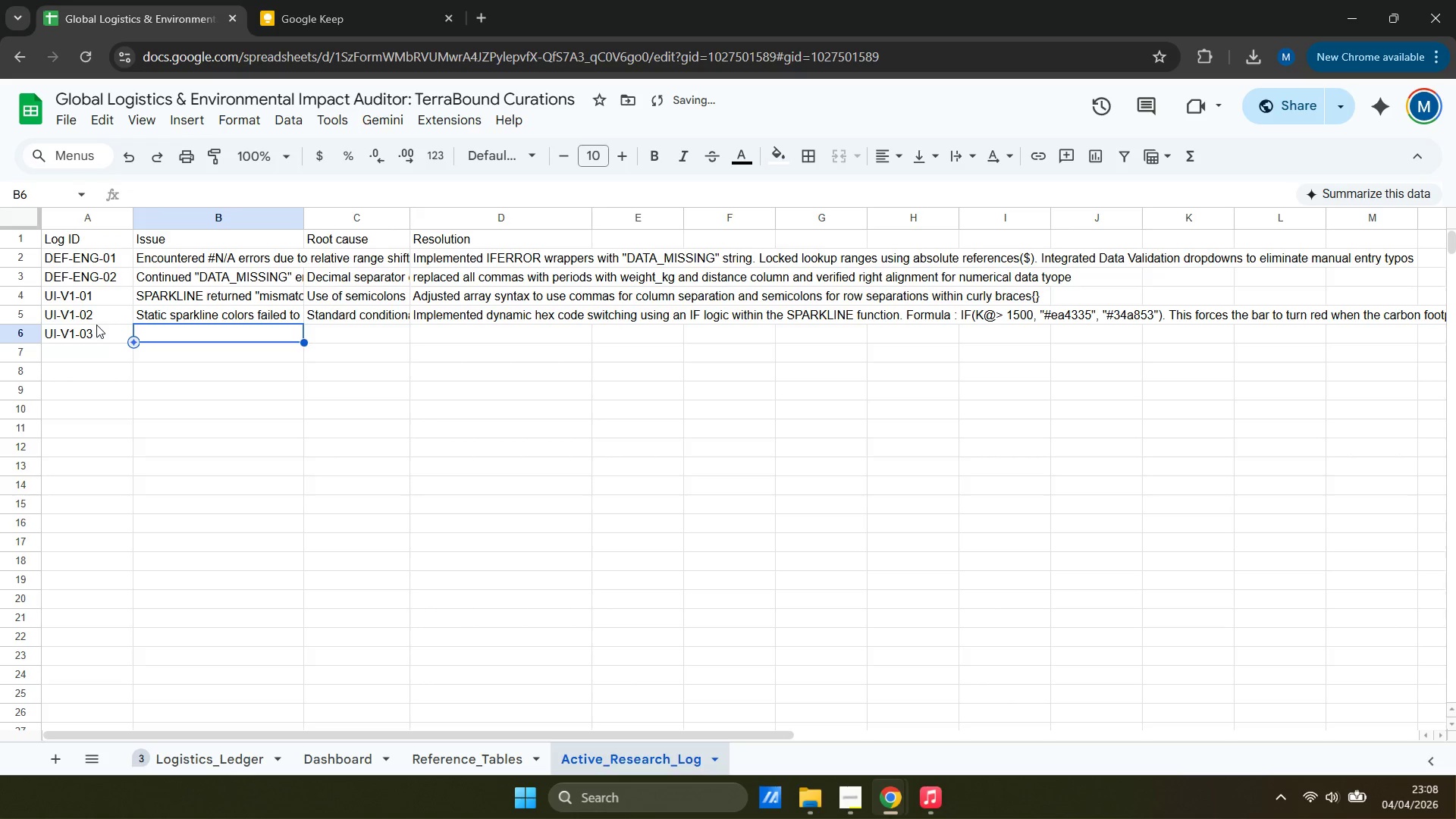 
wait(7.25)
 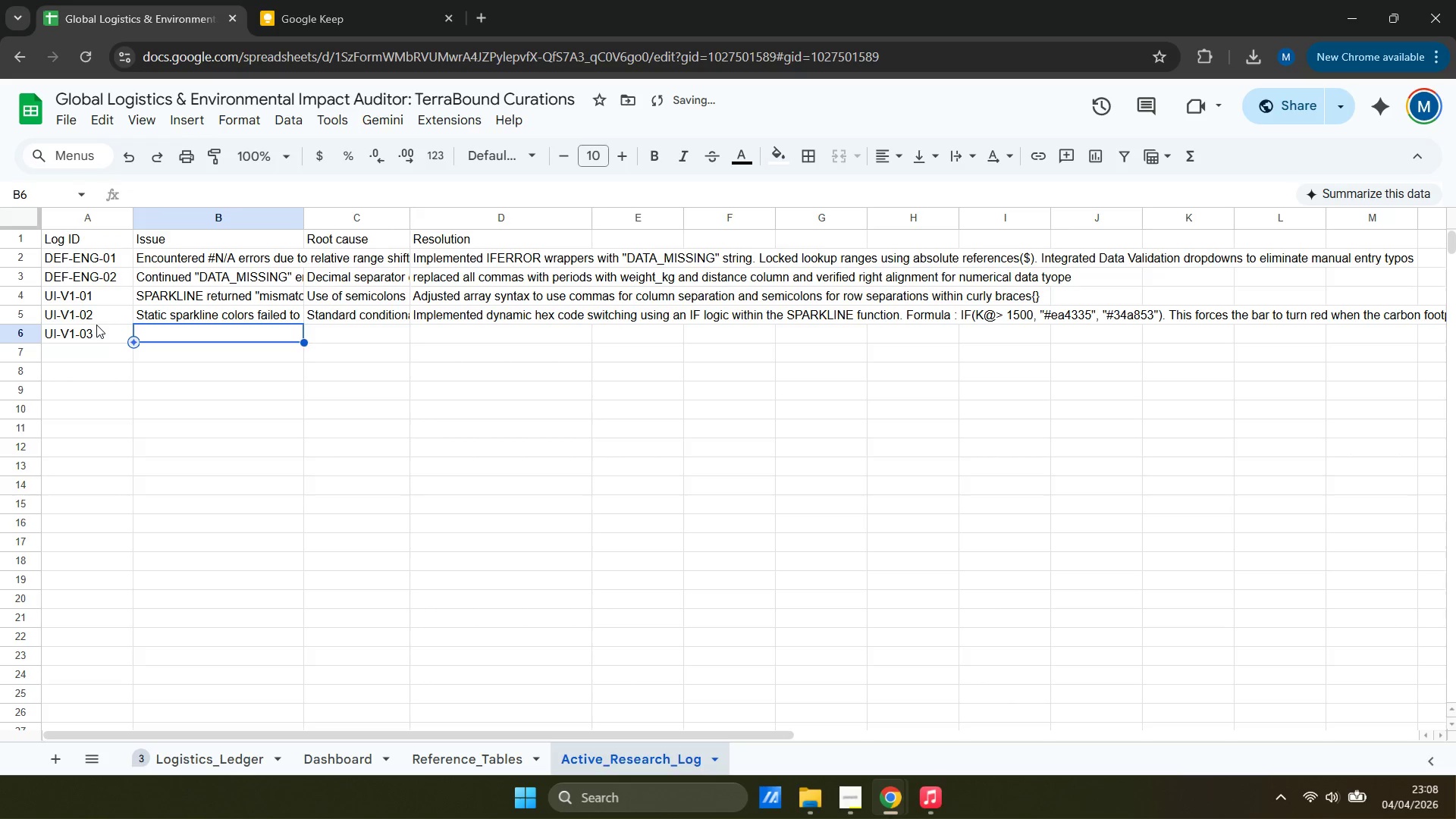 
type(Re)
key(Backspace)
key(Backspace)
 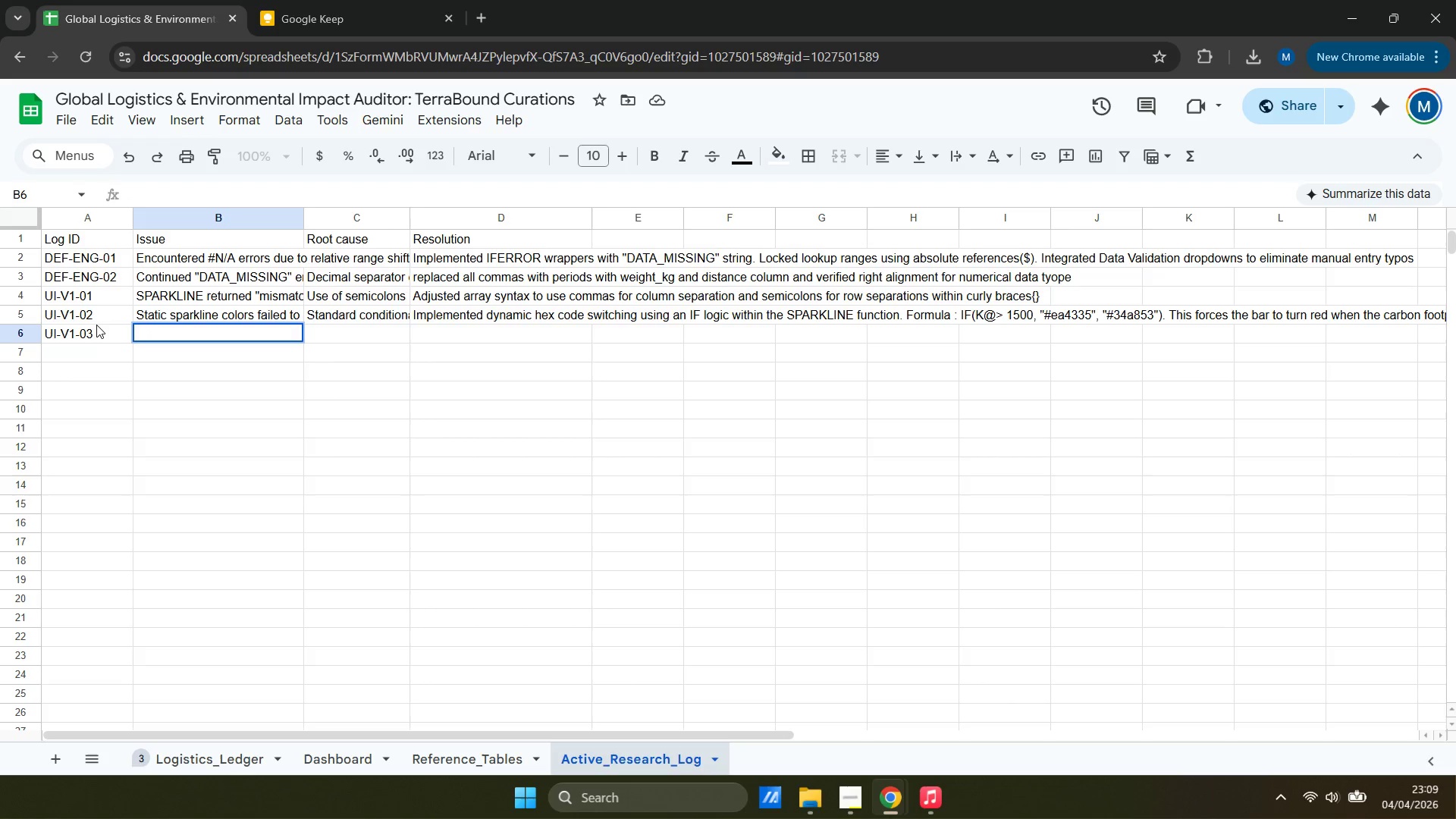 
key(ArrowRight)
 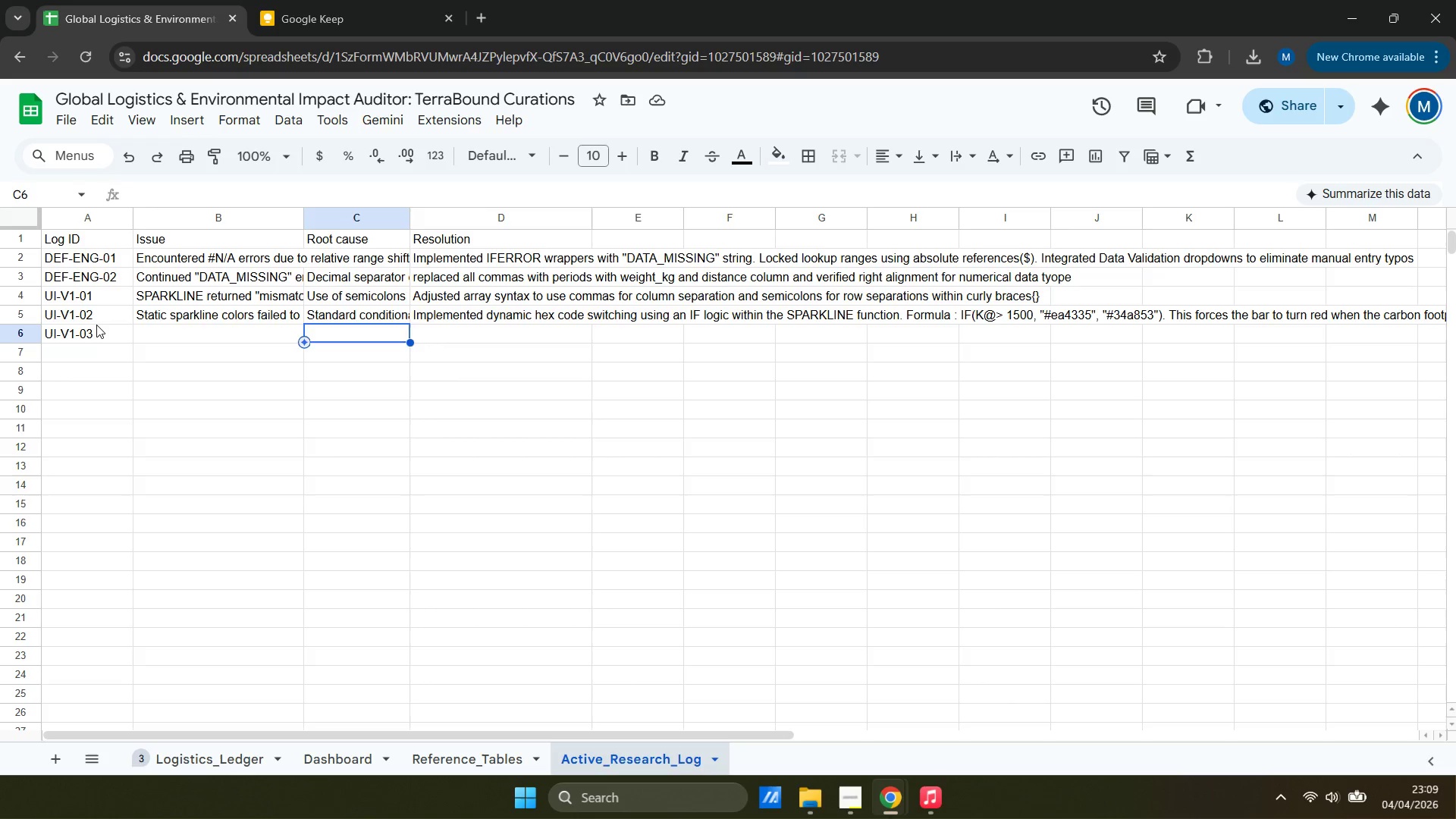 
key(ArrowRight)
 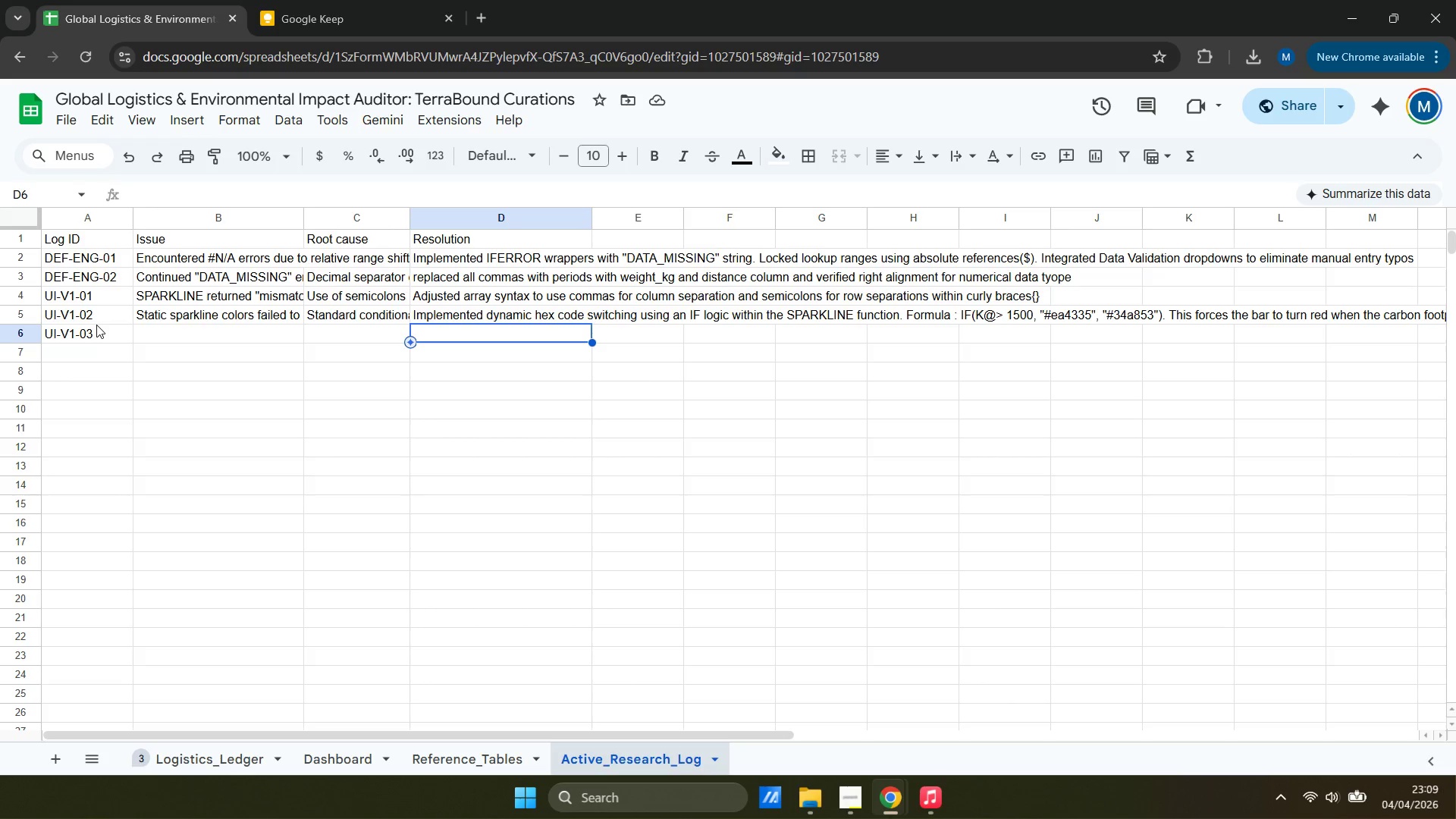 
key(ArrowLeft)
 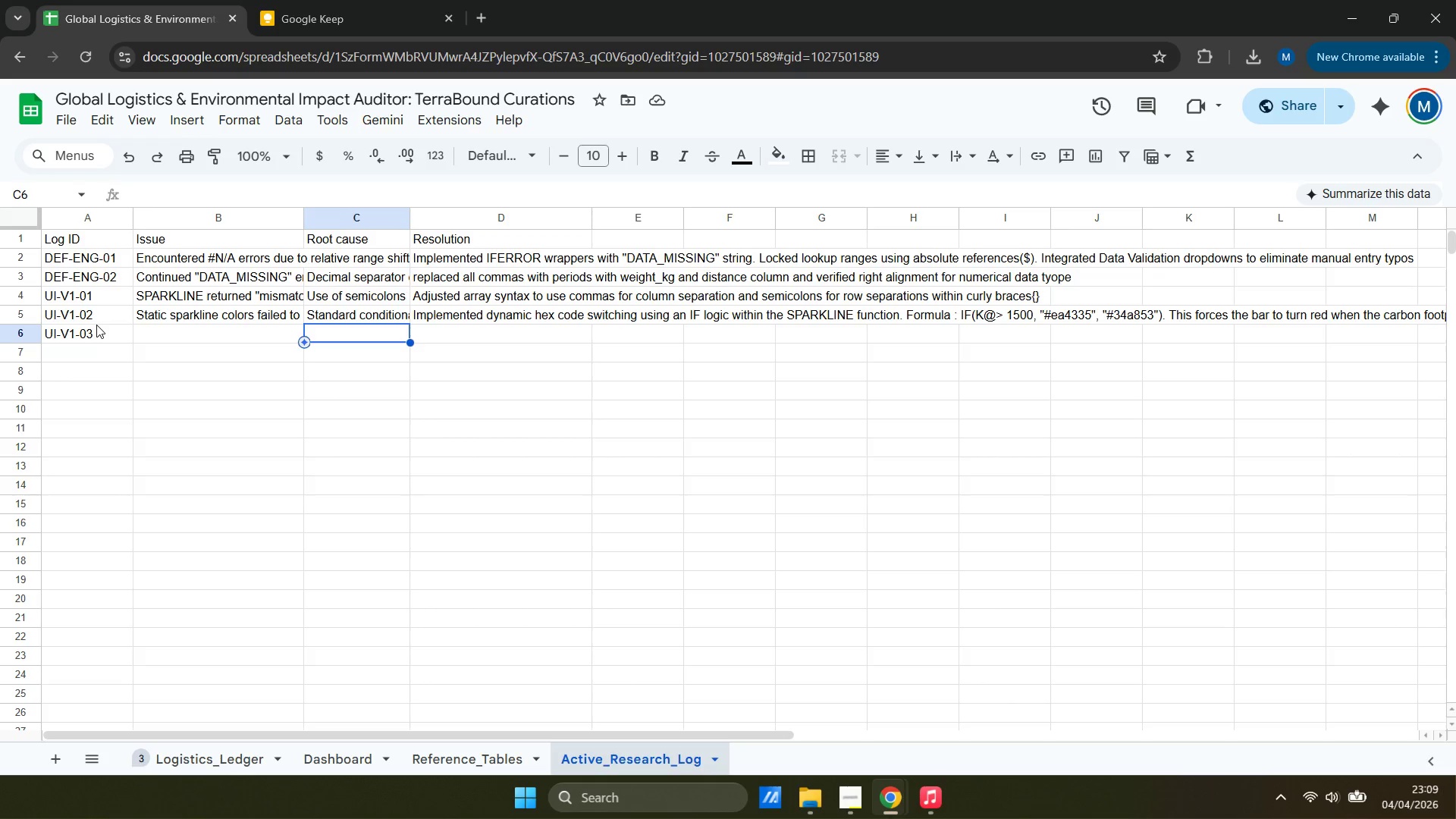 
key(ArrowLeft)
 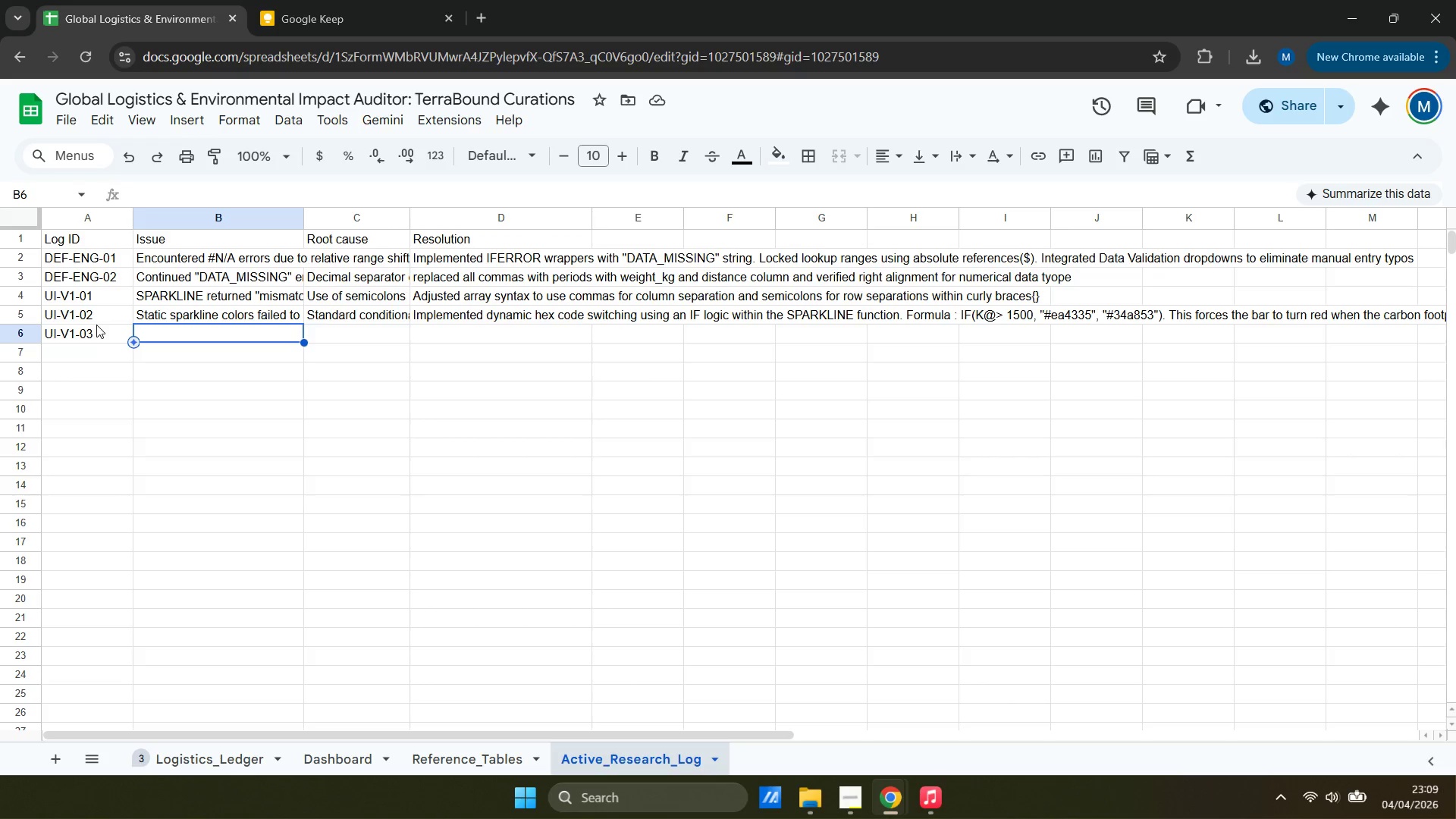 
key(ArrowUp)
 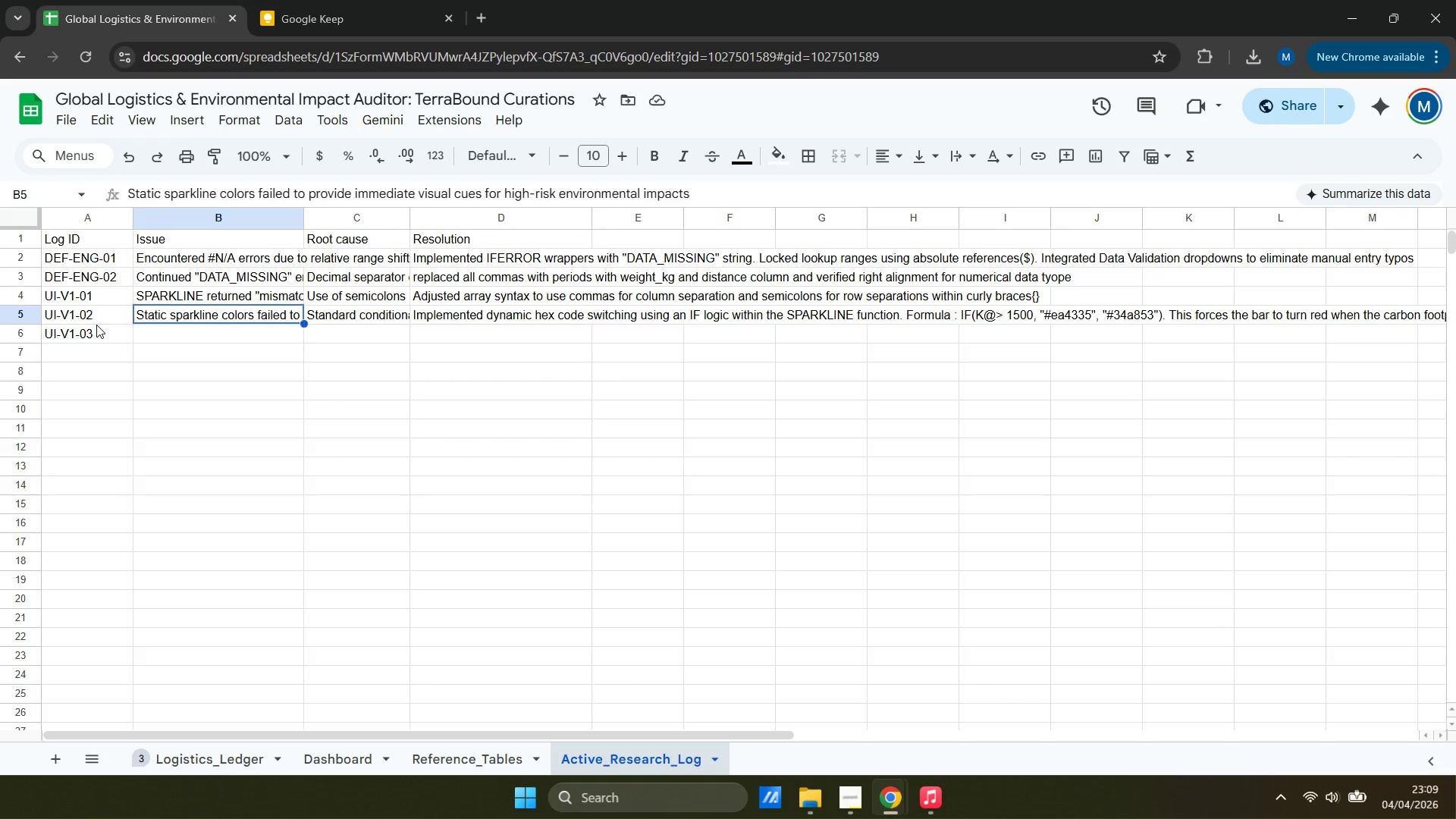 
key(ArrowUp)
 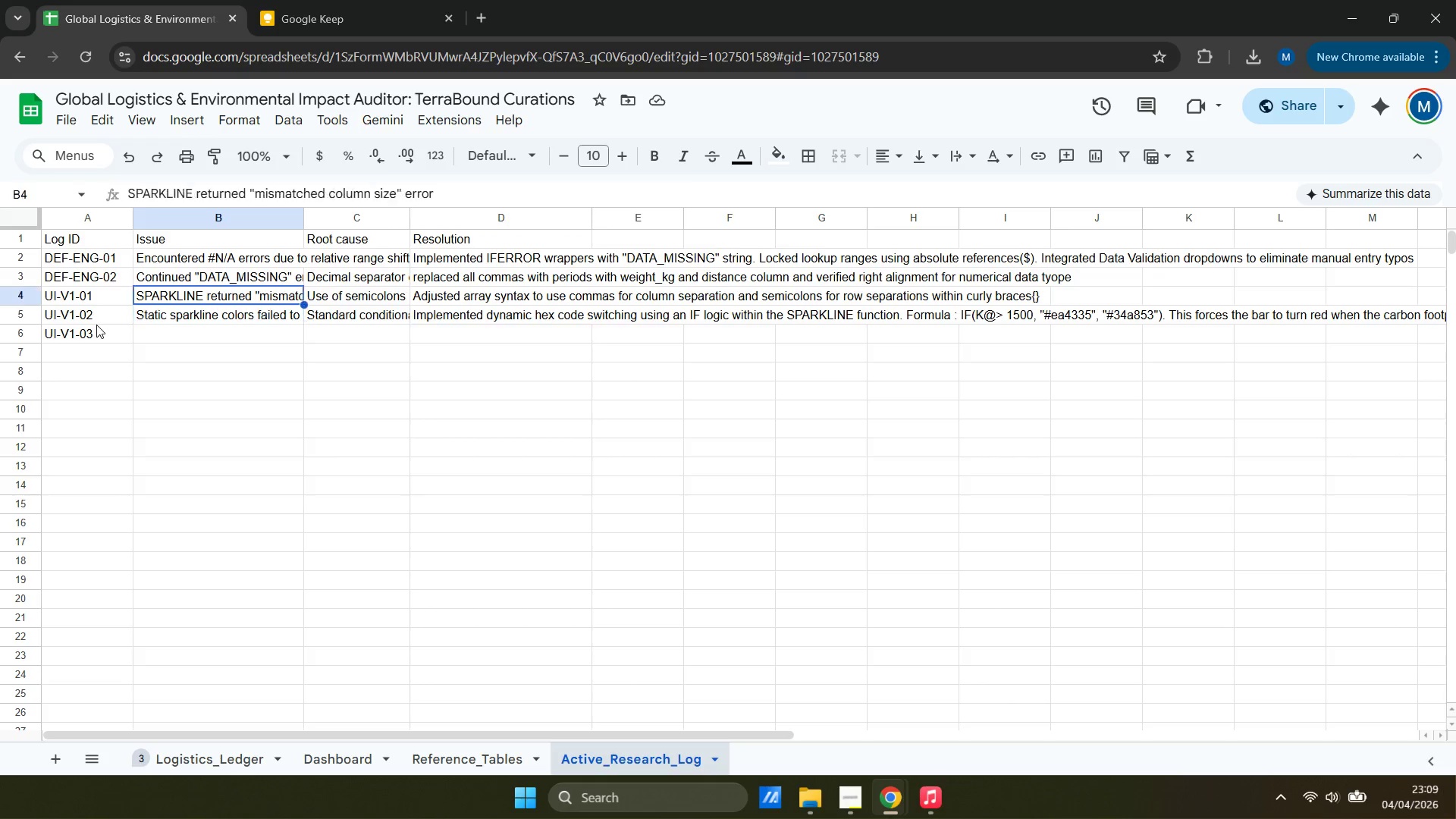 
key(ArrowUp)
 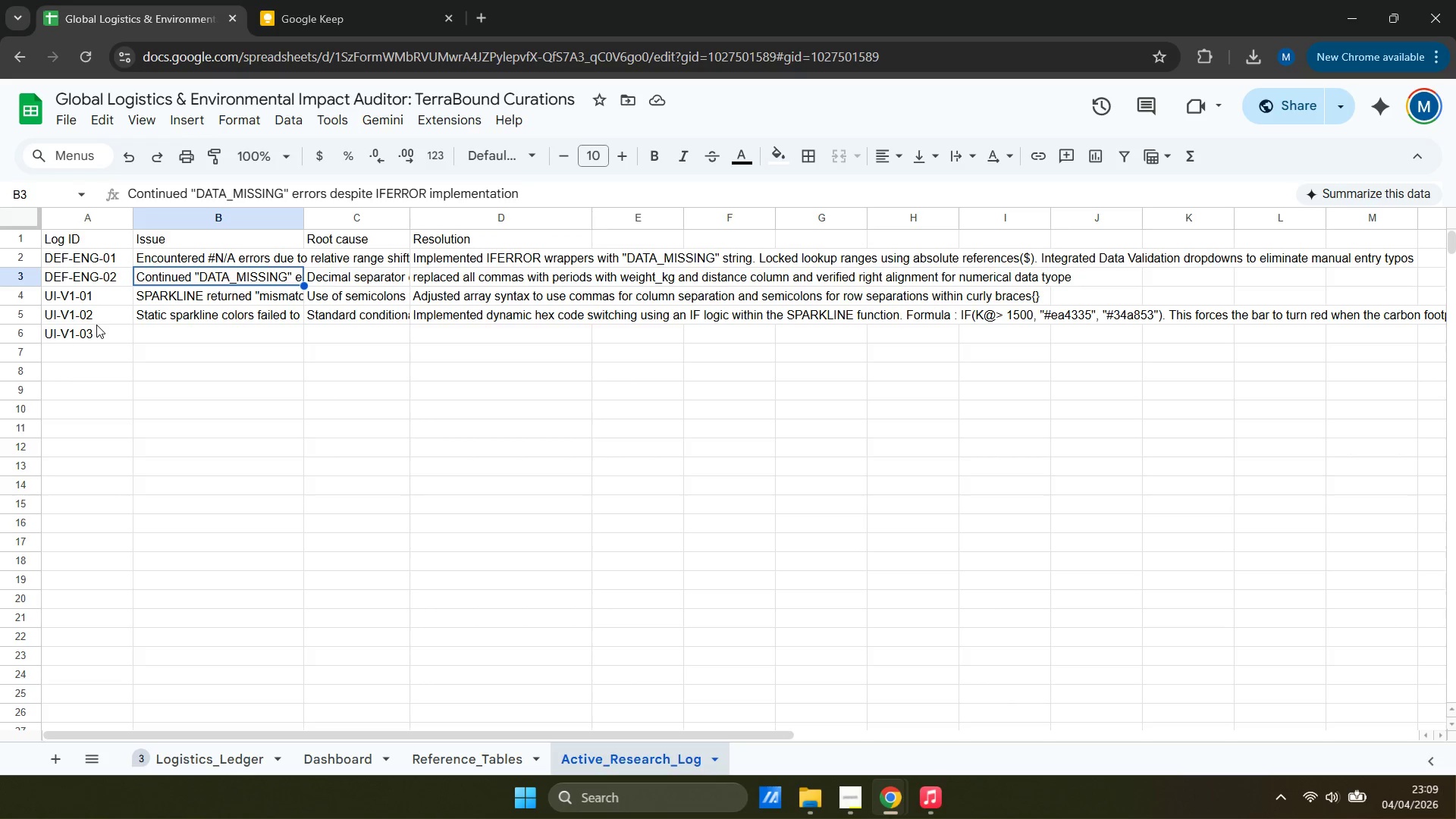 
key(ArrowUp)
 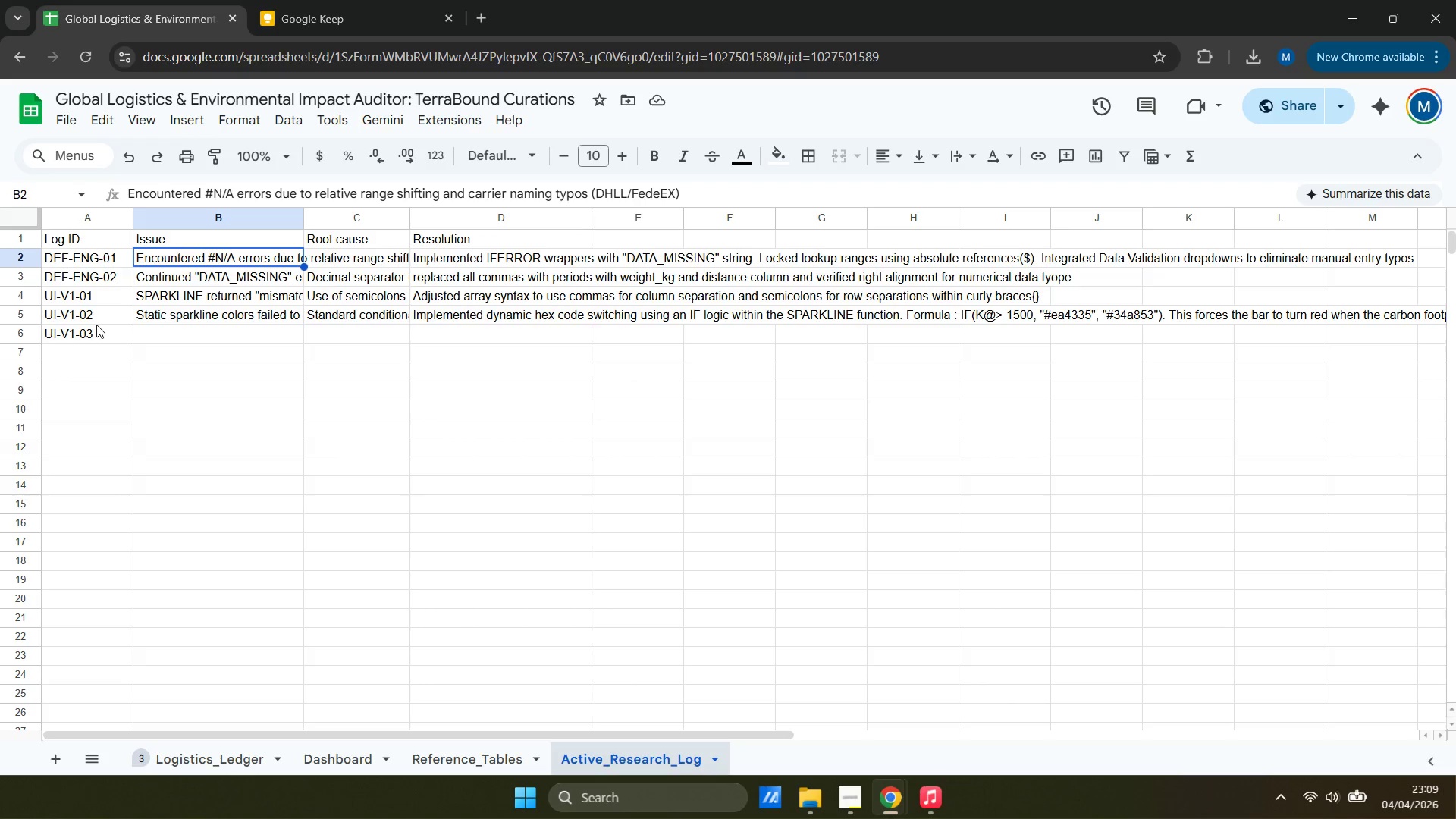 
key(ArrowUp)
 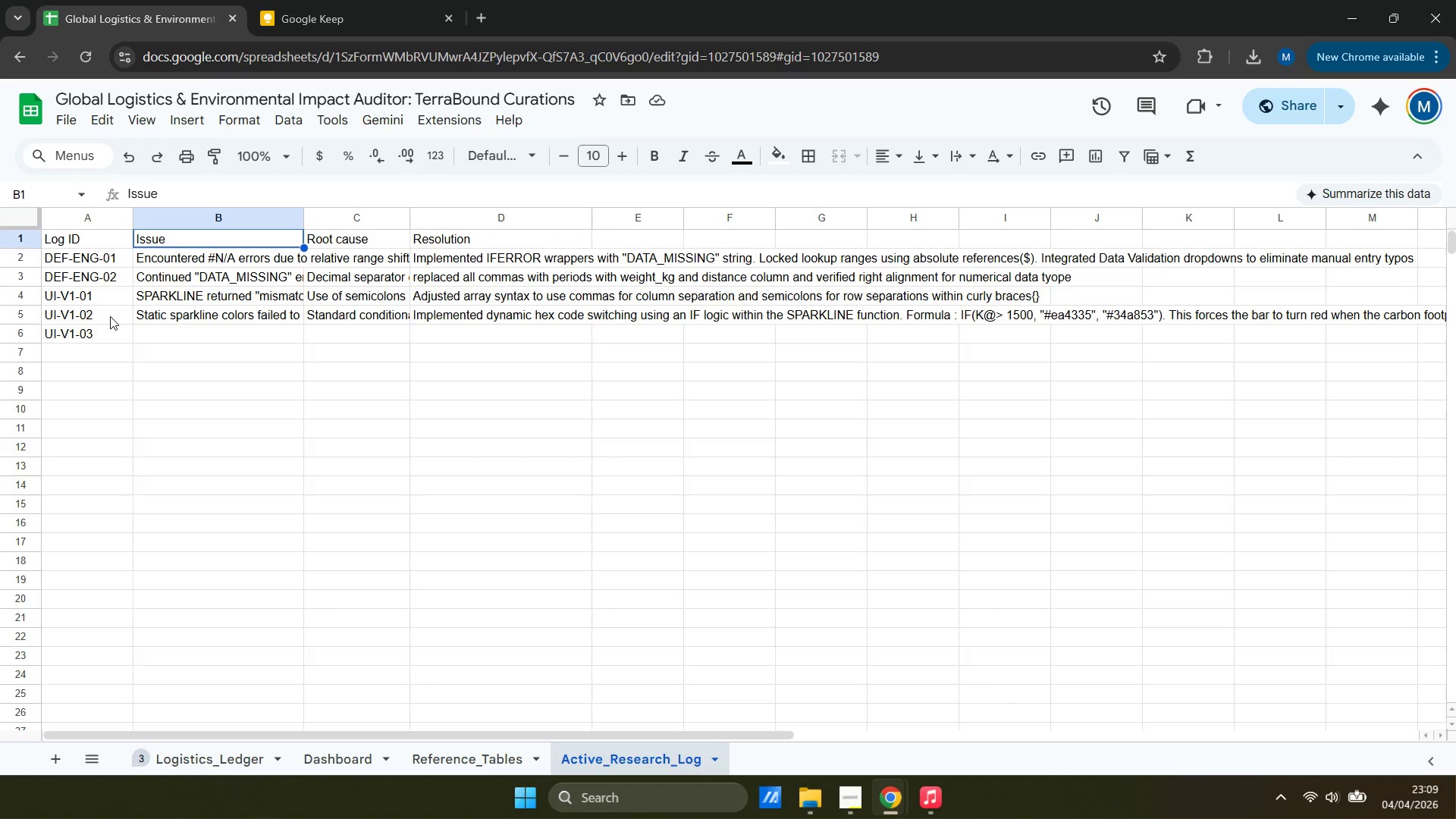 
left_click([285, 196])
 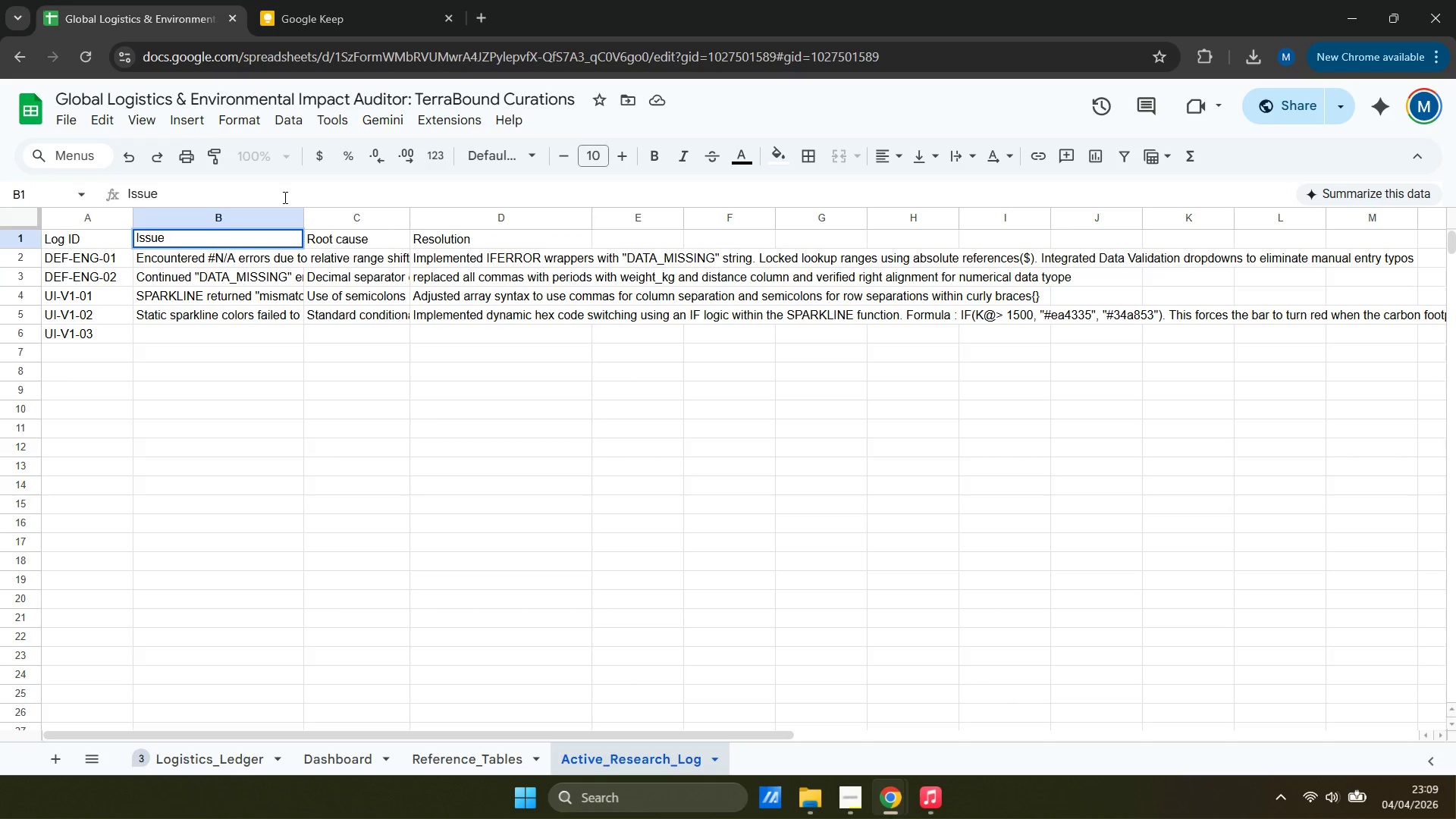 
type(/requirement)
 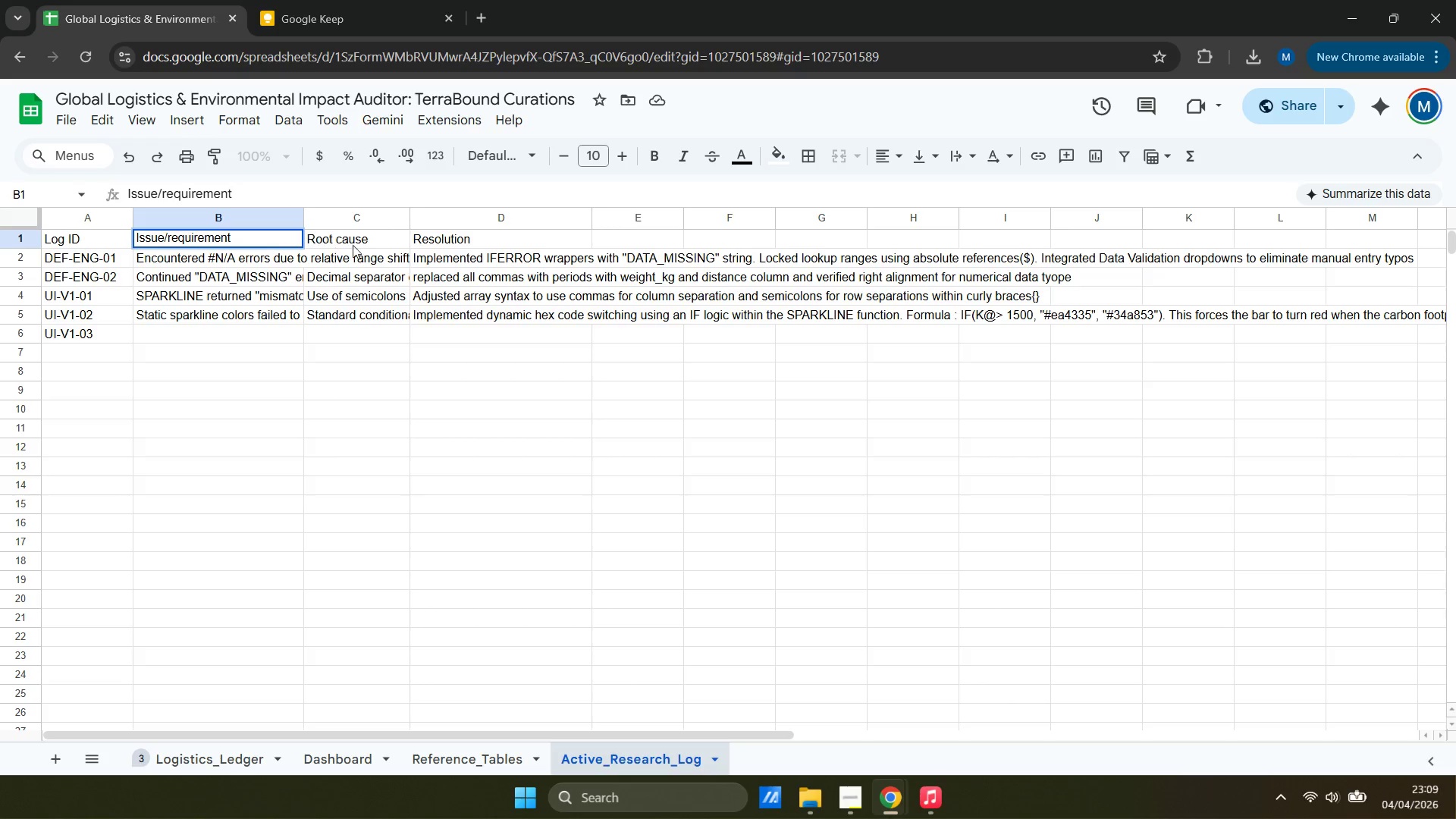 
left_click([526, 241])
 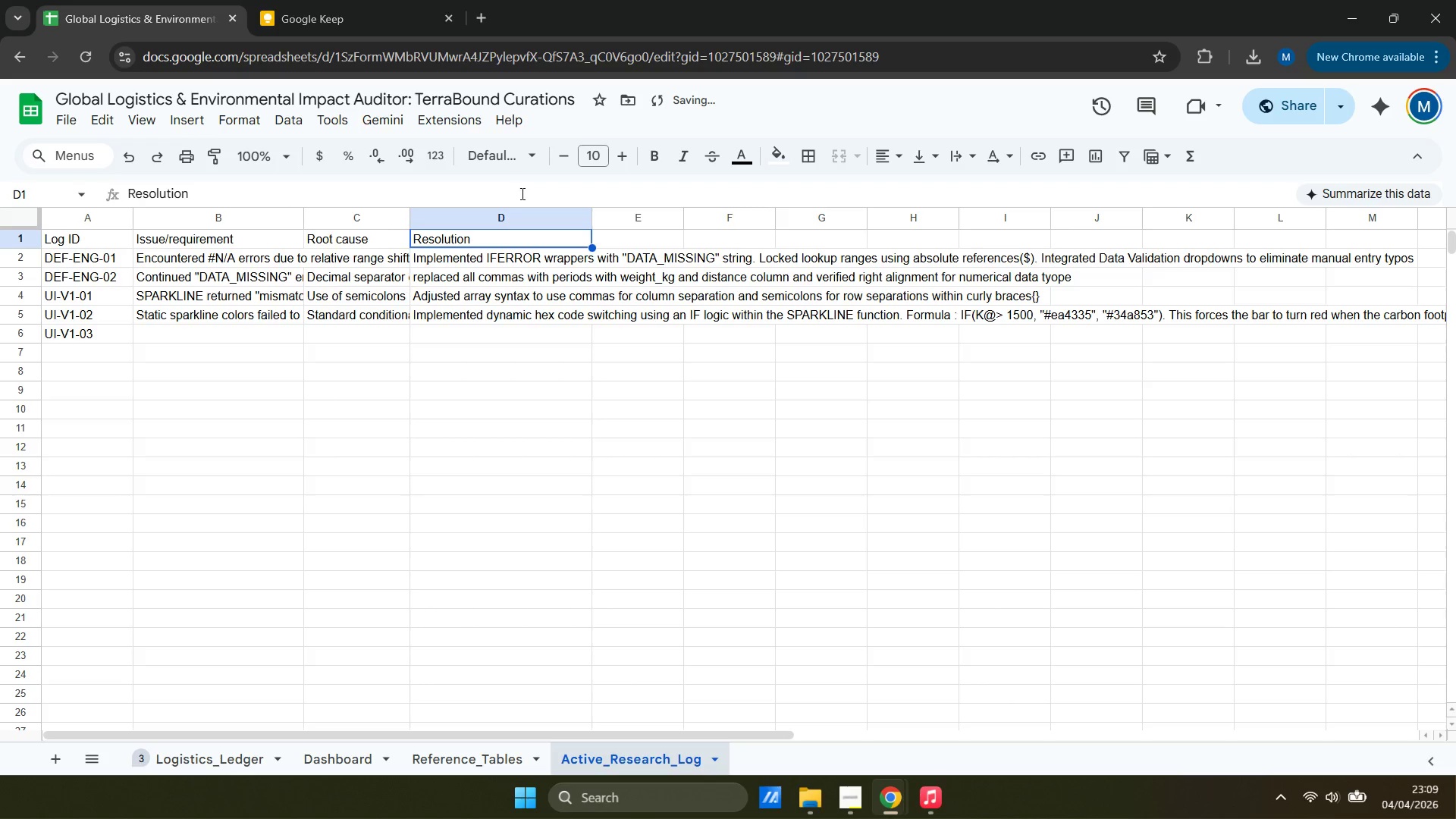 
left_click([532, 180])
 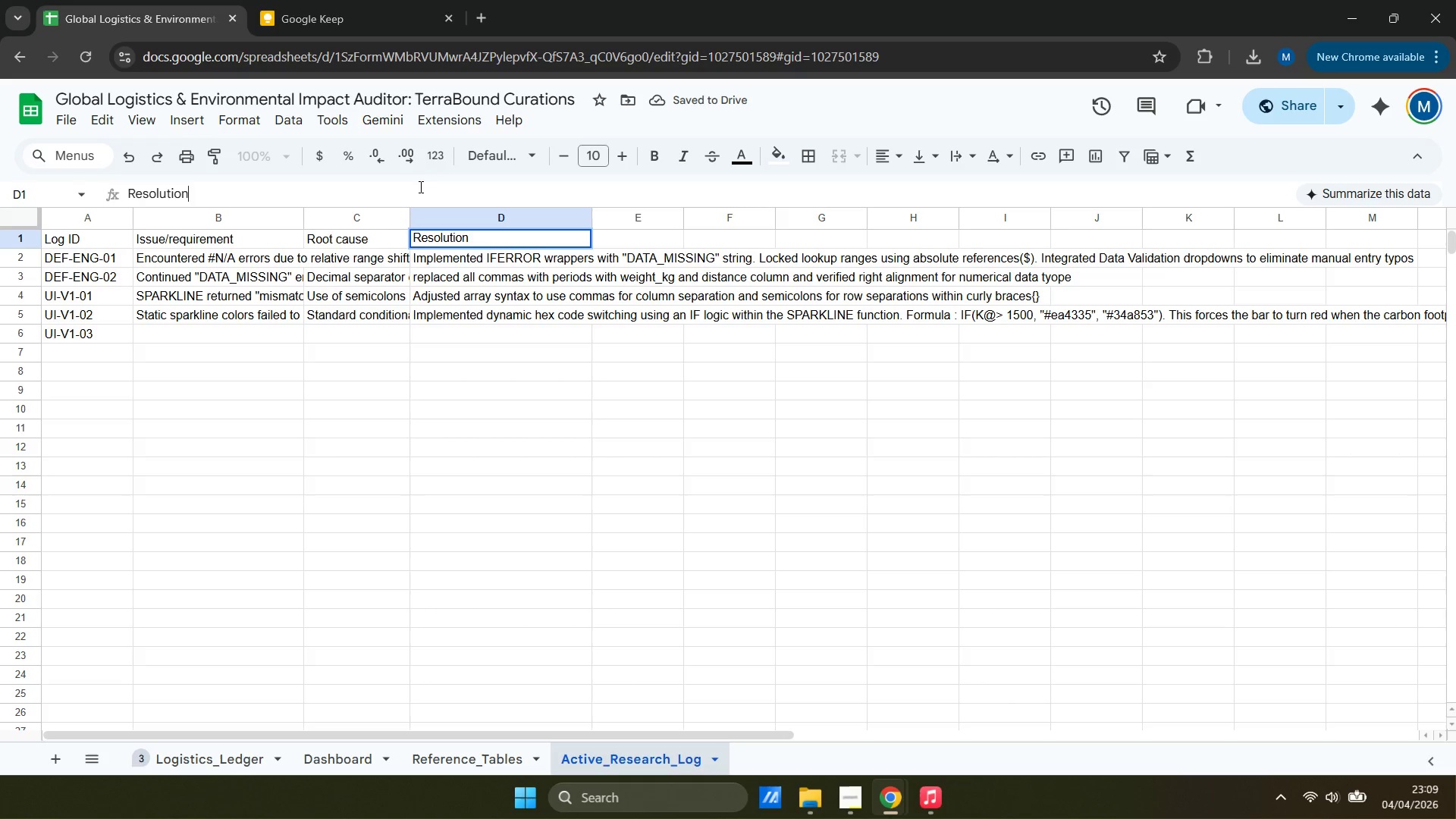 
hold_key(key=Backspace, duration=0.81)
 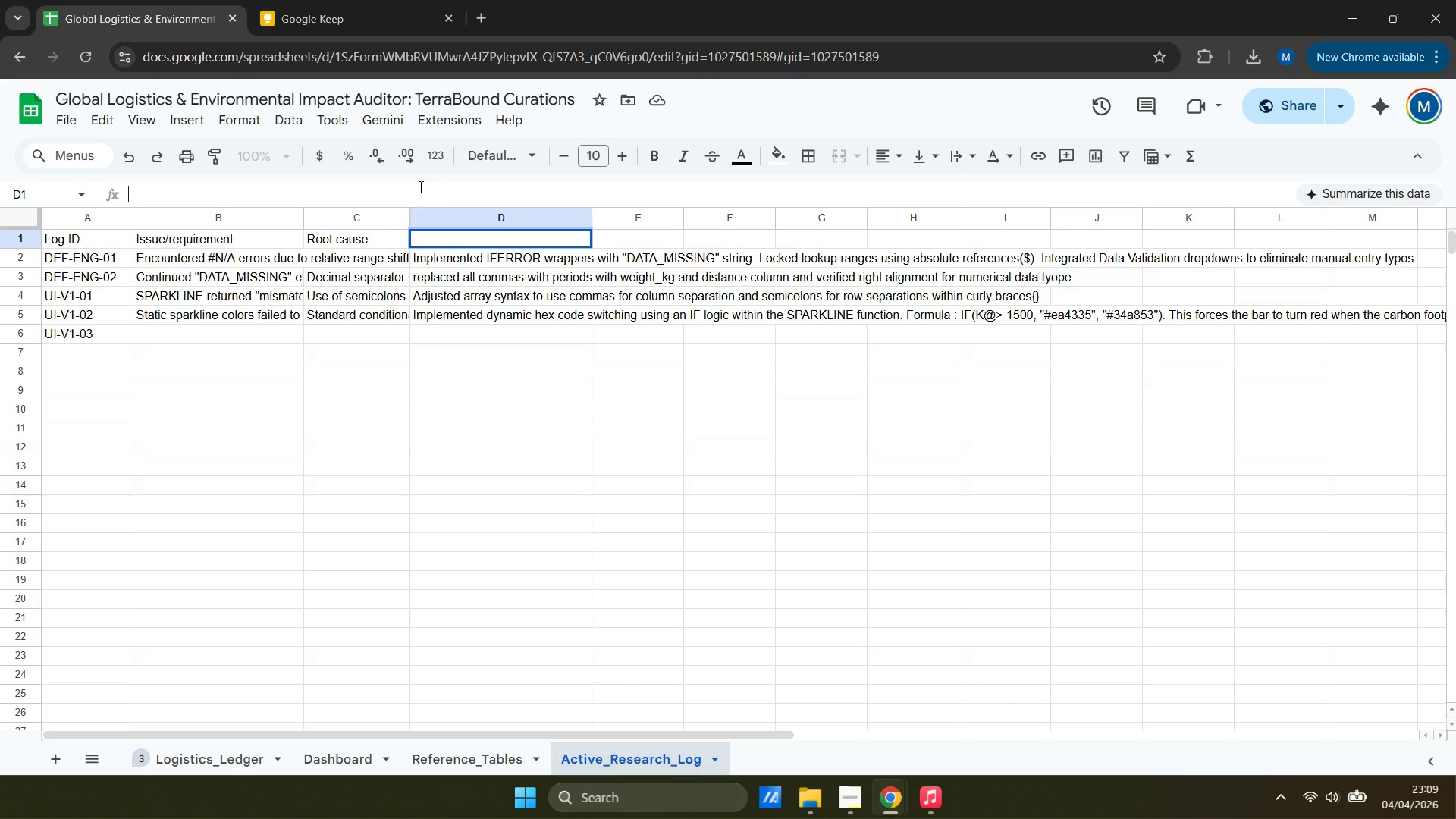 
type(Action)
 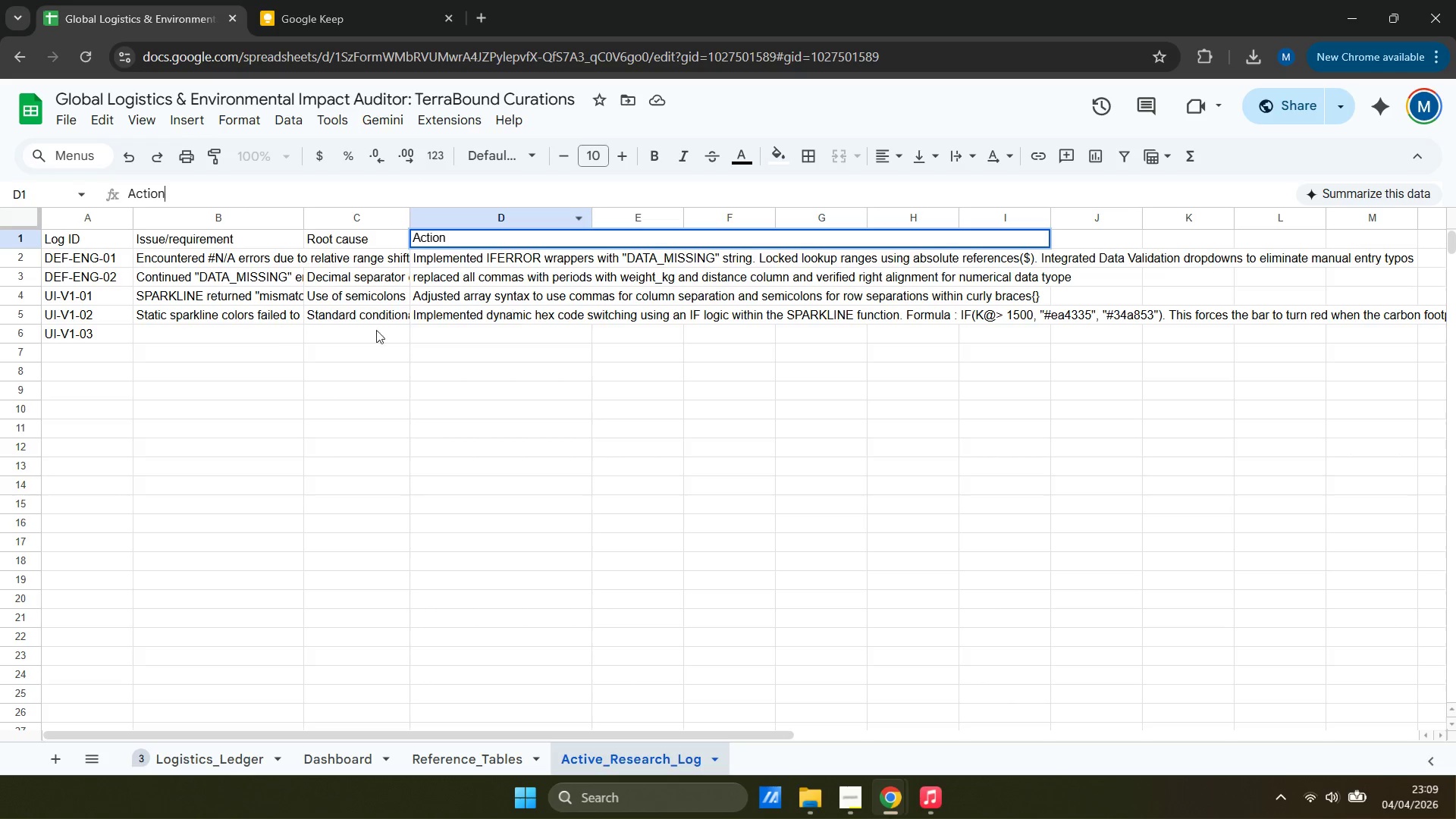 
left_click([261, 337])
 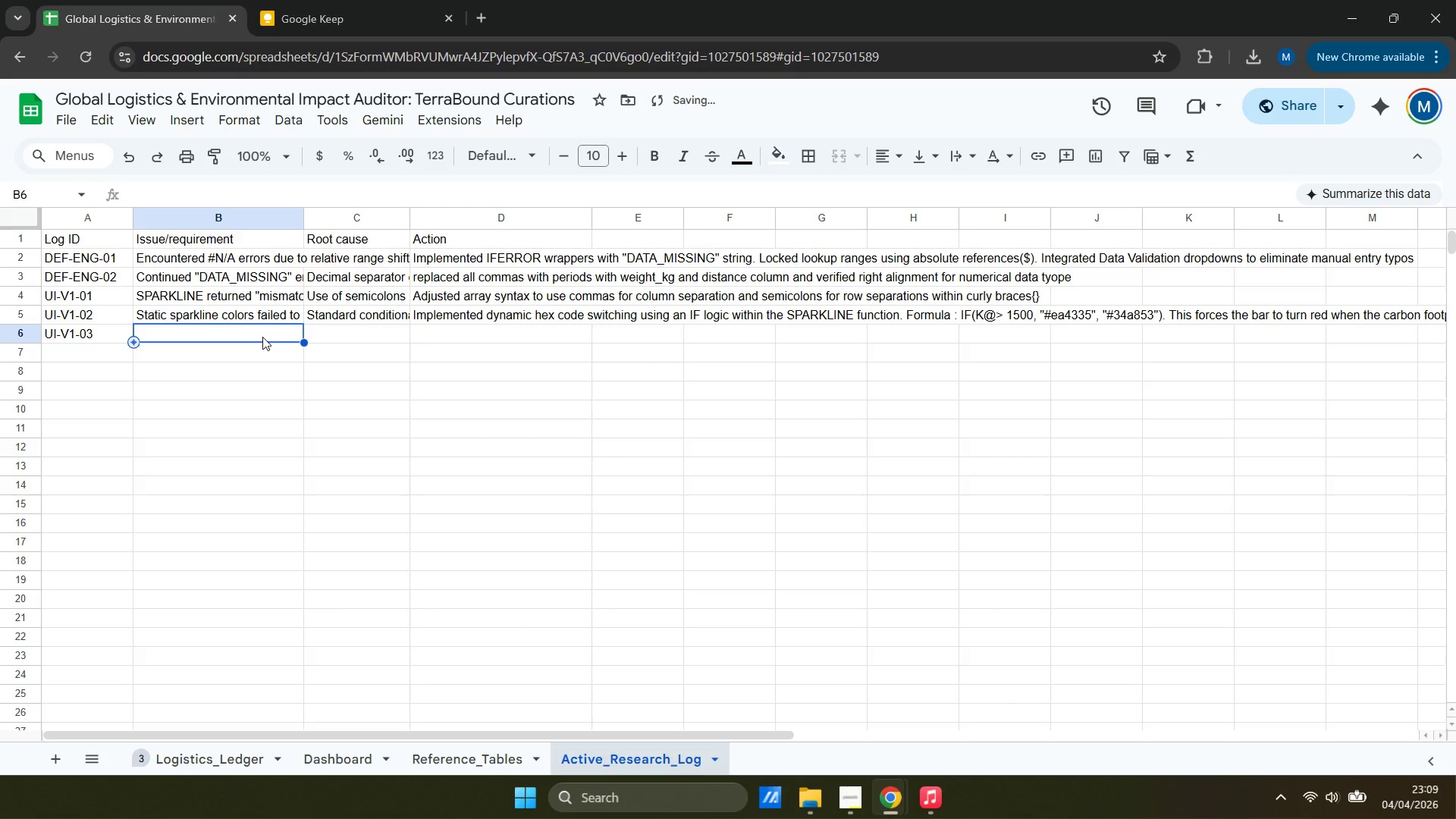 
type(Executive Dashboard for auditing logit)
key(Backspace)
type(si)
key(Backspace)
type(tics efficiency)
 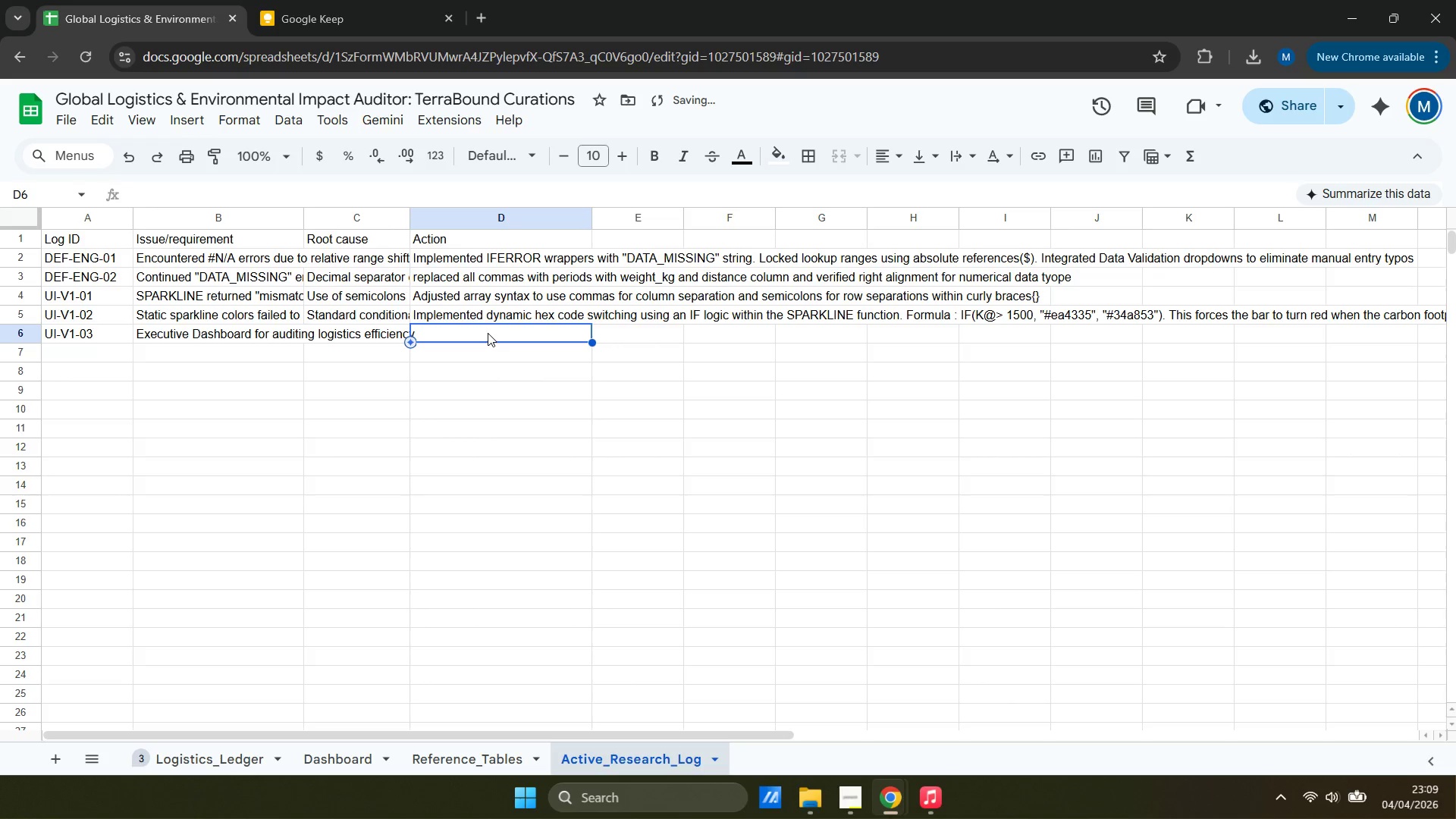 
type(Imp)
key(Backspace)
key(Backspace)
key(Backspace)
type(Developed a centralized ret)
key(Backspace)
type(porting tab using SUIMF)
key(Backspace)
key(Backspace)
key(Backspace)
type(MIF and a)
key(Backspace)
type(a)
key(Backspace)
type(AVERAGE functions to aggregate a)
key(Backspace)
type(50 rows of transactional data)
 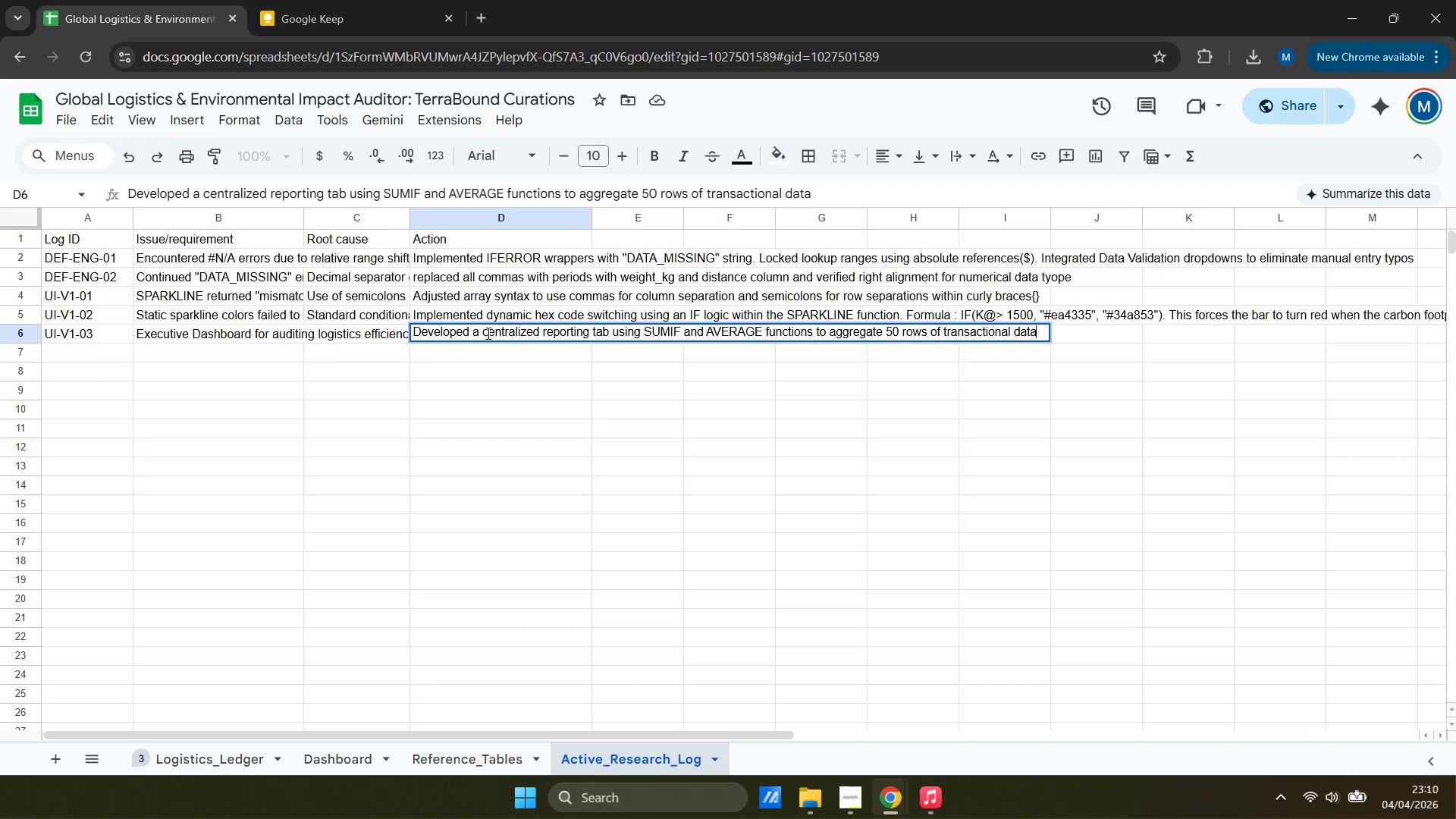 
left_click([632, 237])
 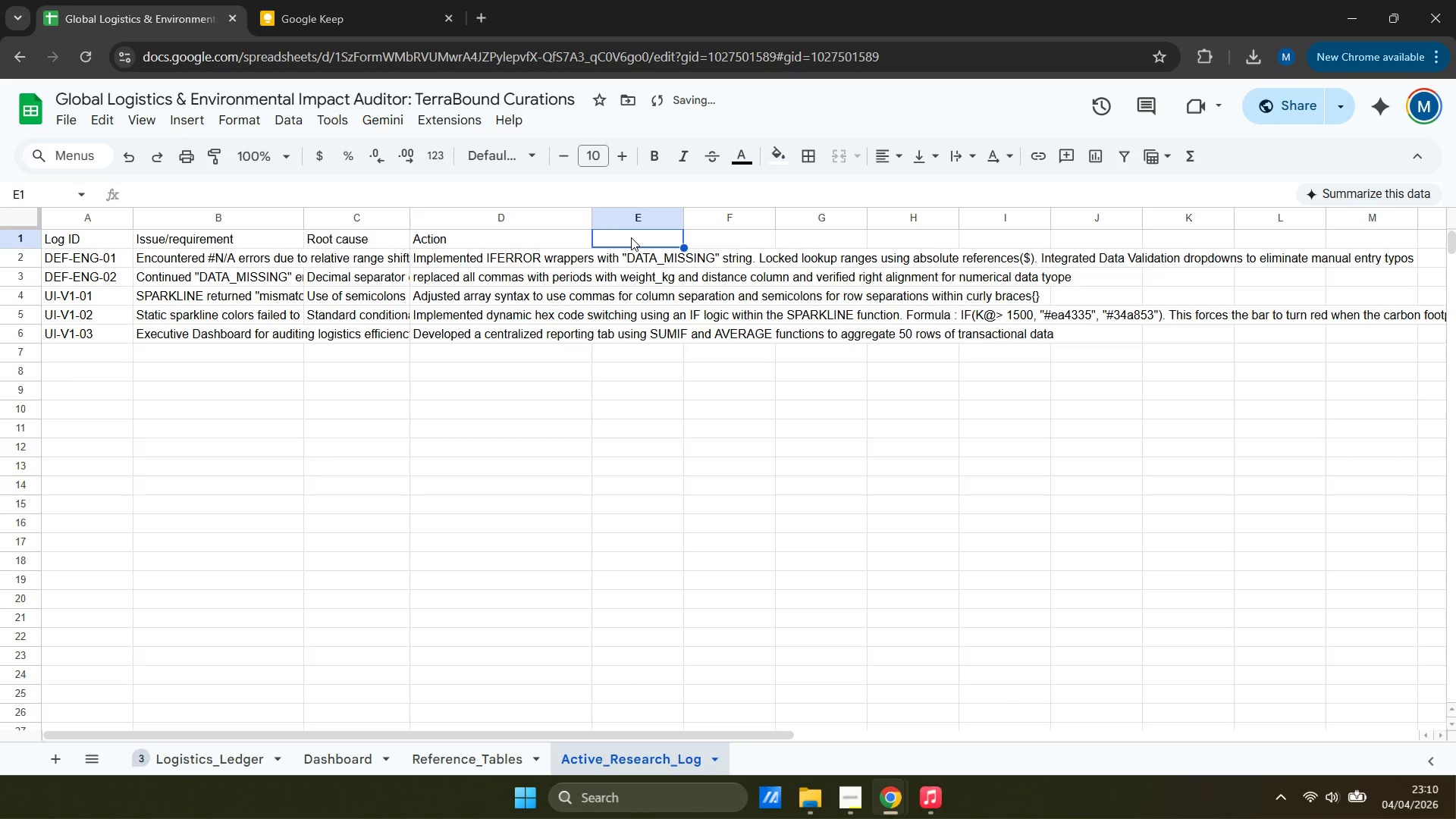 
type(Outcu)
key(Backspace)
type(ome)
 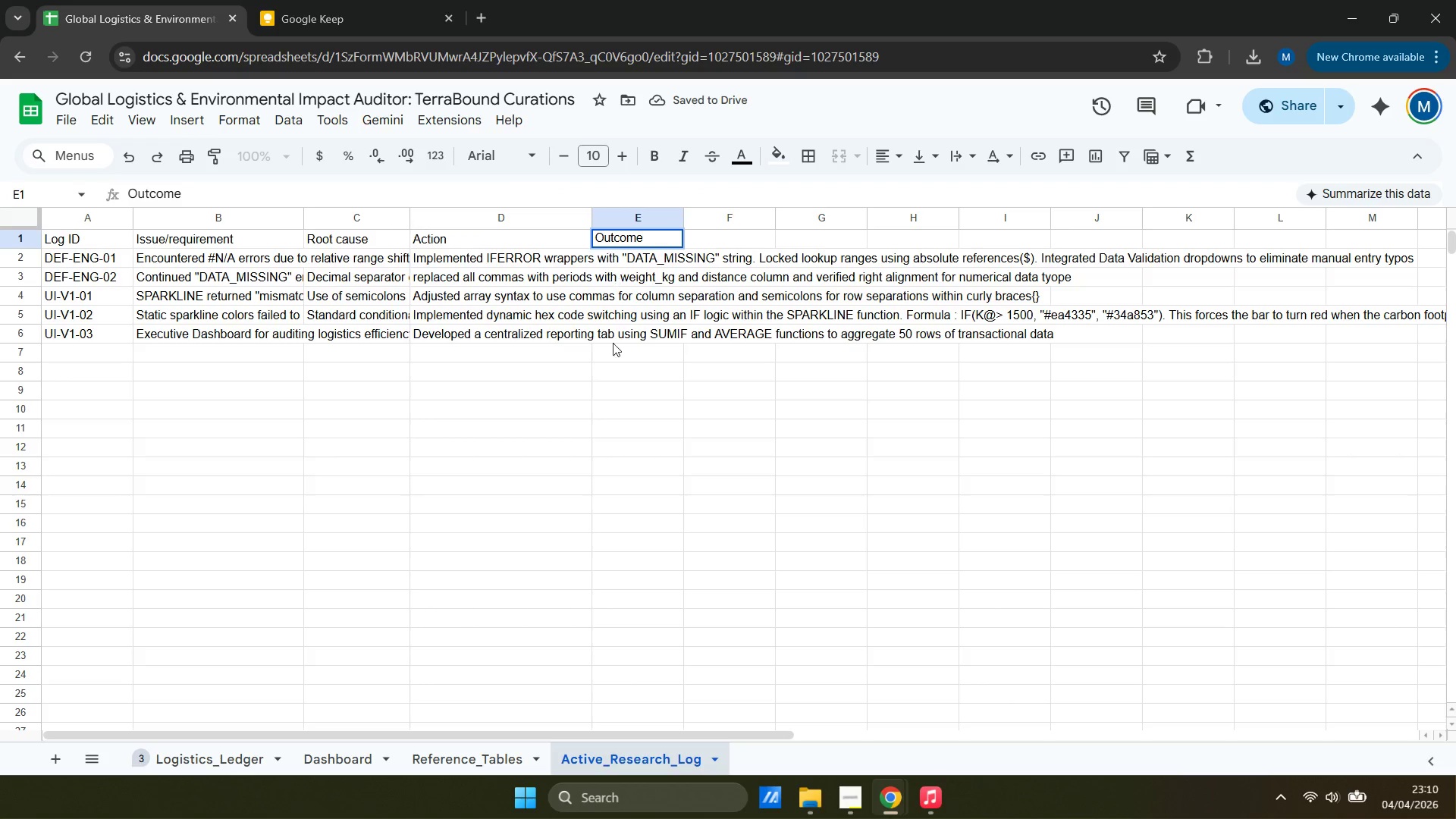 
left_click([639, 341])
 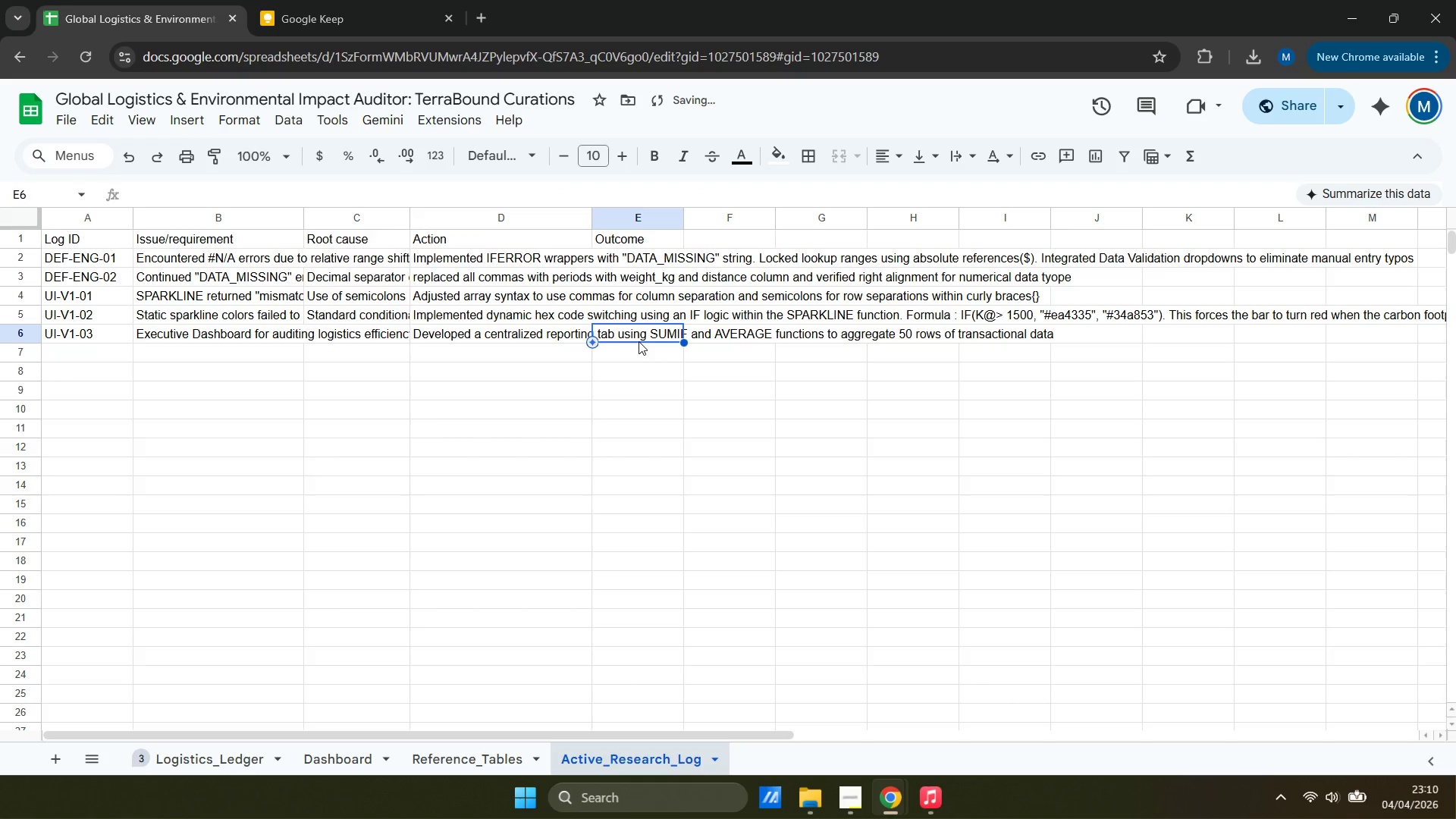 
type(Integrated real-timeKPI tracking and visual cost/carbon distribution charts to facilitate )
key(Backspace)
type( executive level fulfillment audits)
 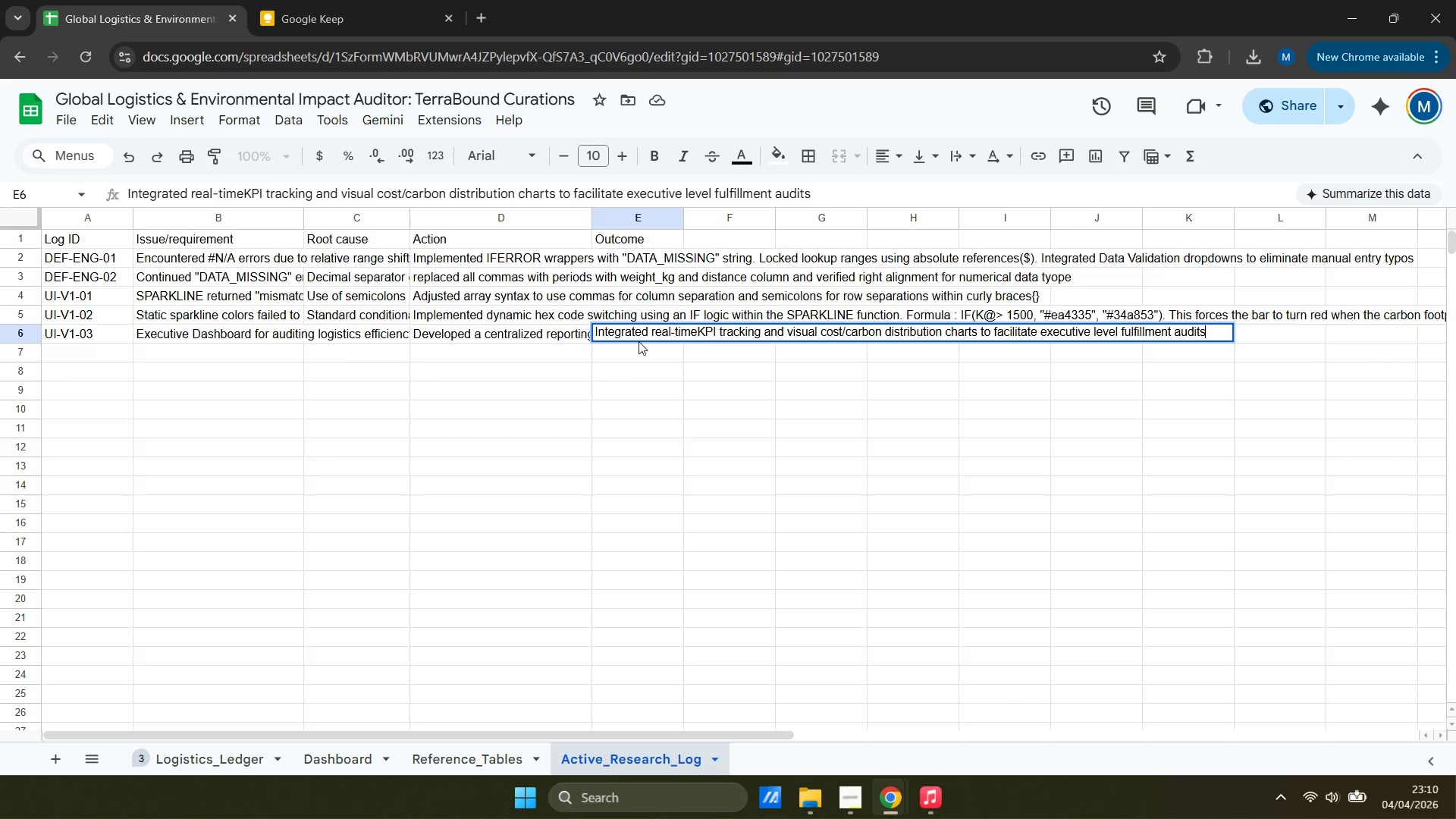 
left_click([372, 764])
 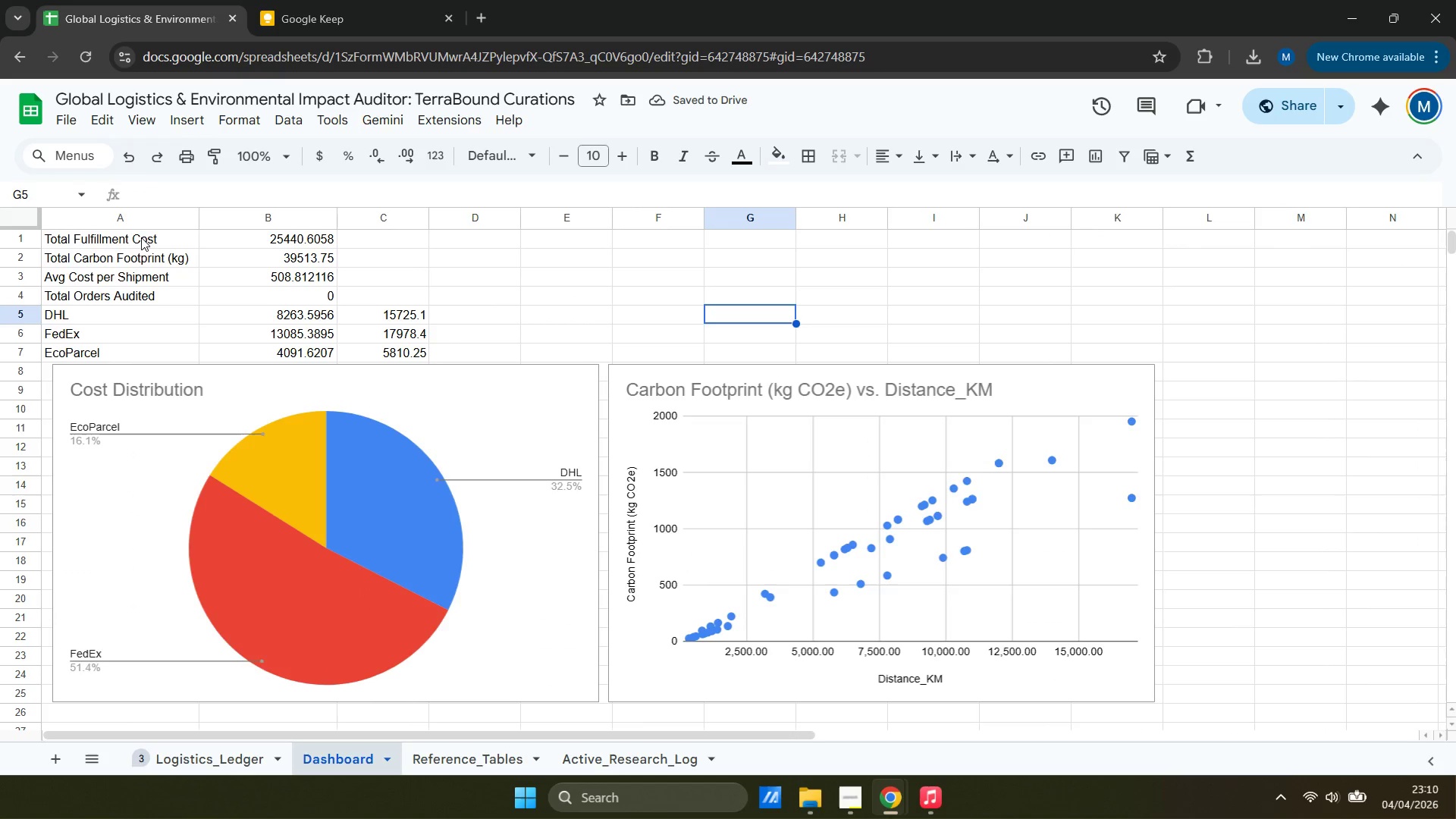 
left_click([141, 237])
 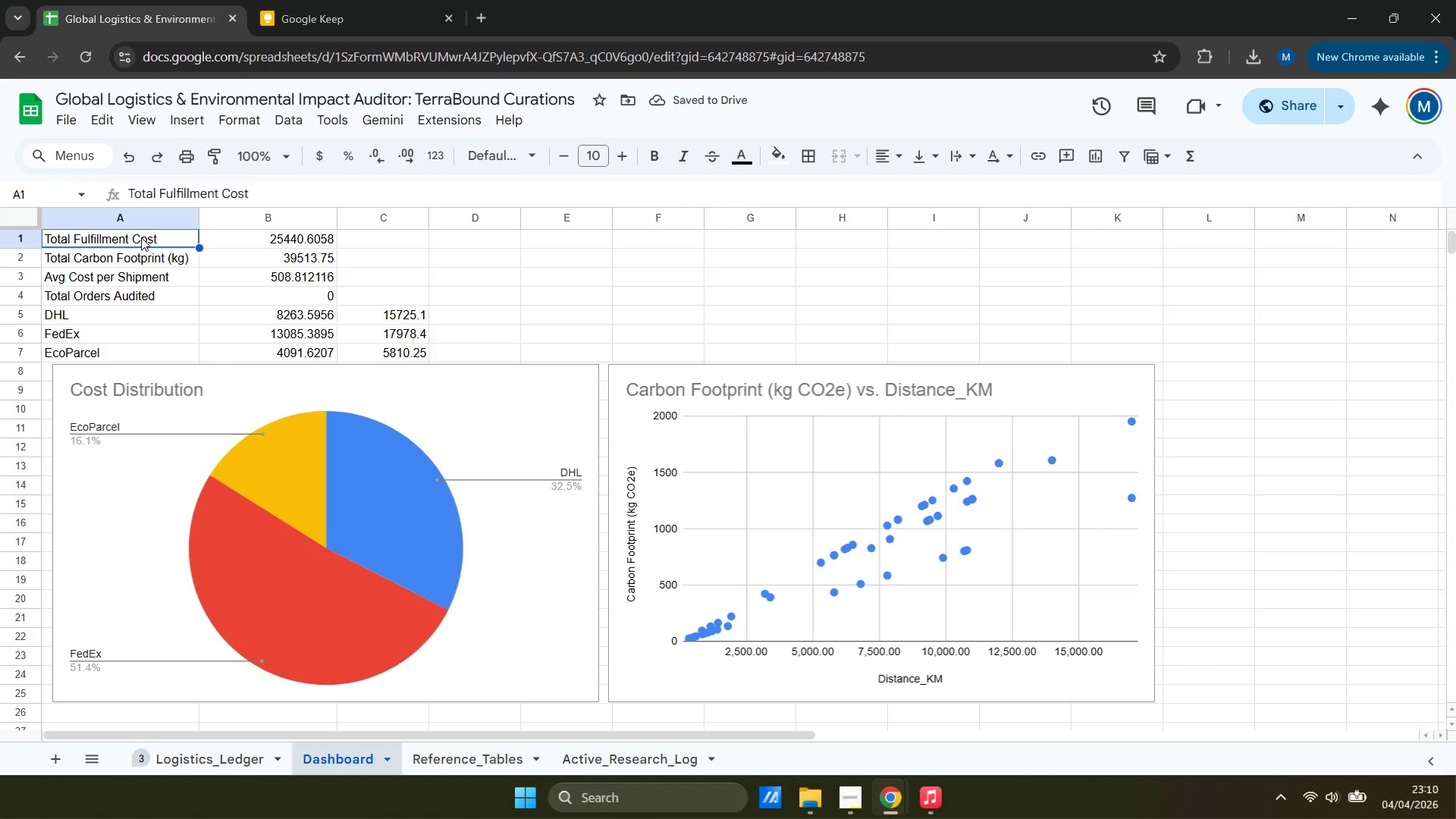 
key(Control+A)
 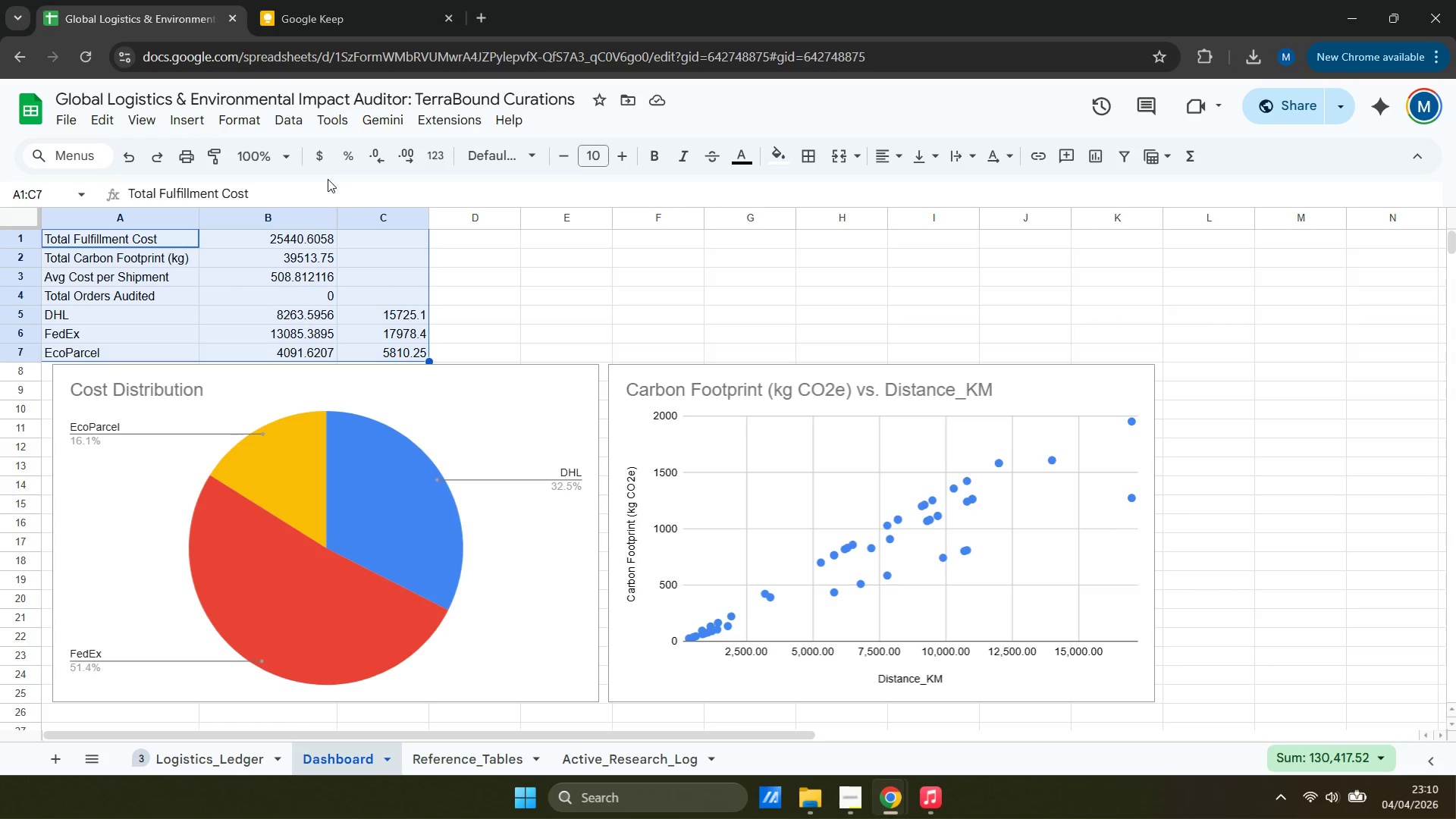 
wait(6.52)
 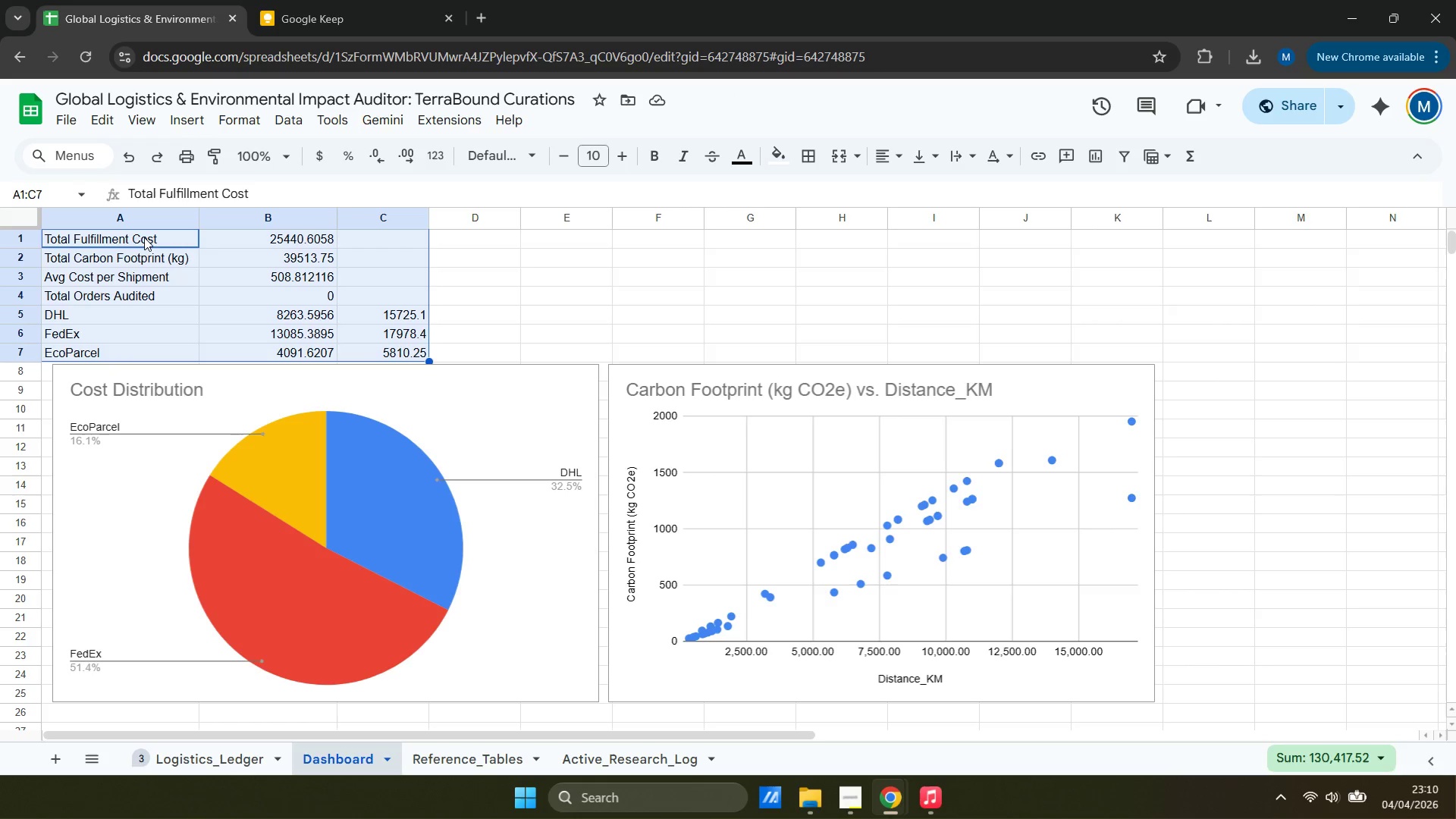 
left_click([132, 127])
 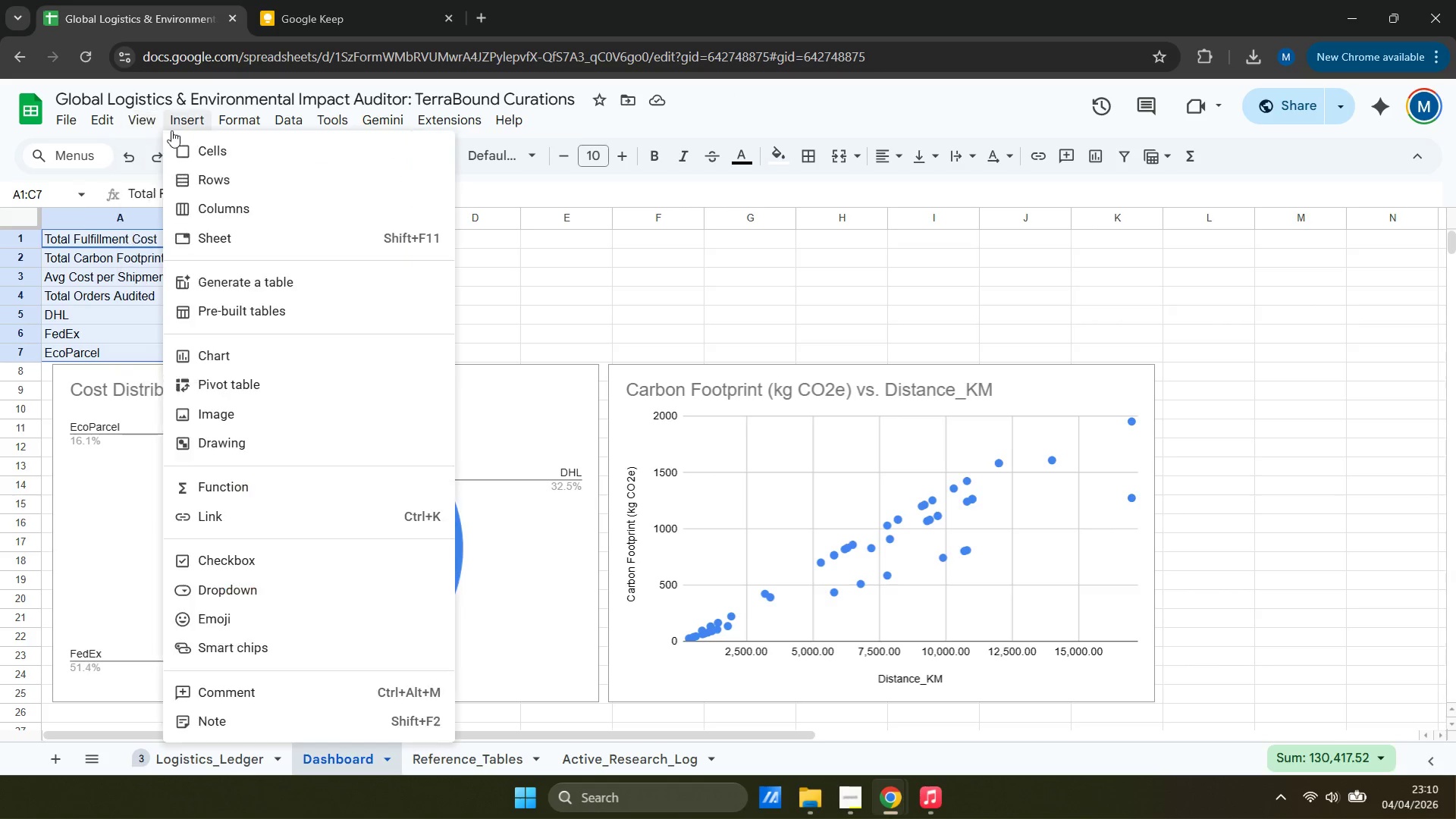 
left_click([200, 132])
 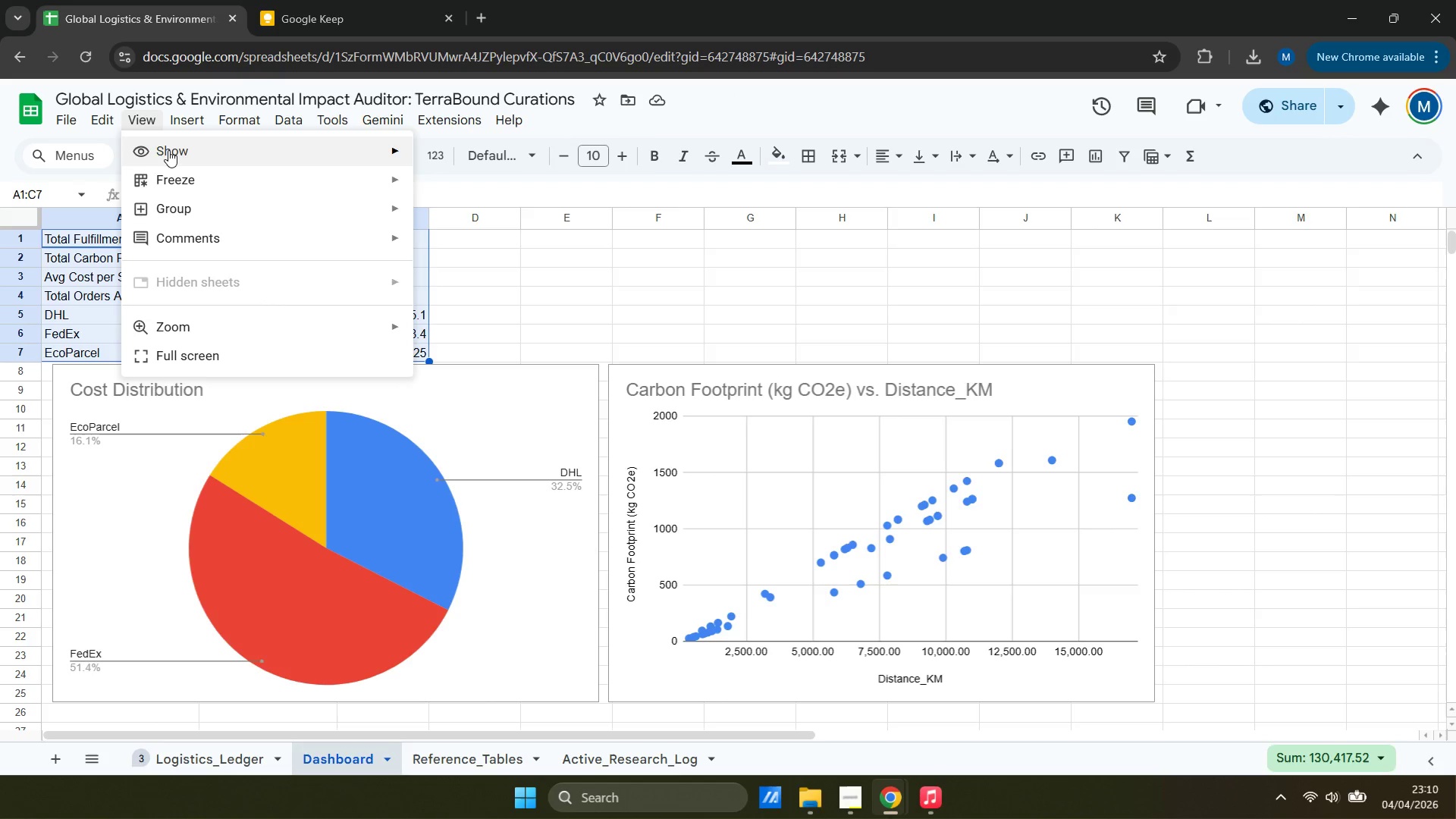 
left_click([174, 150])
 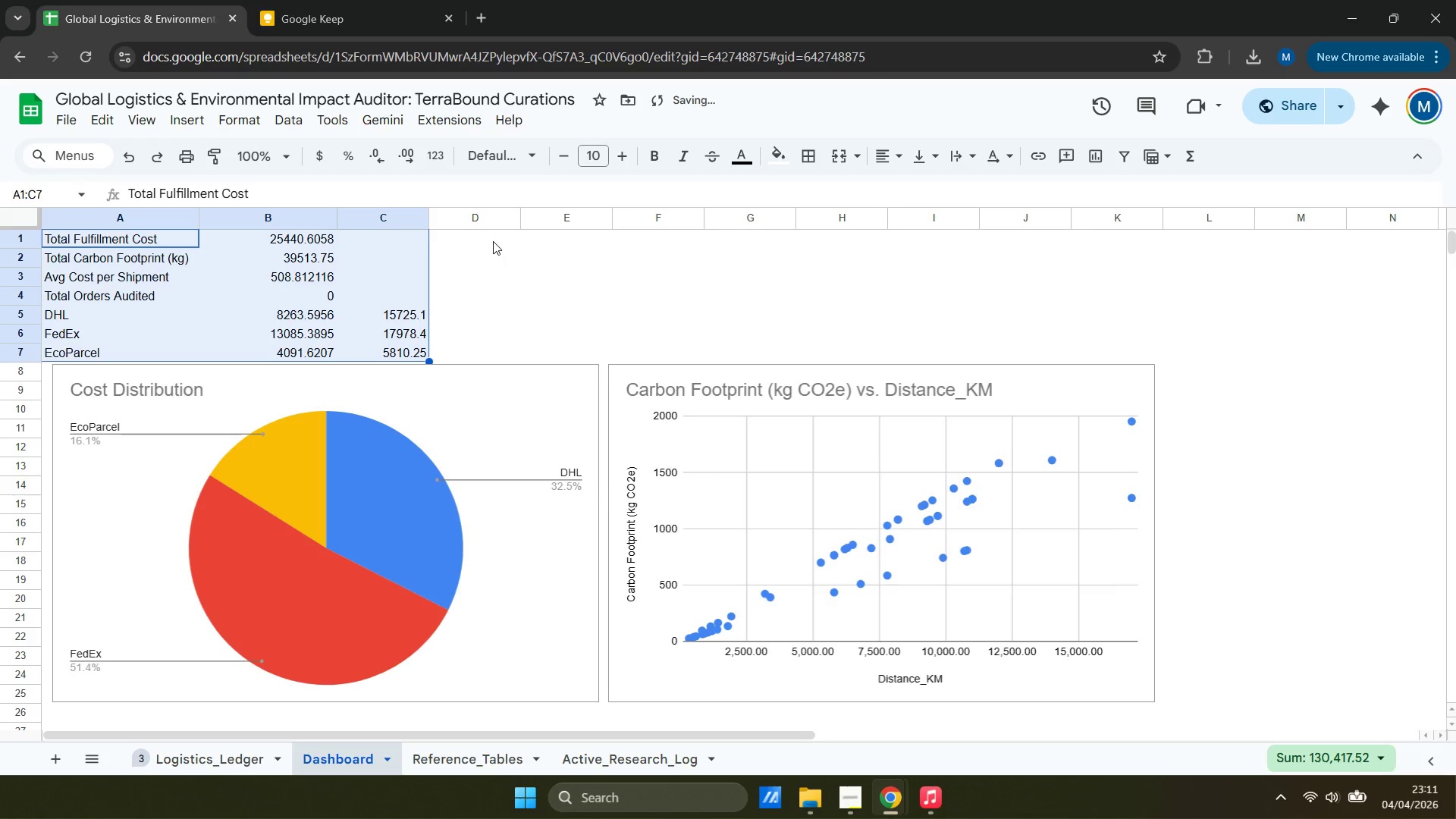 
left_click([541, 259])
 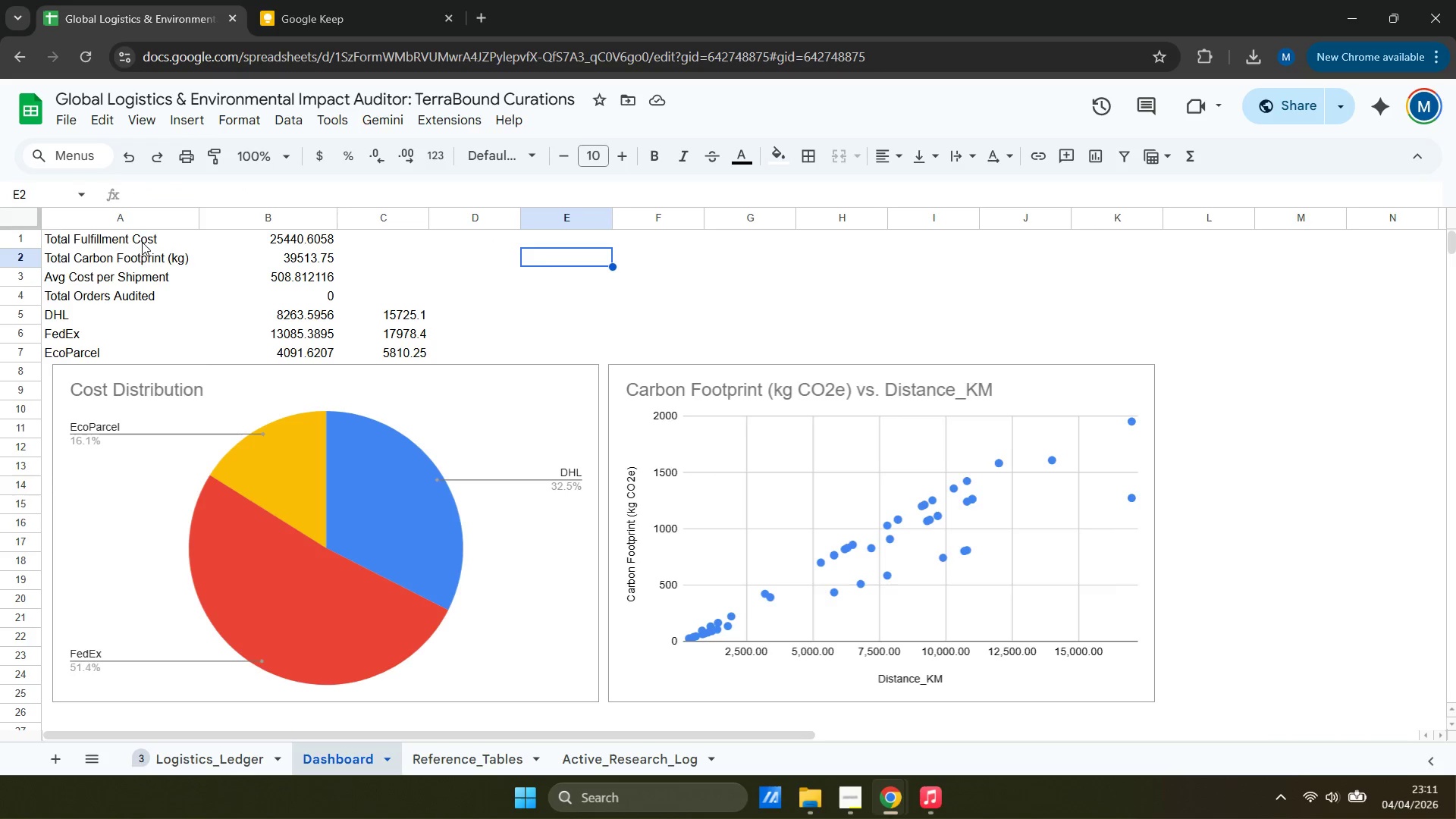 
wait(8.25)
 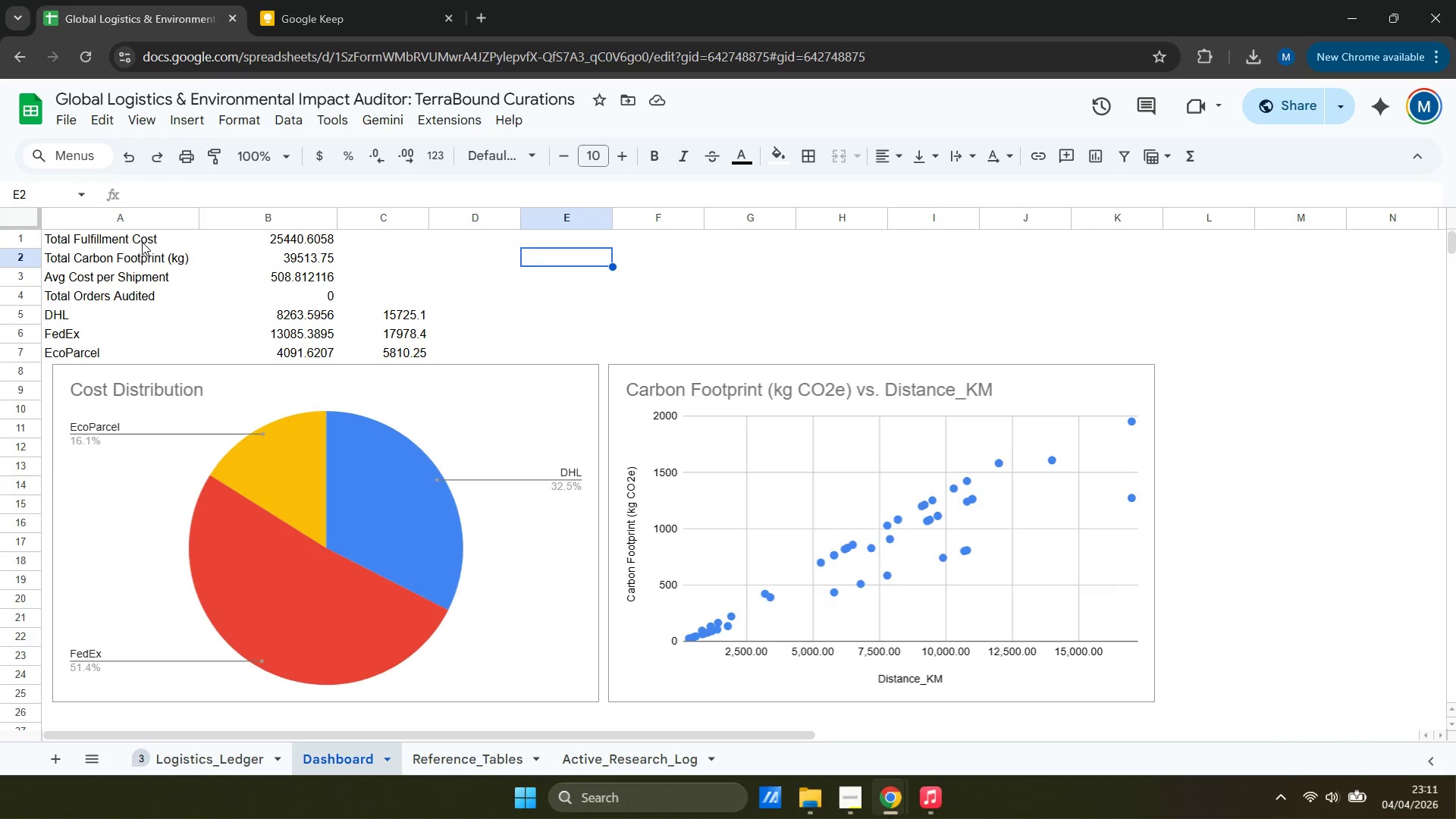 
scroll: coordinate [136, 314], scroll_direction: none, amount: 0.0
 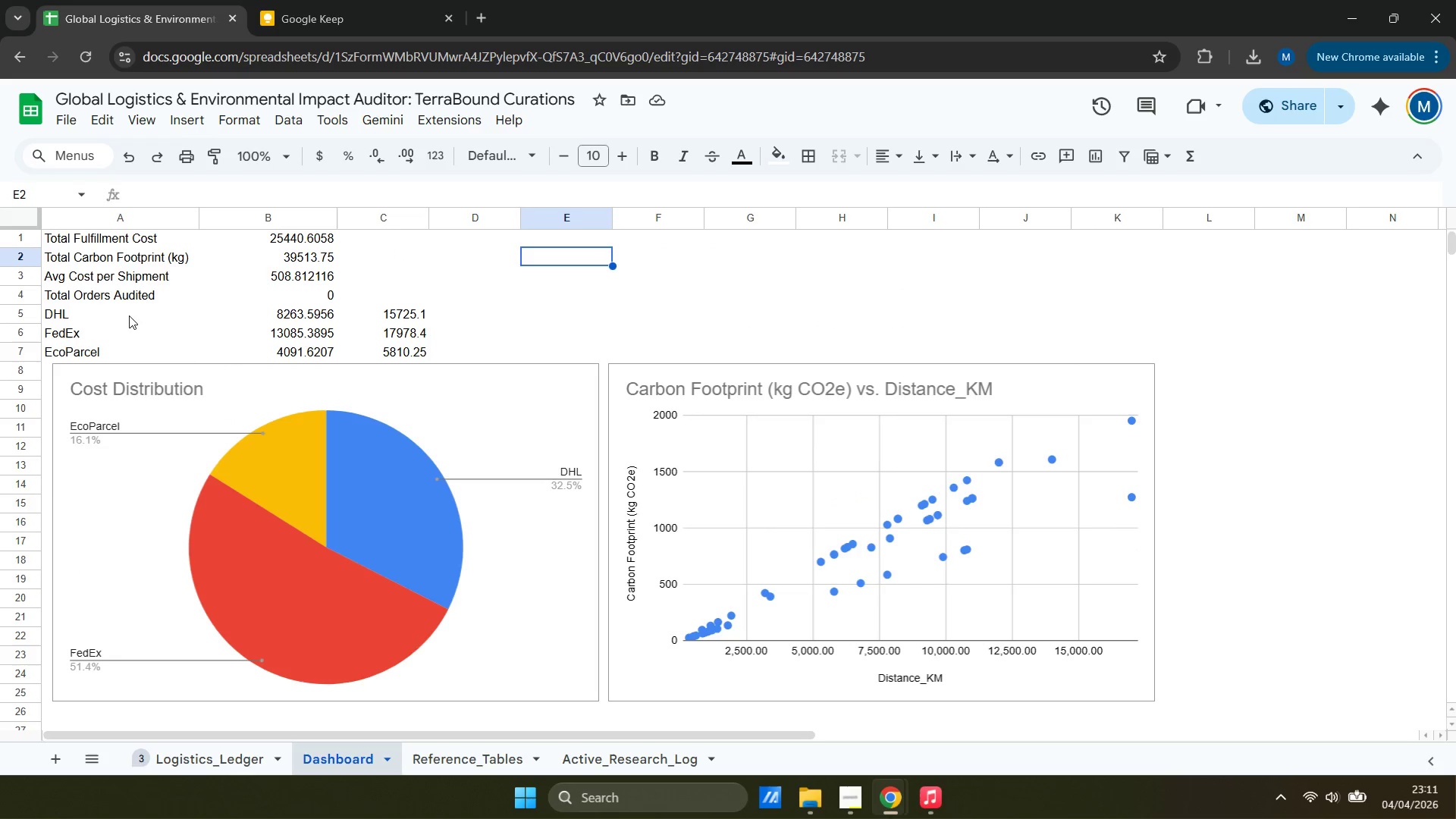 
left_click_drag(start_coordinate=[129, 315], to_coordinate=[391, 352])
 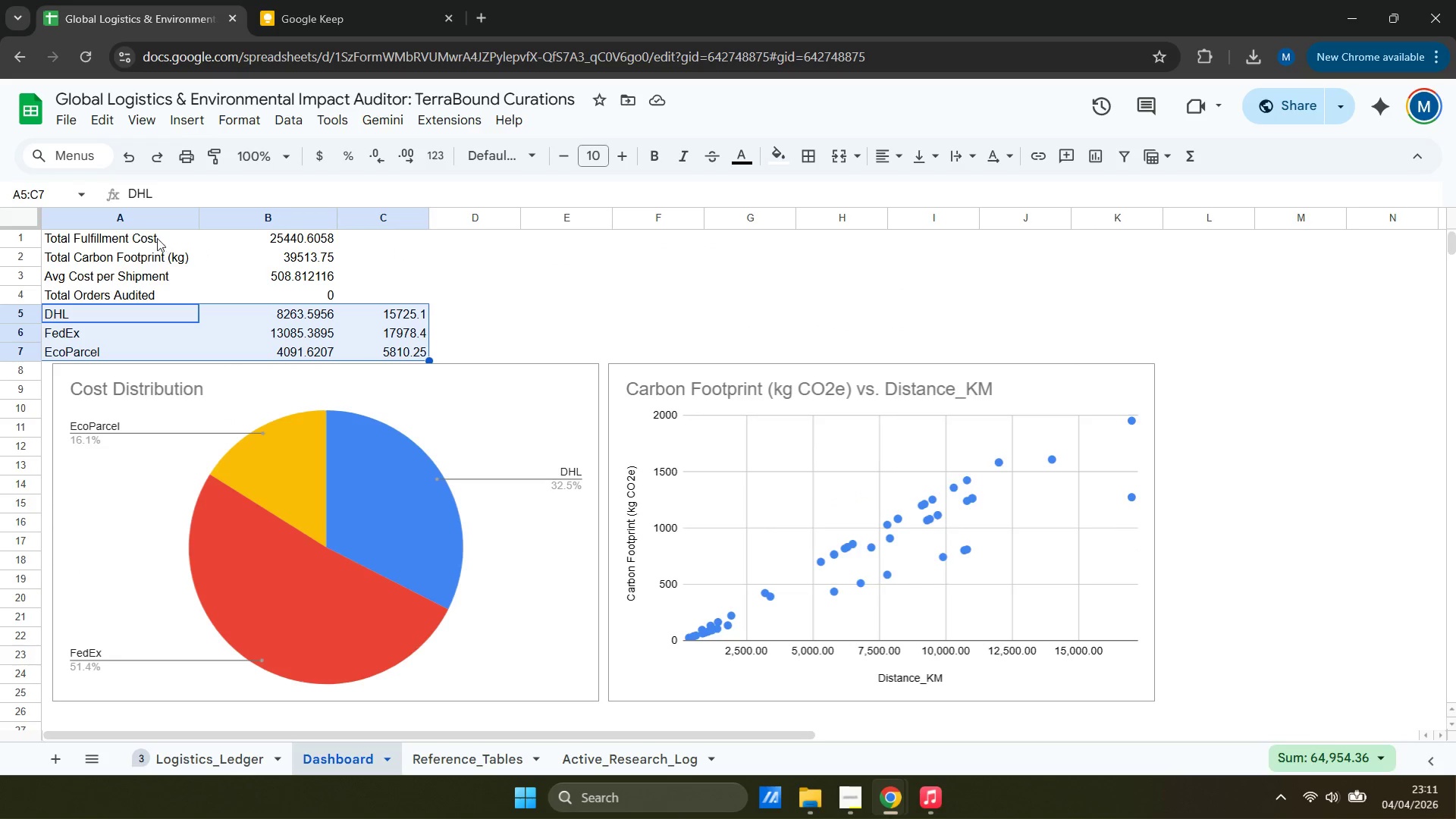 
left_click_drag(start_coordinate=[142, 234], to_coordinate=[405, 350])
 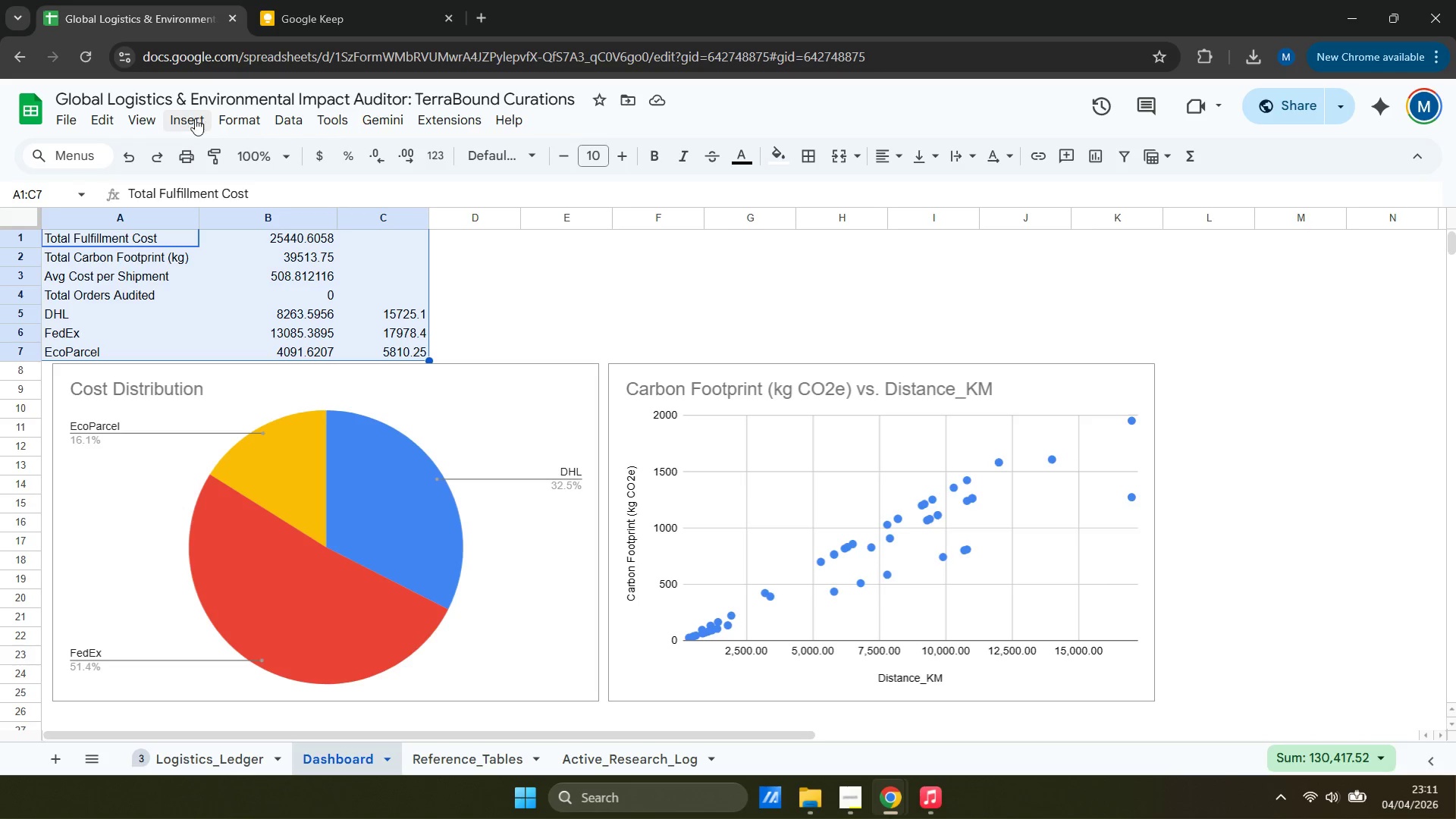 
left_click([250, 118])
 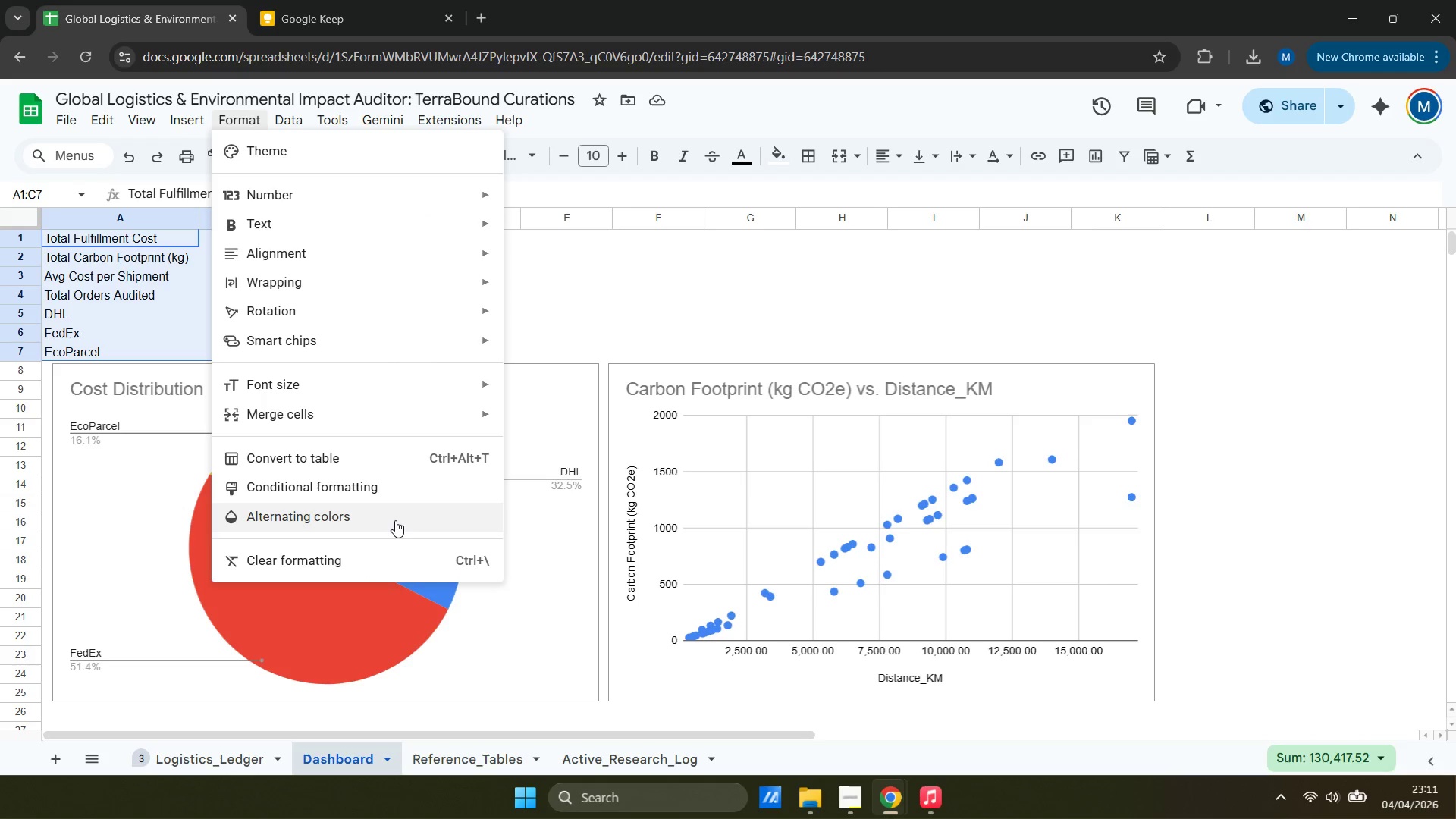 
left_click([395, 520])
 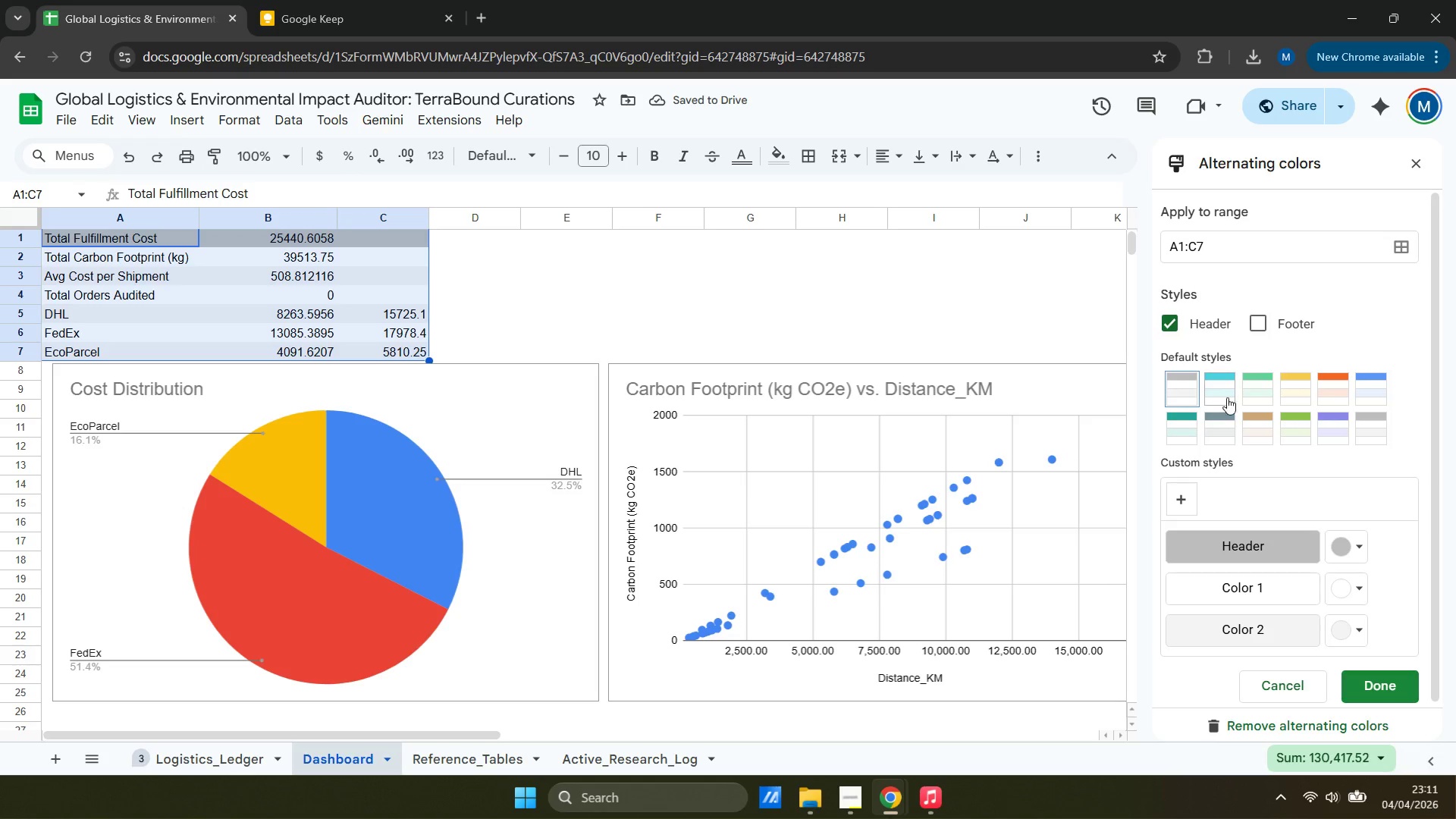 
left_click([1176, 428])
 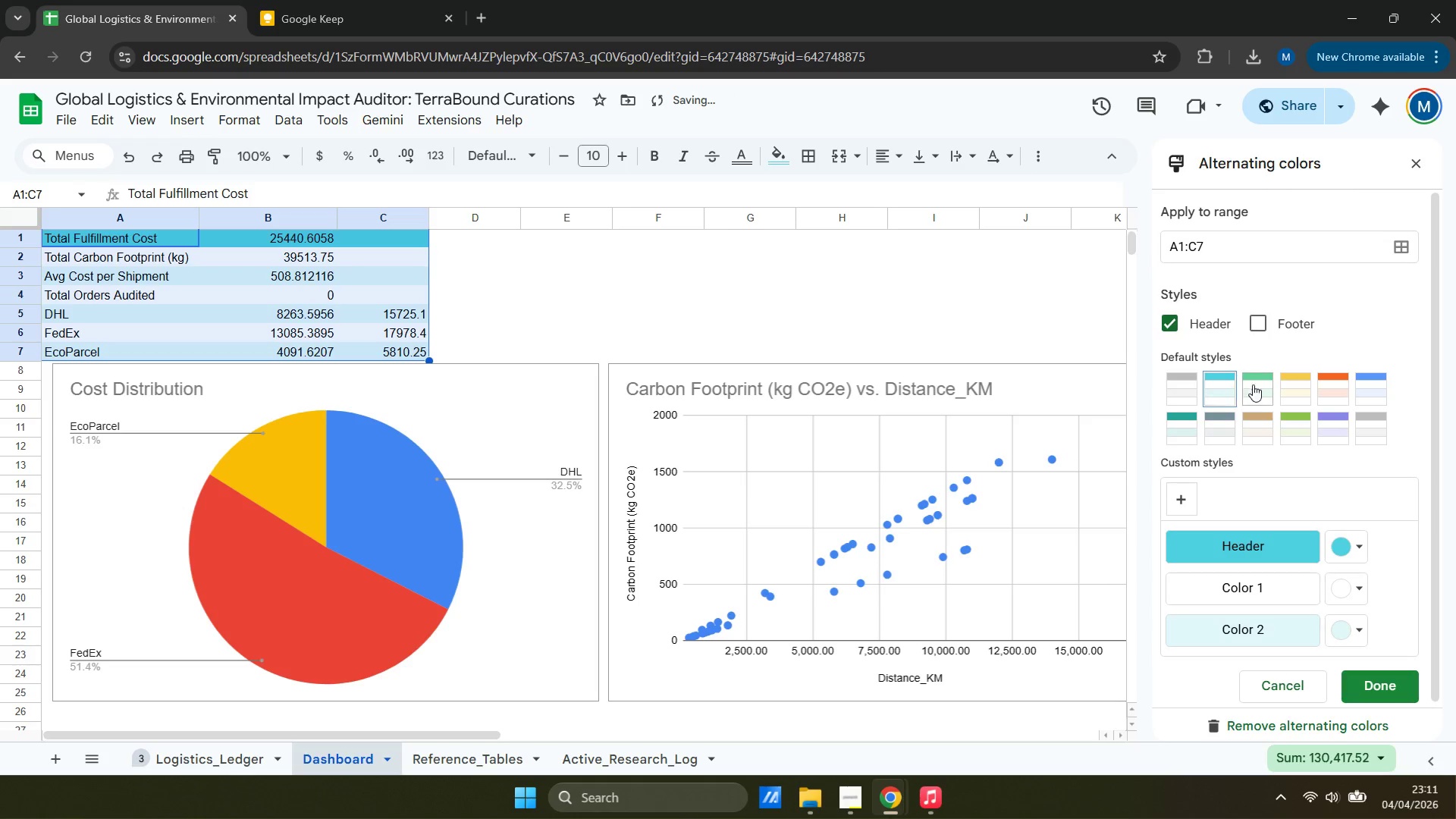 
left_click([1374, 387])
 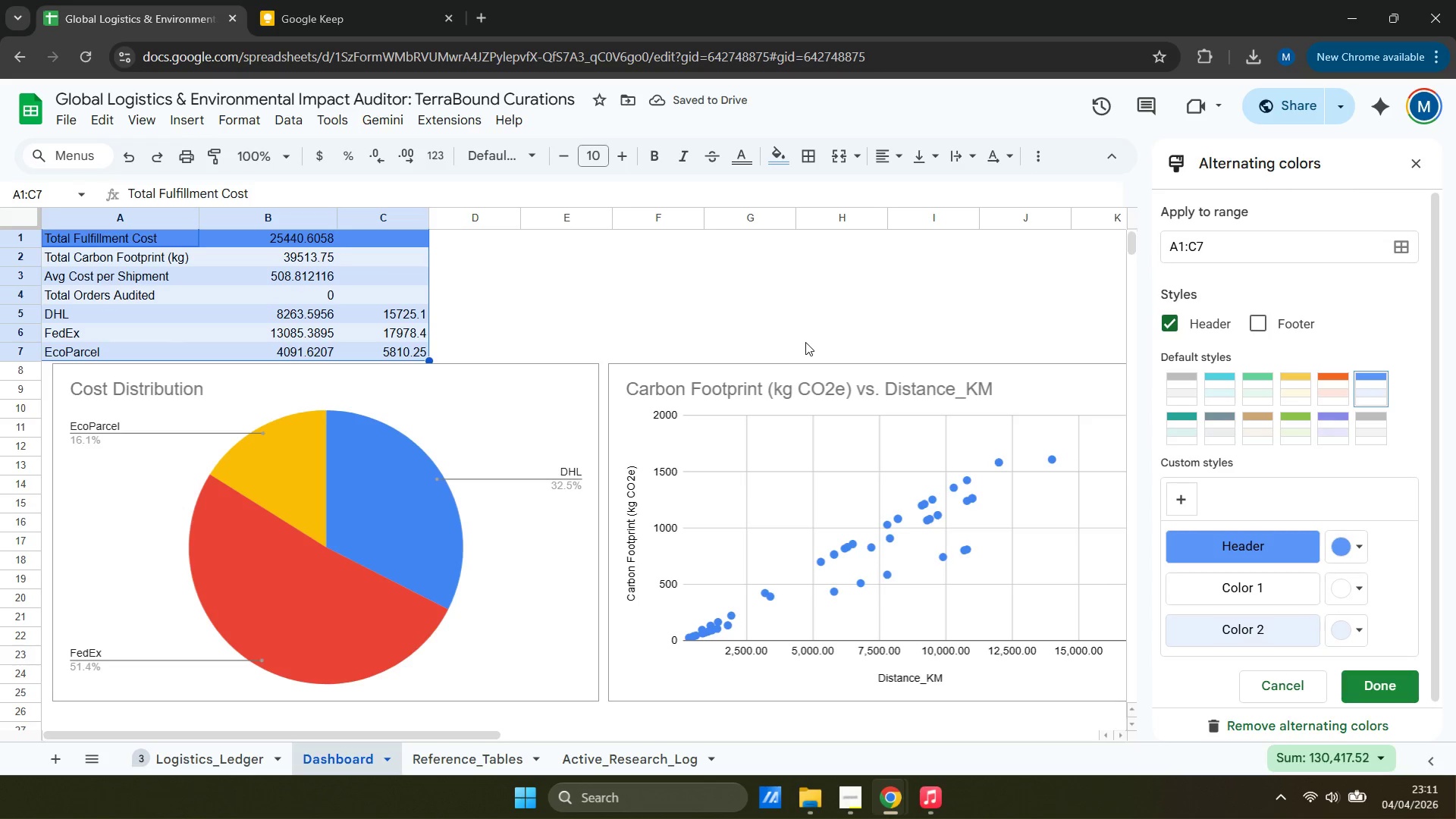 
wait(6.77)
 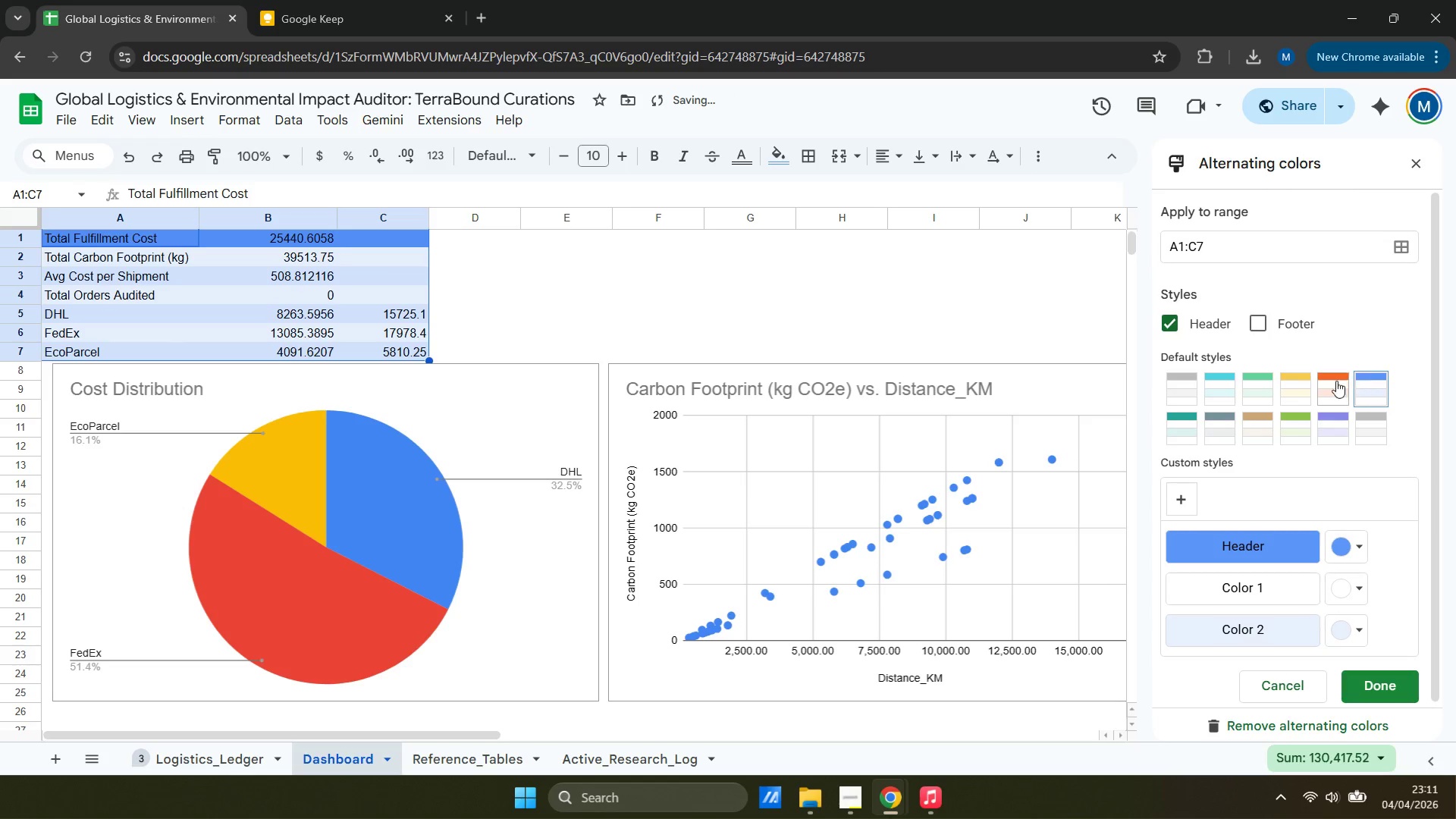 
left_click([1382, 684])
 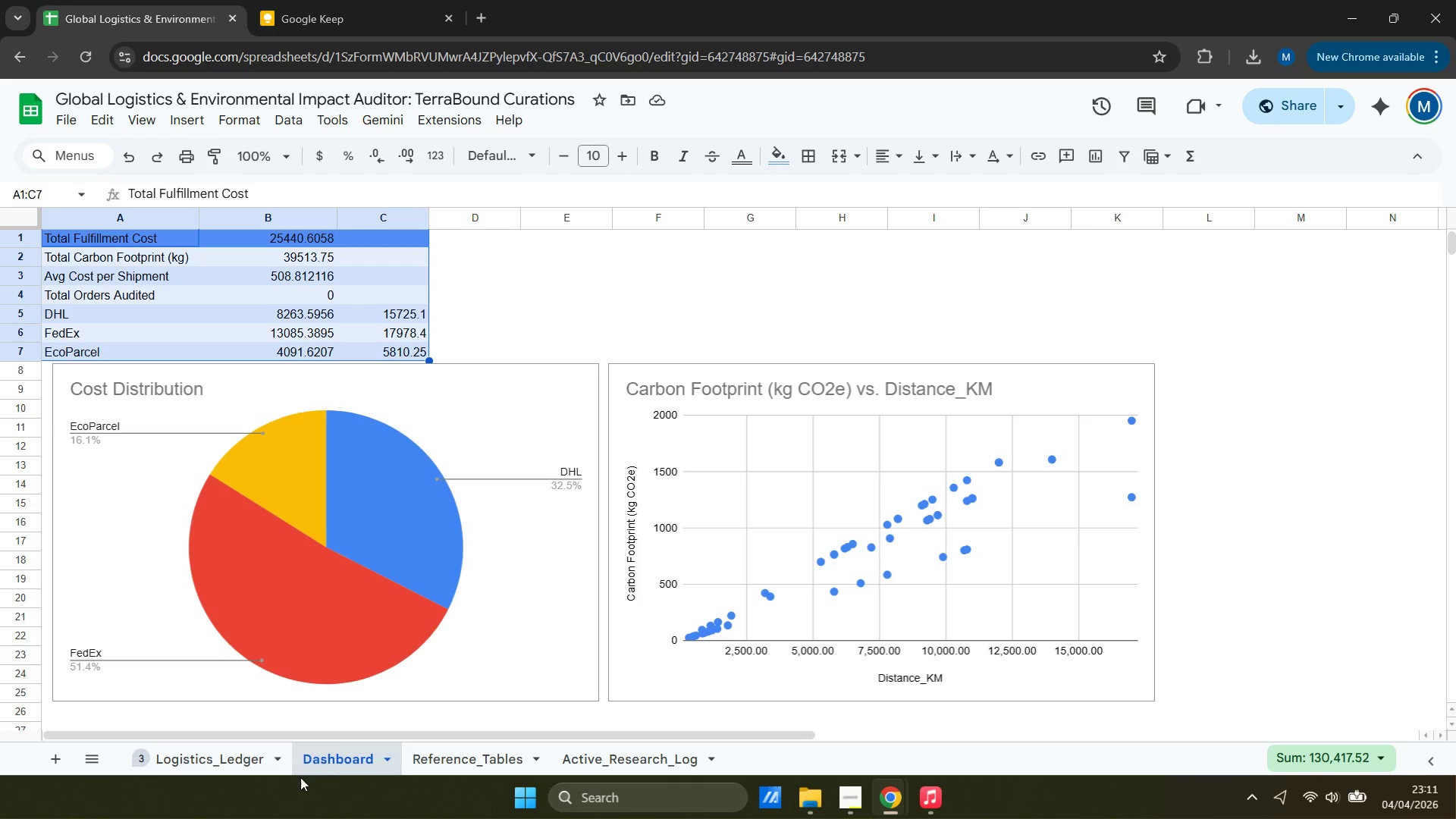 
left_click([202, 755])
 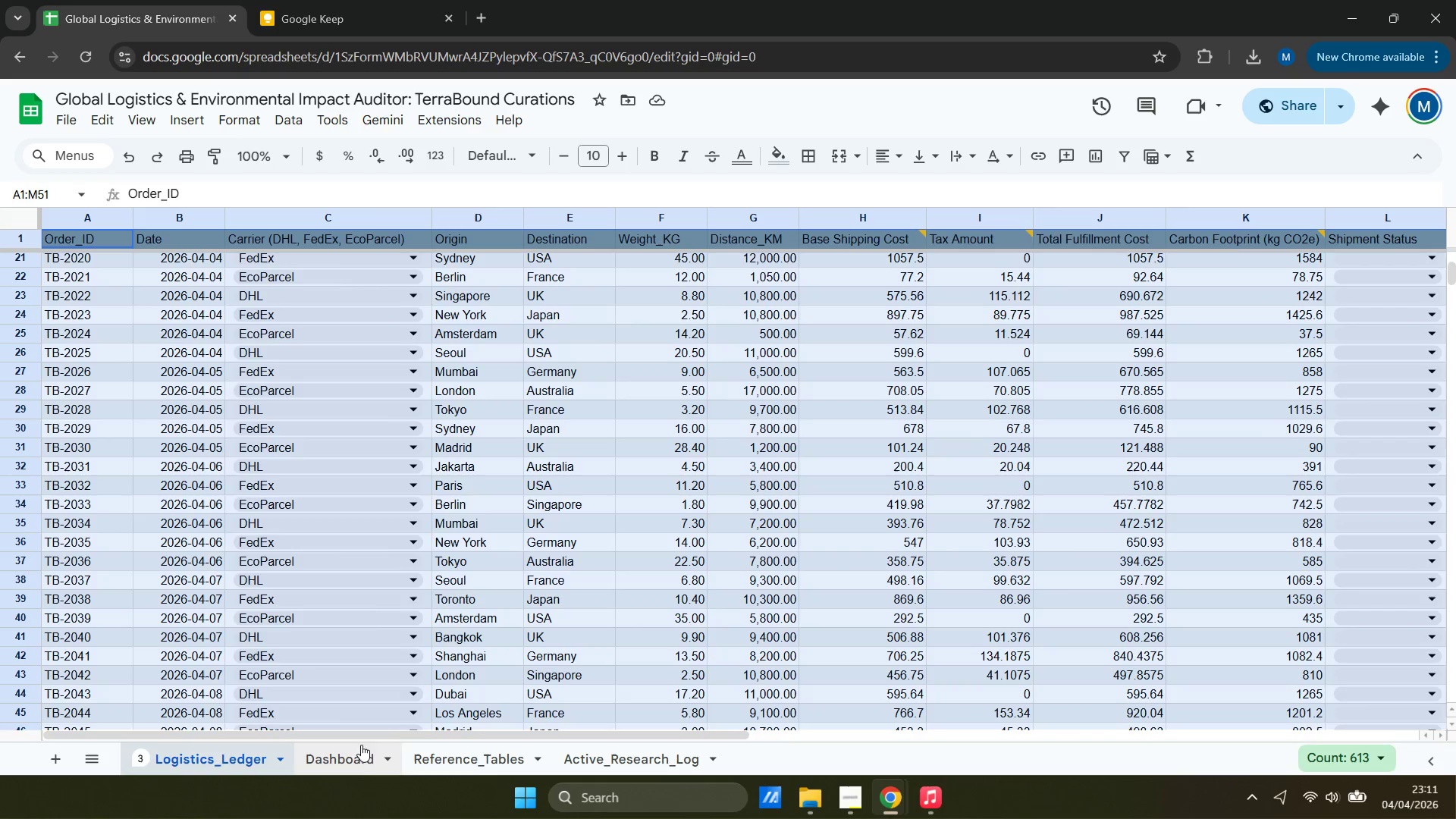 
left_click([414, 525])
 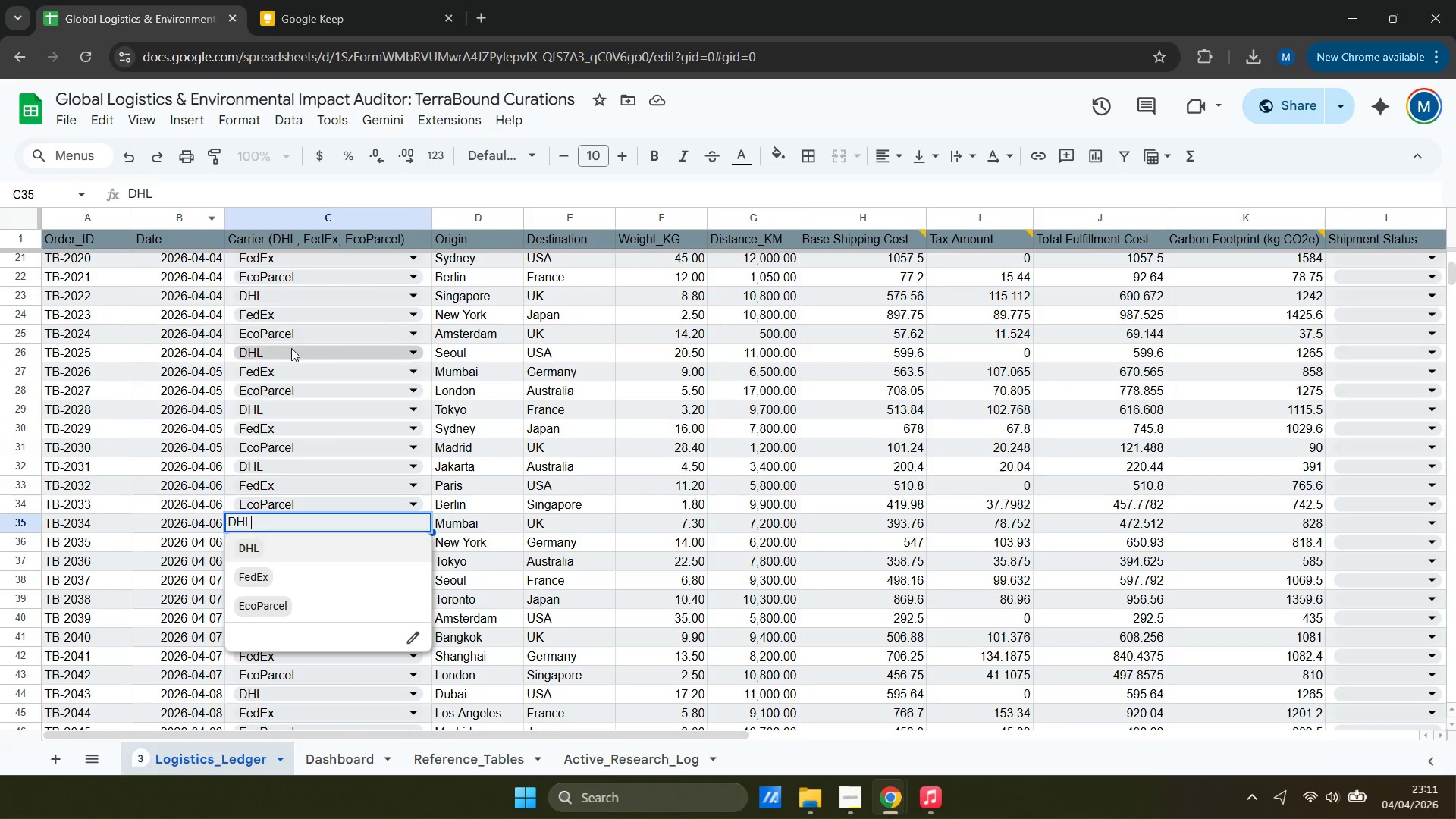 
double_click([143, 374])
 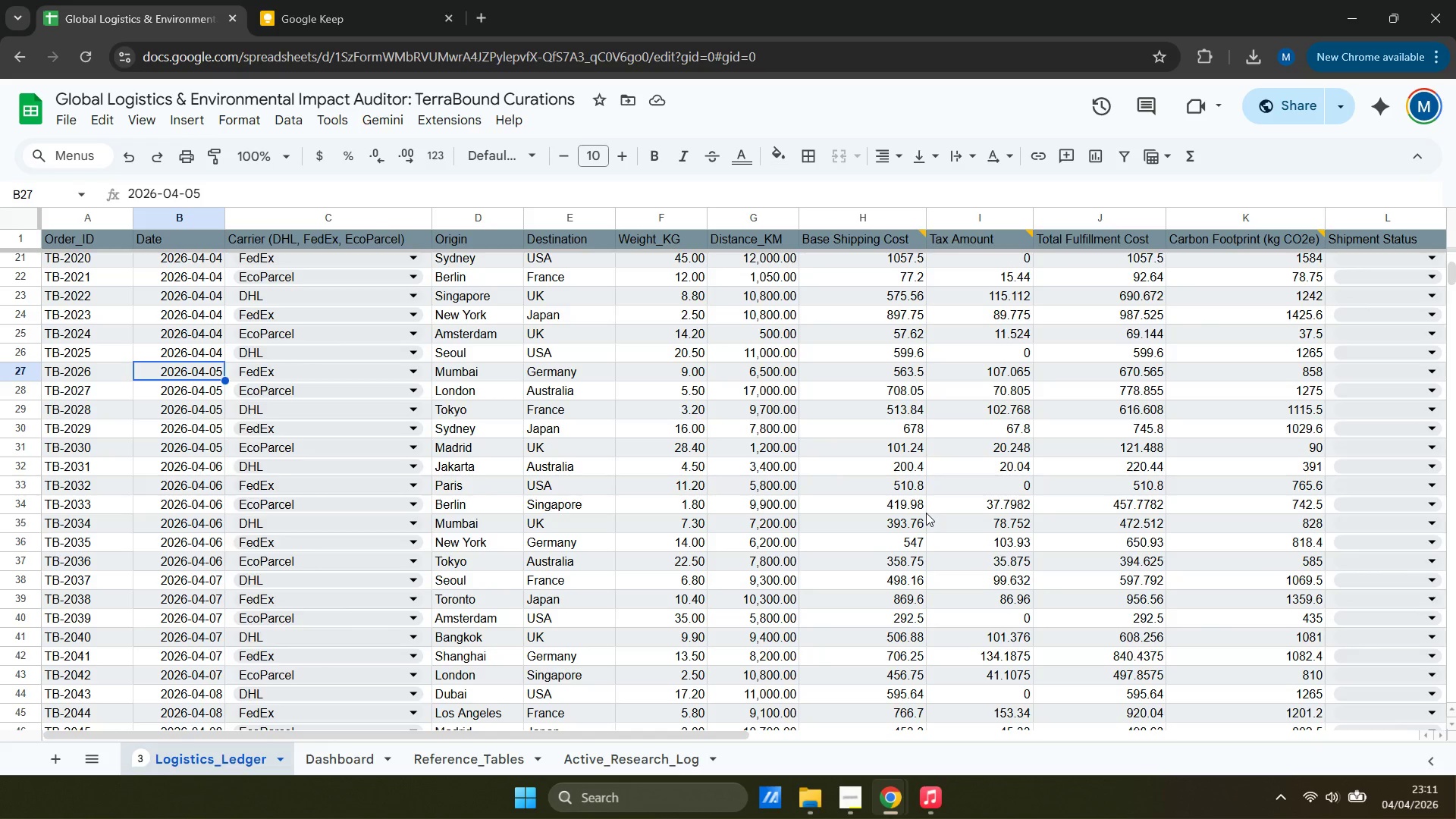 
wait(18.23)
 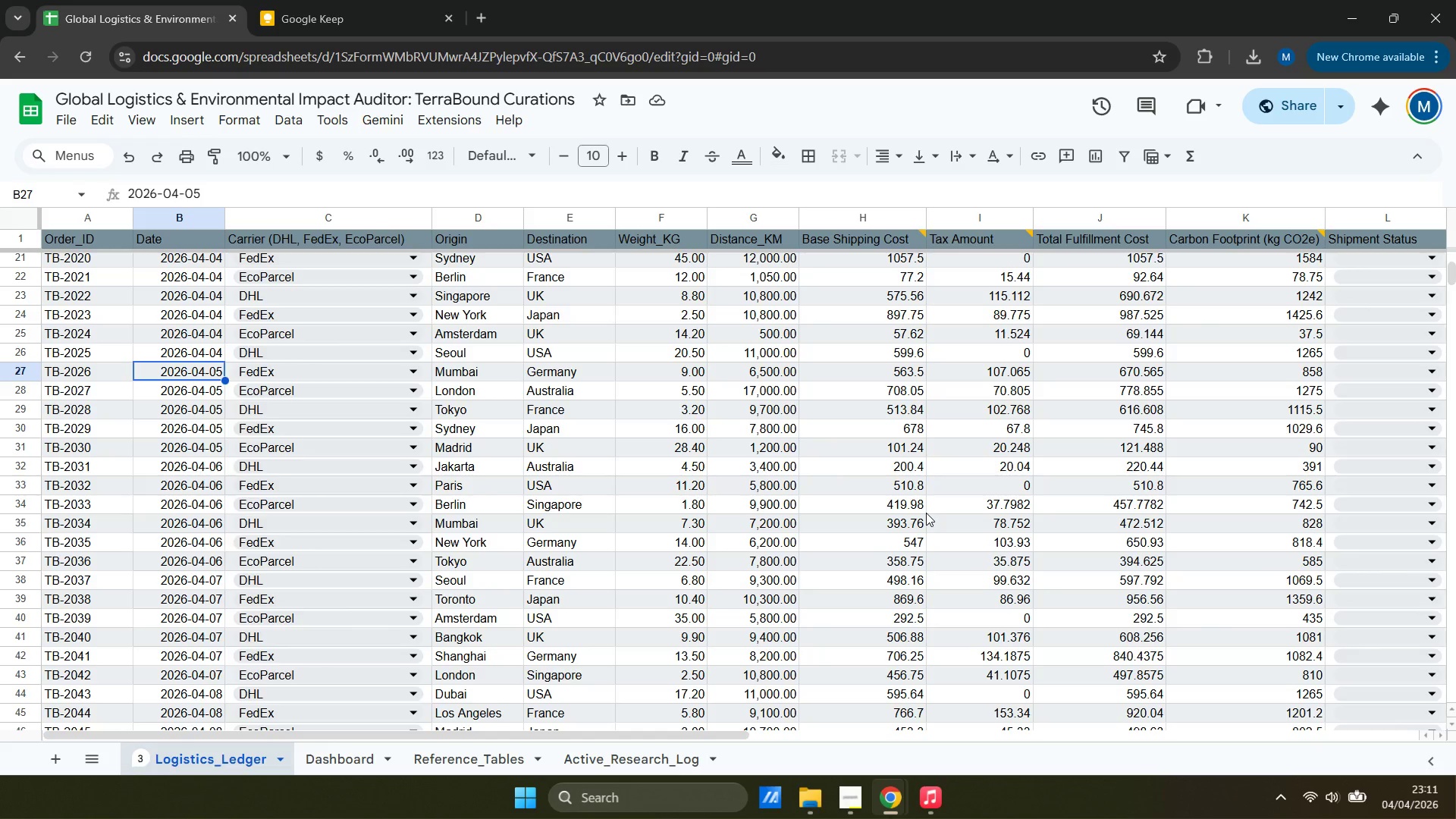 
left_click([341, 752])
 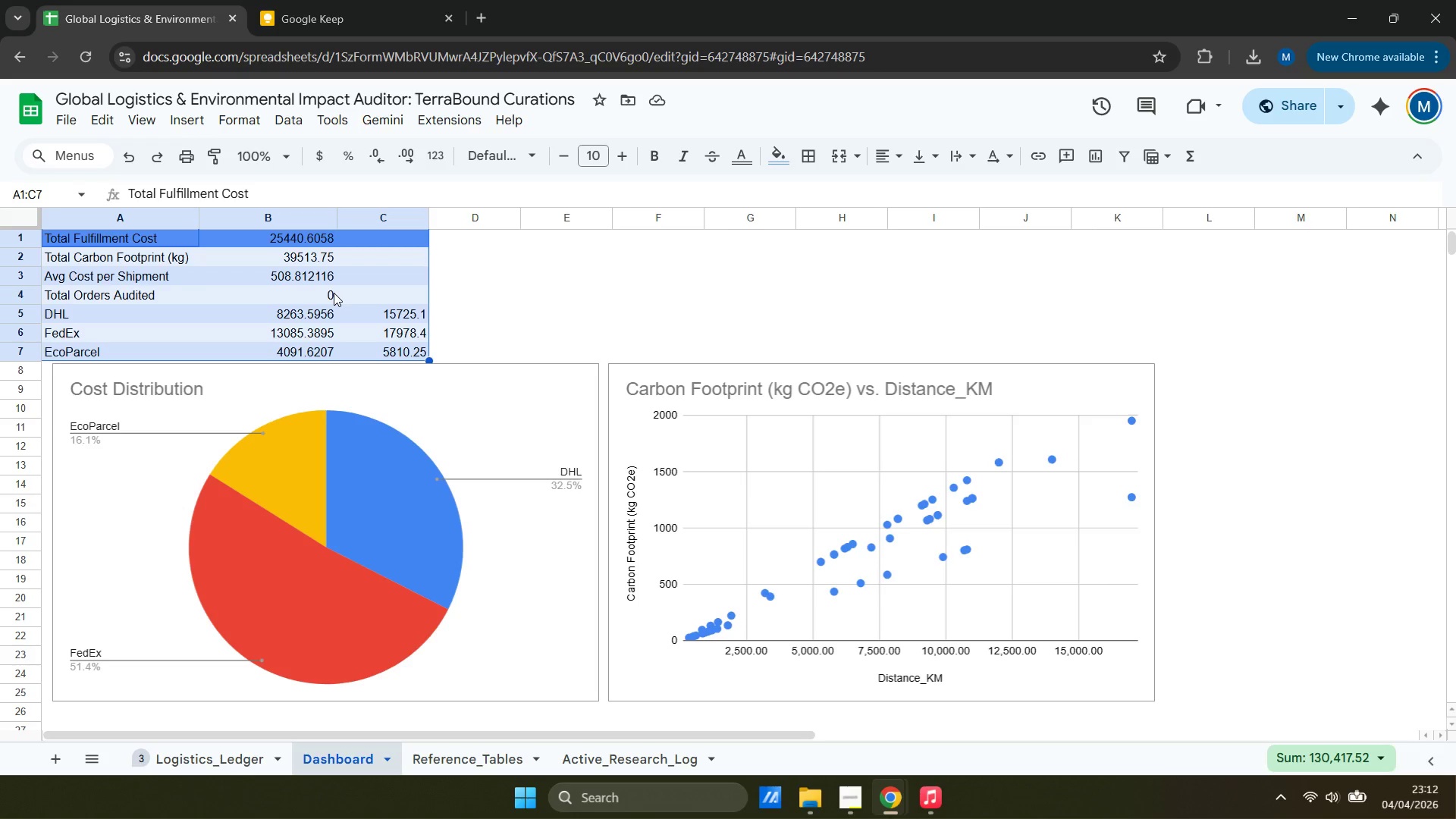 
left_click([316, 297])
 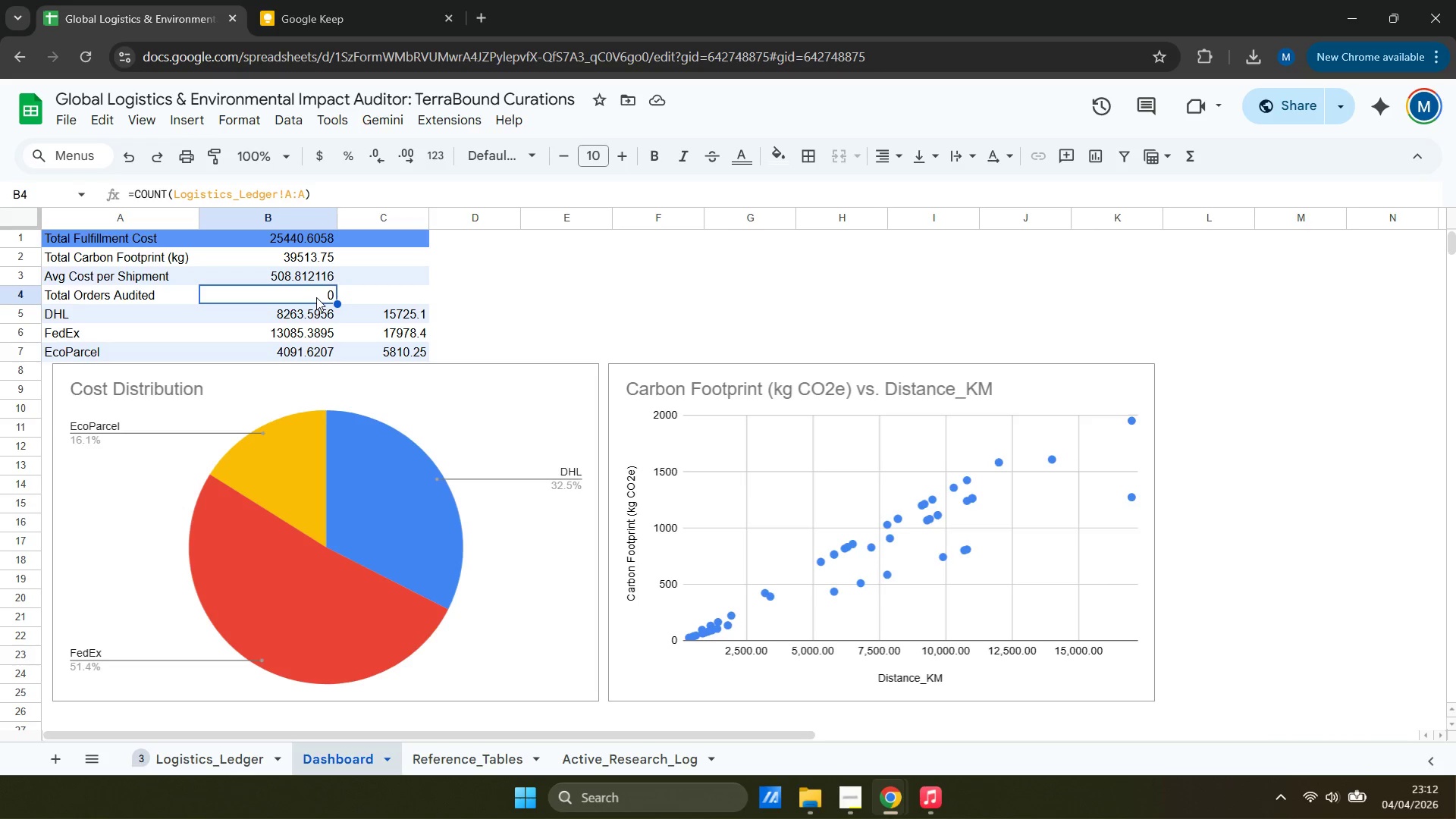 
wait(6.66)
 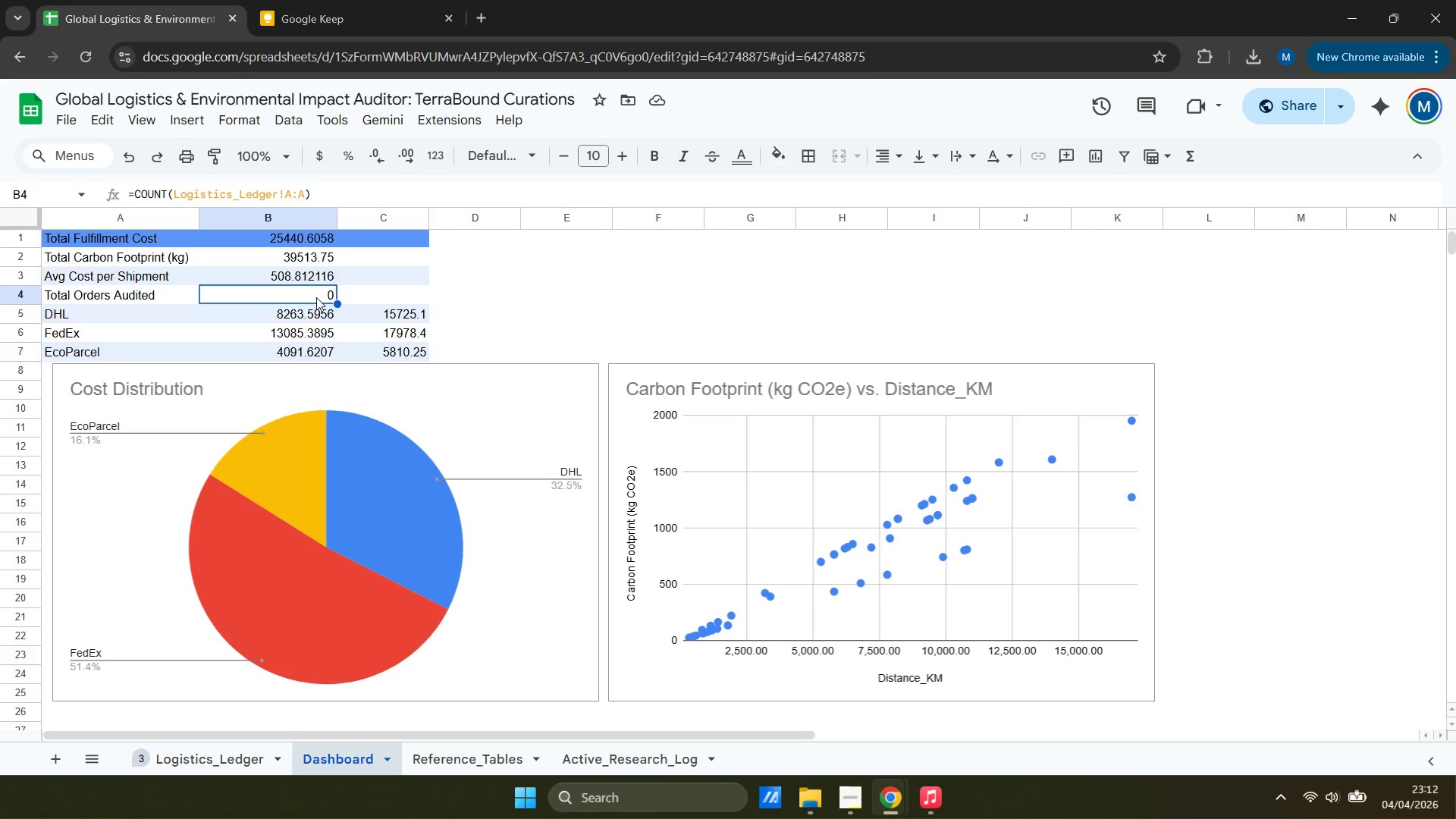 
left_click([166, 199])
 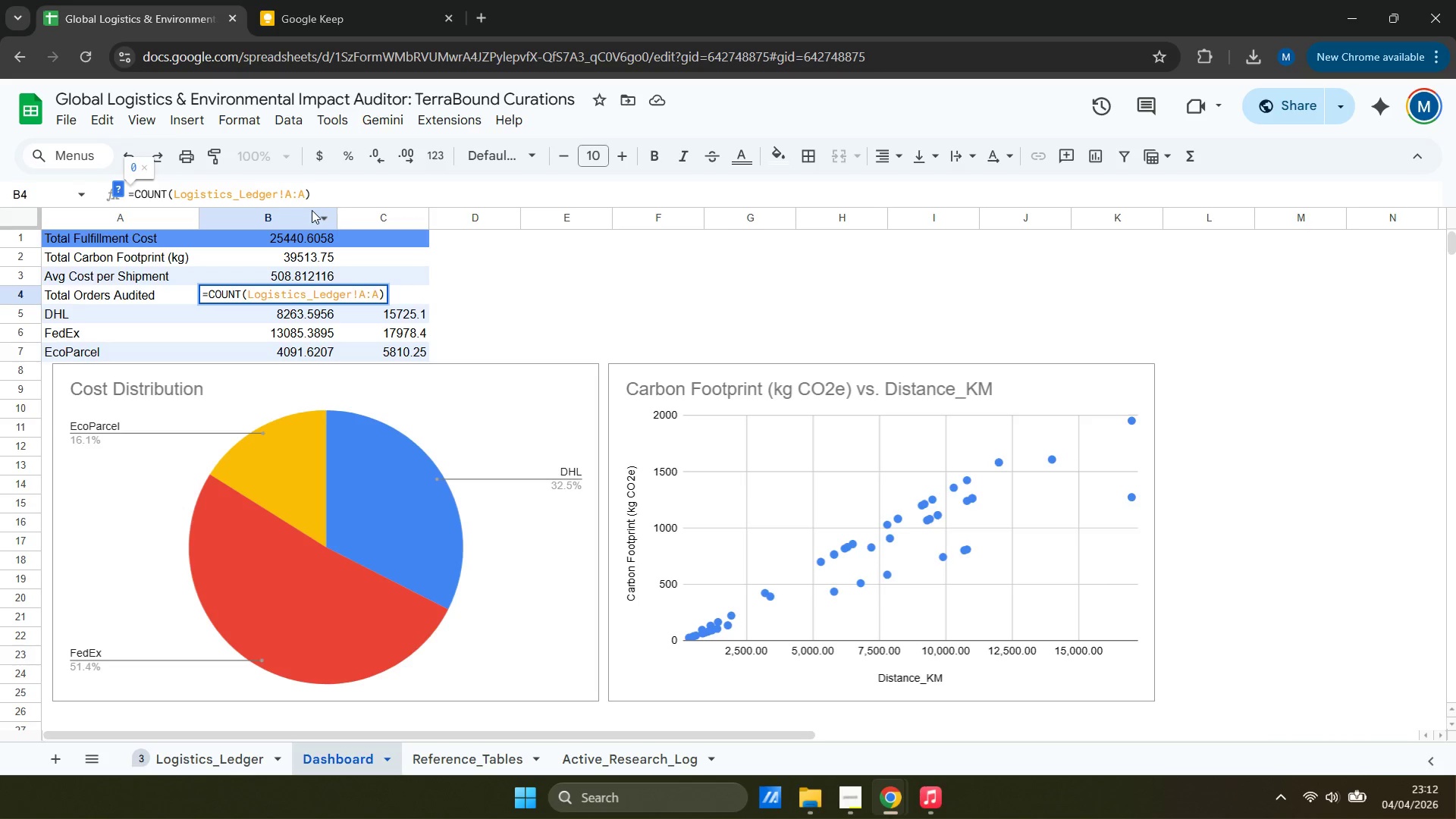 
key(Shift+A)
 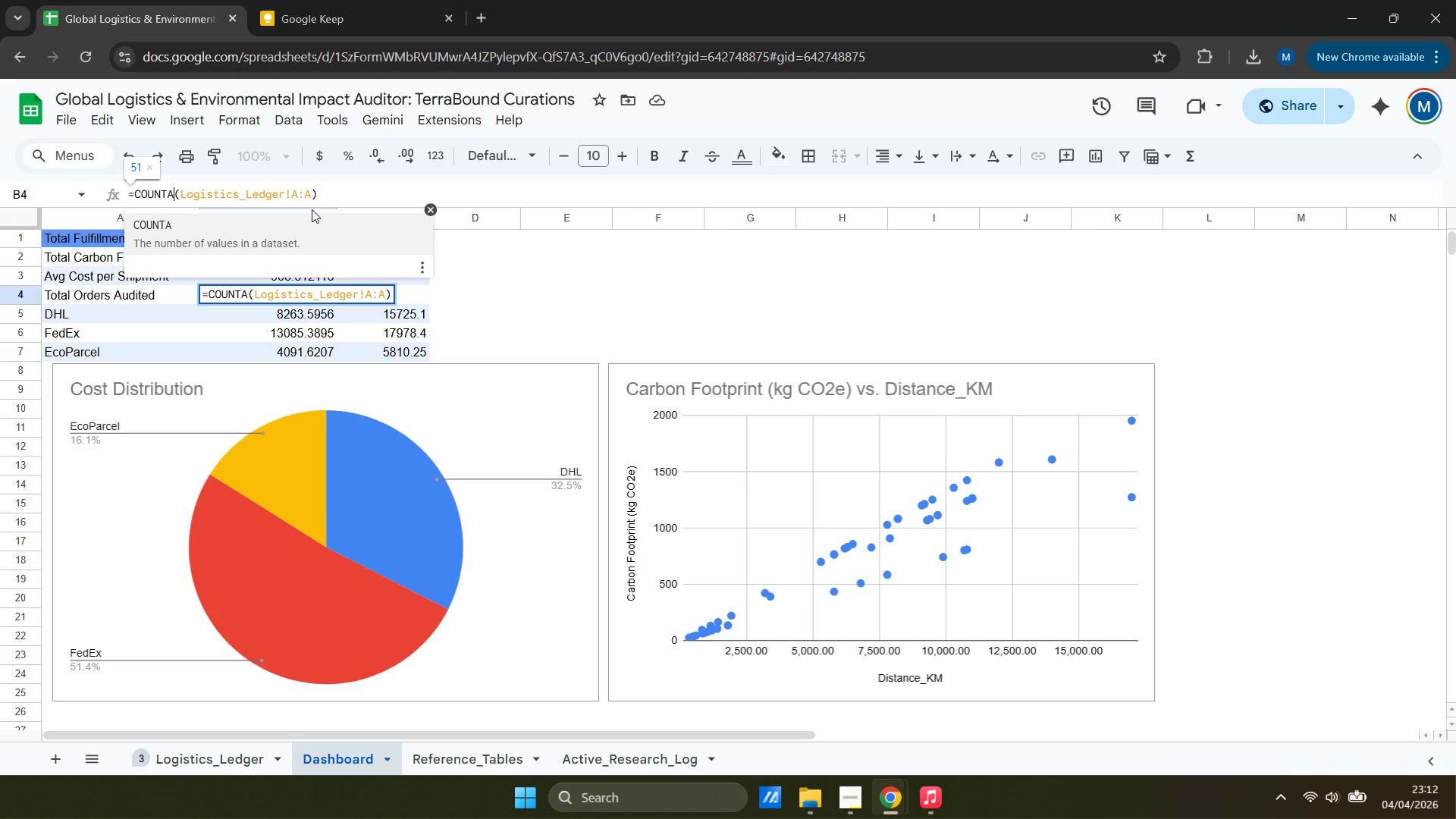 
key(Enter)
 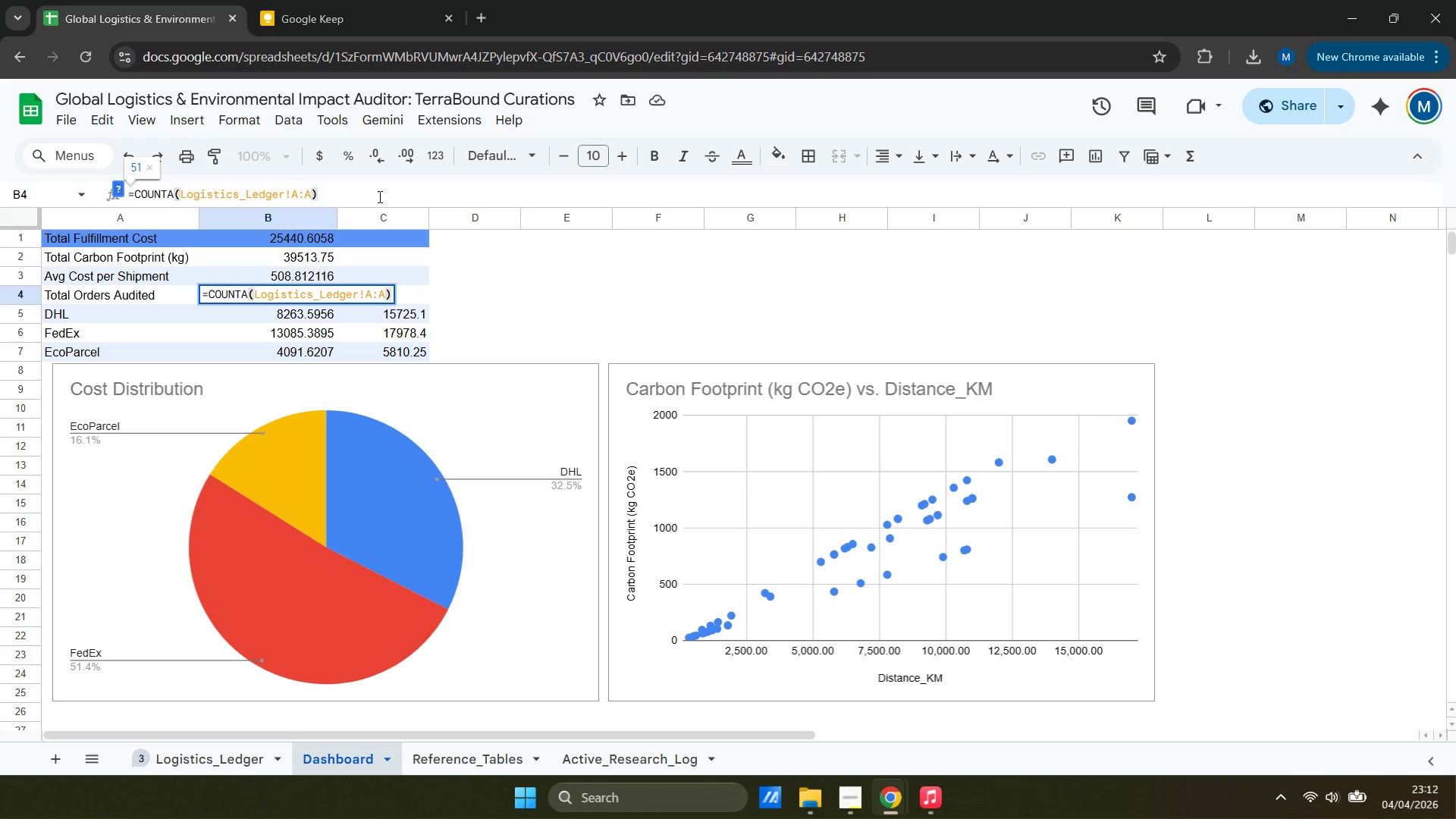 
wait(8.16)
 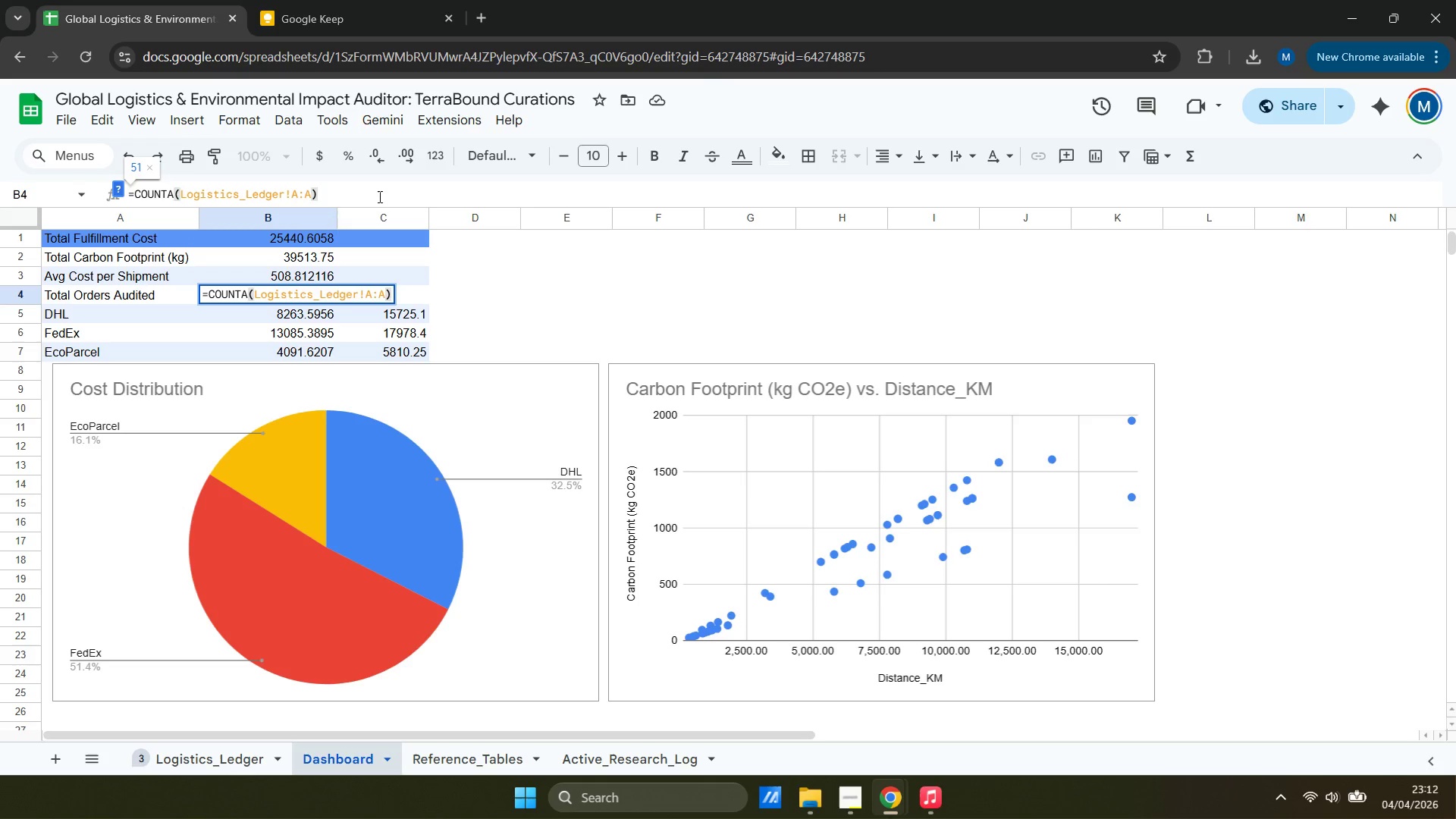 
left_click([297, 195])
 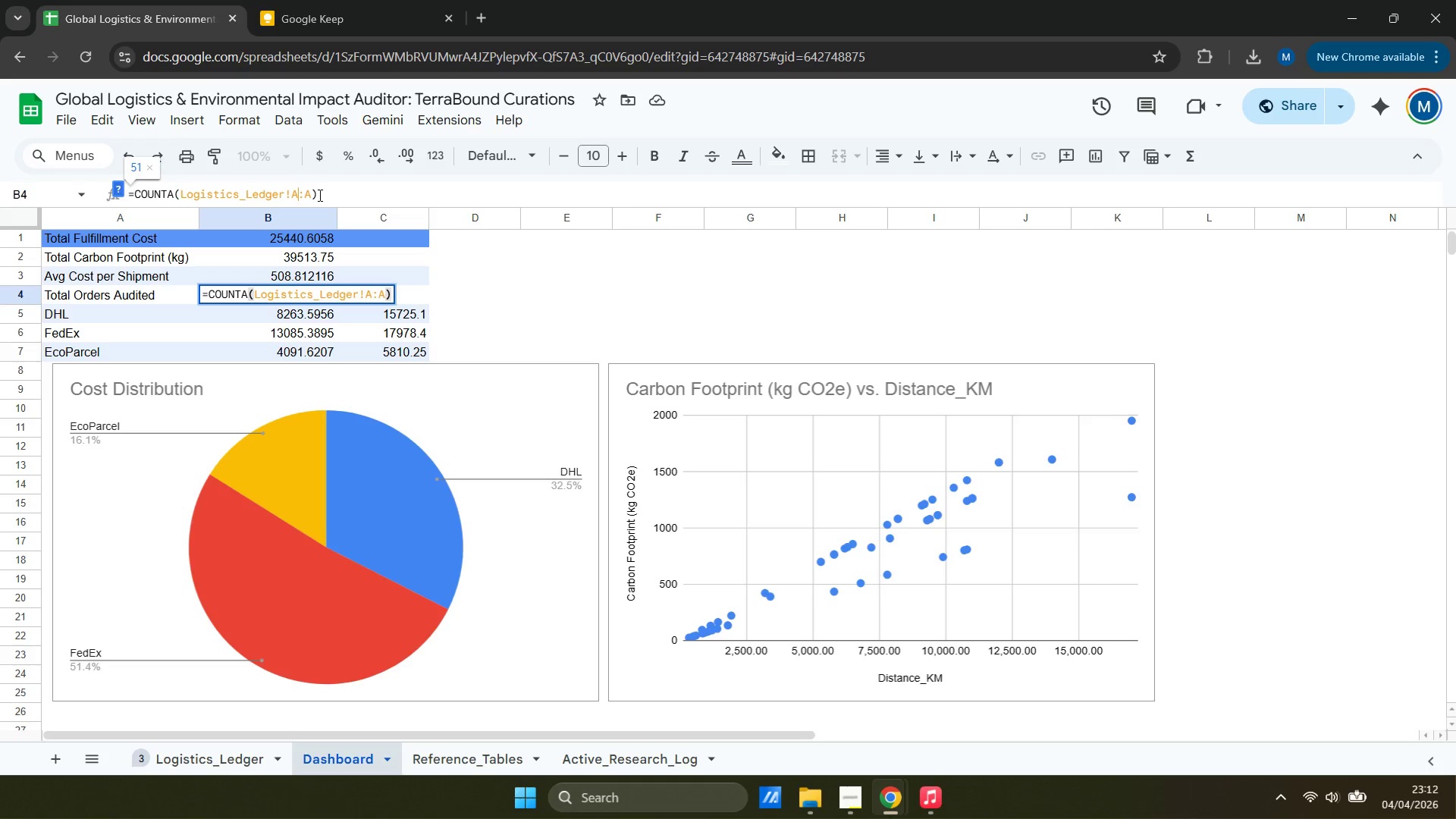 
key(2)
 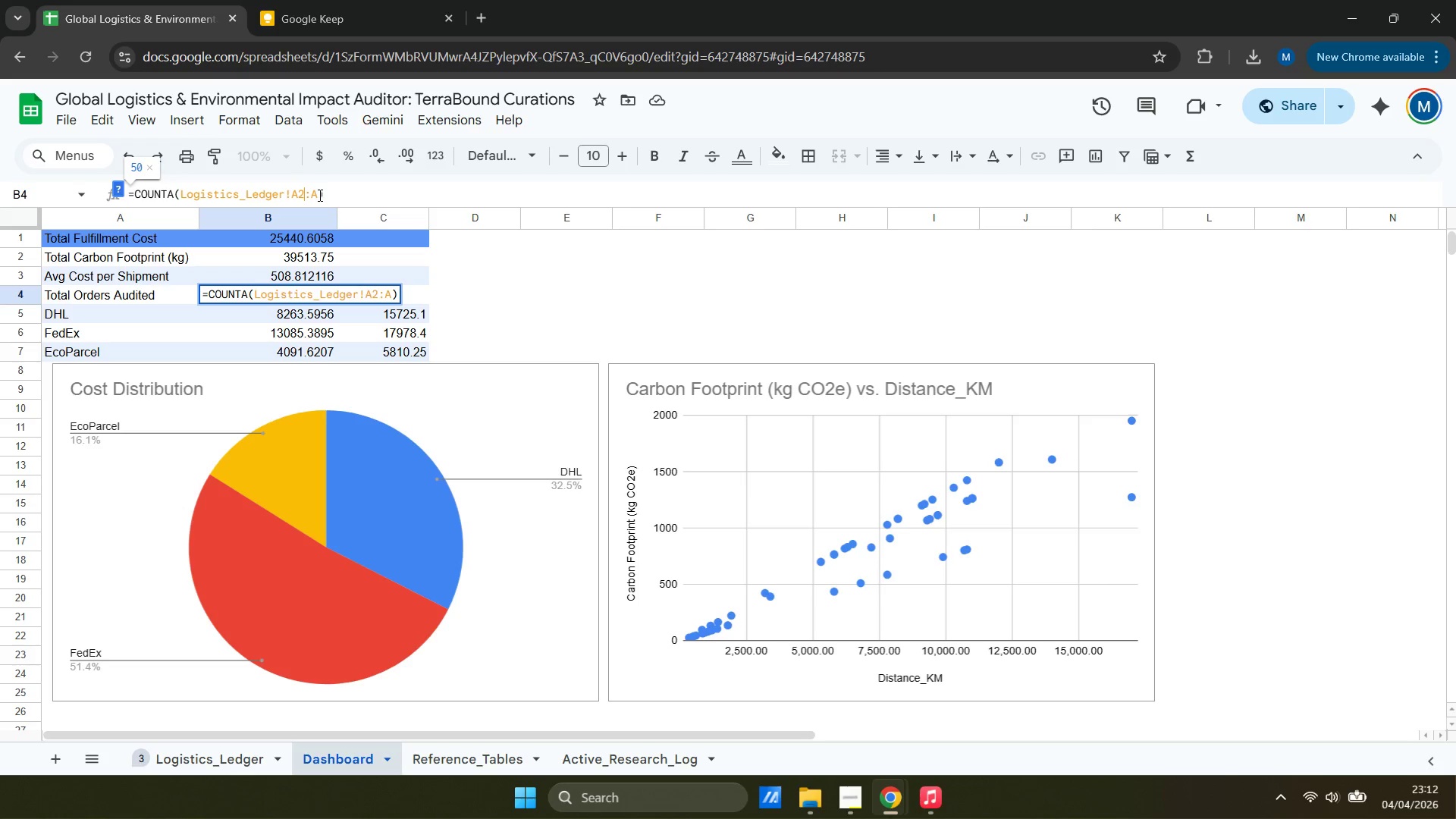 
key(ArrowRight)
 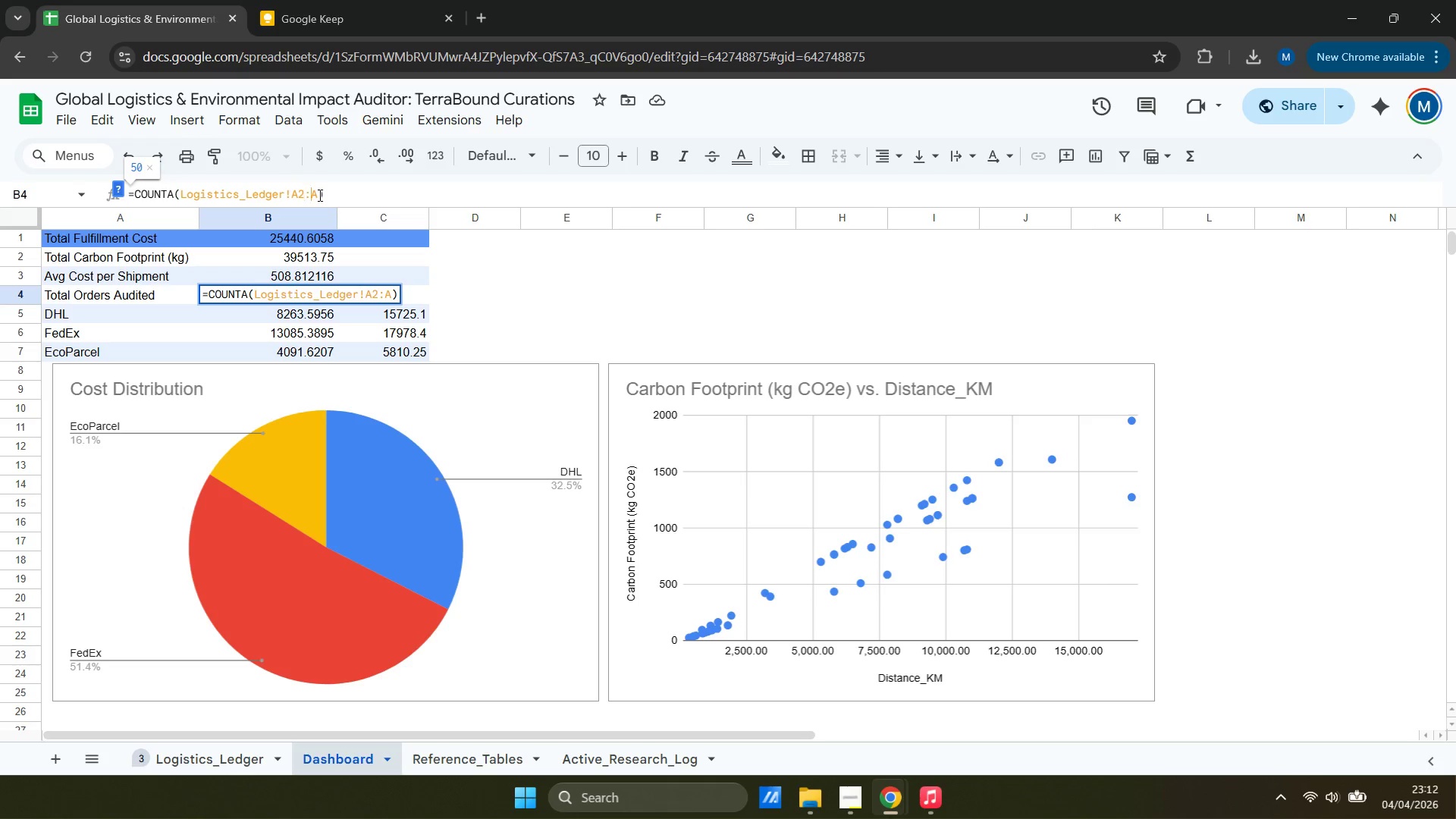 
key(ArrowRight)
 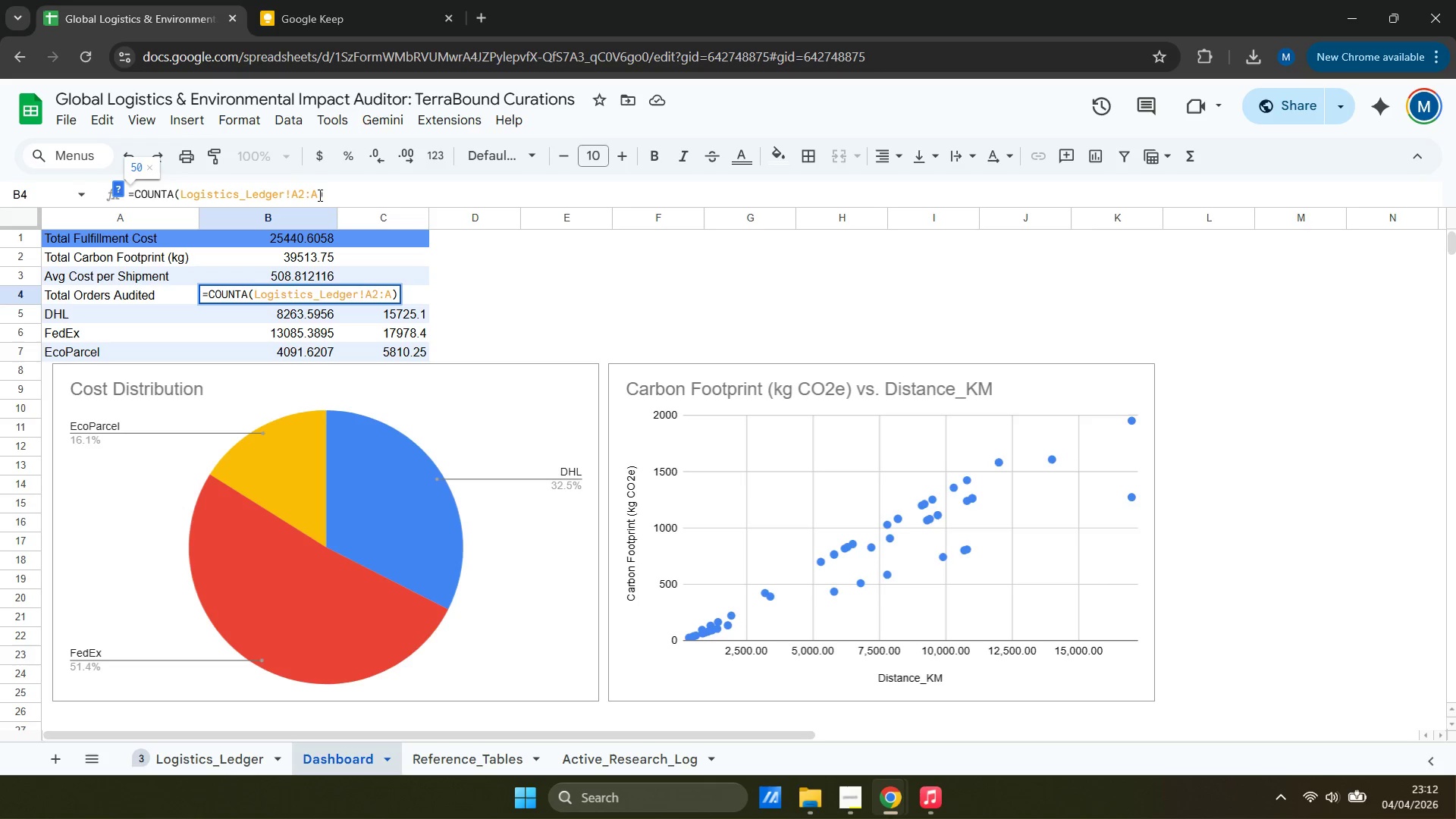 
type(51)
 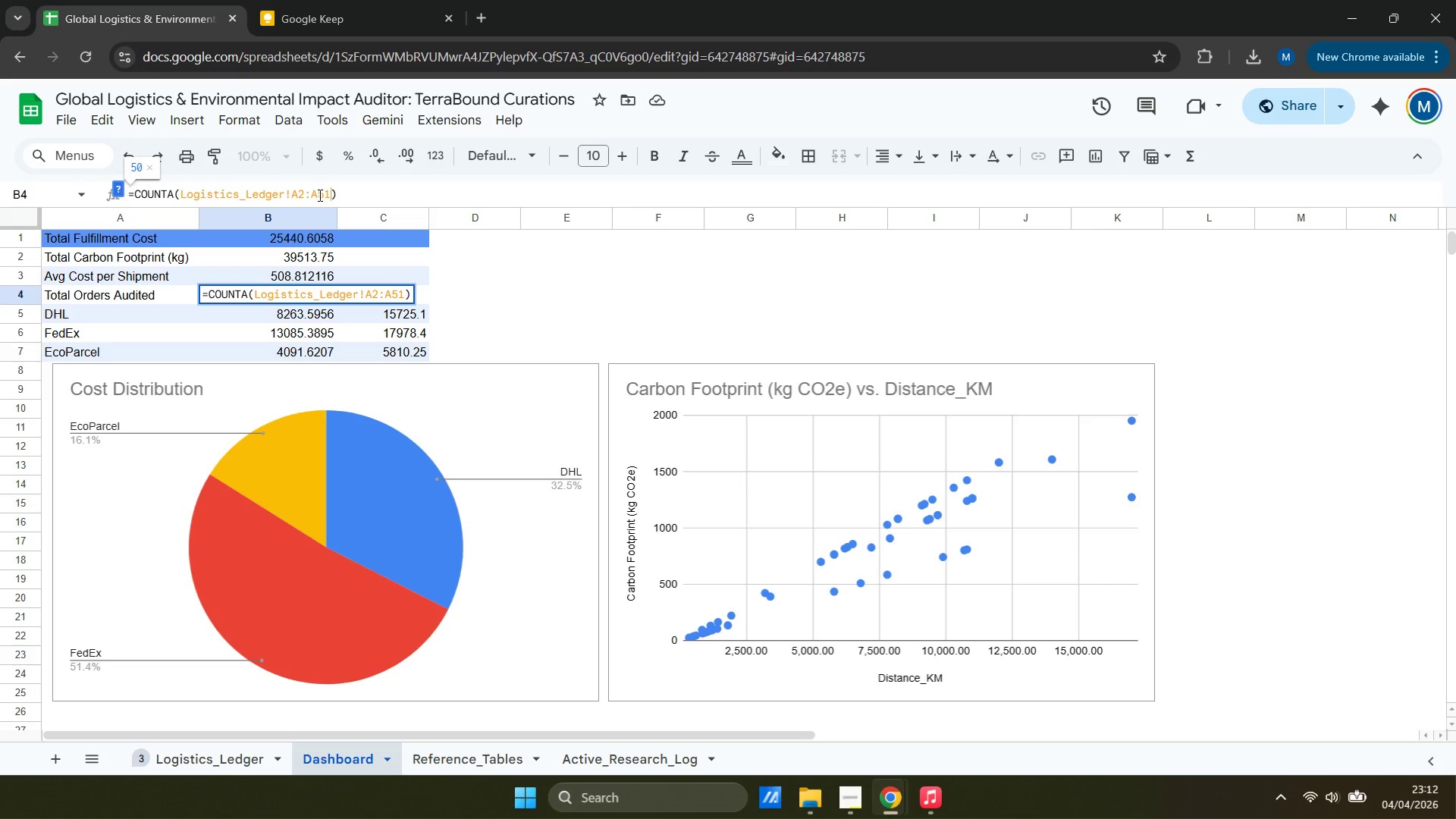 
wait(18.03)
 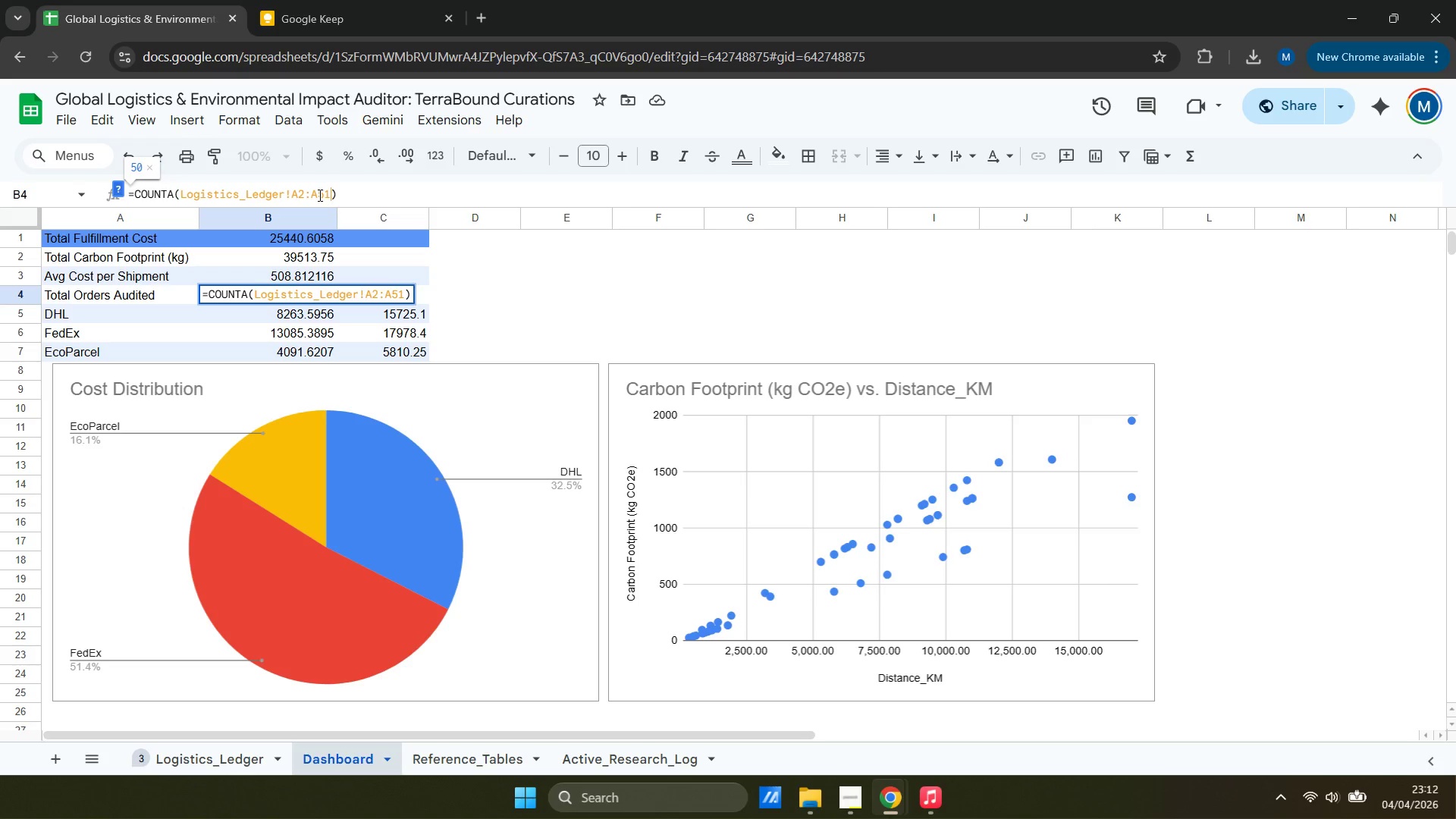 
key(Enter)
 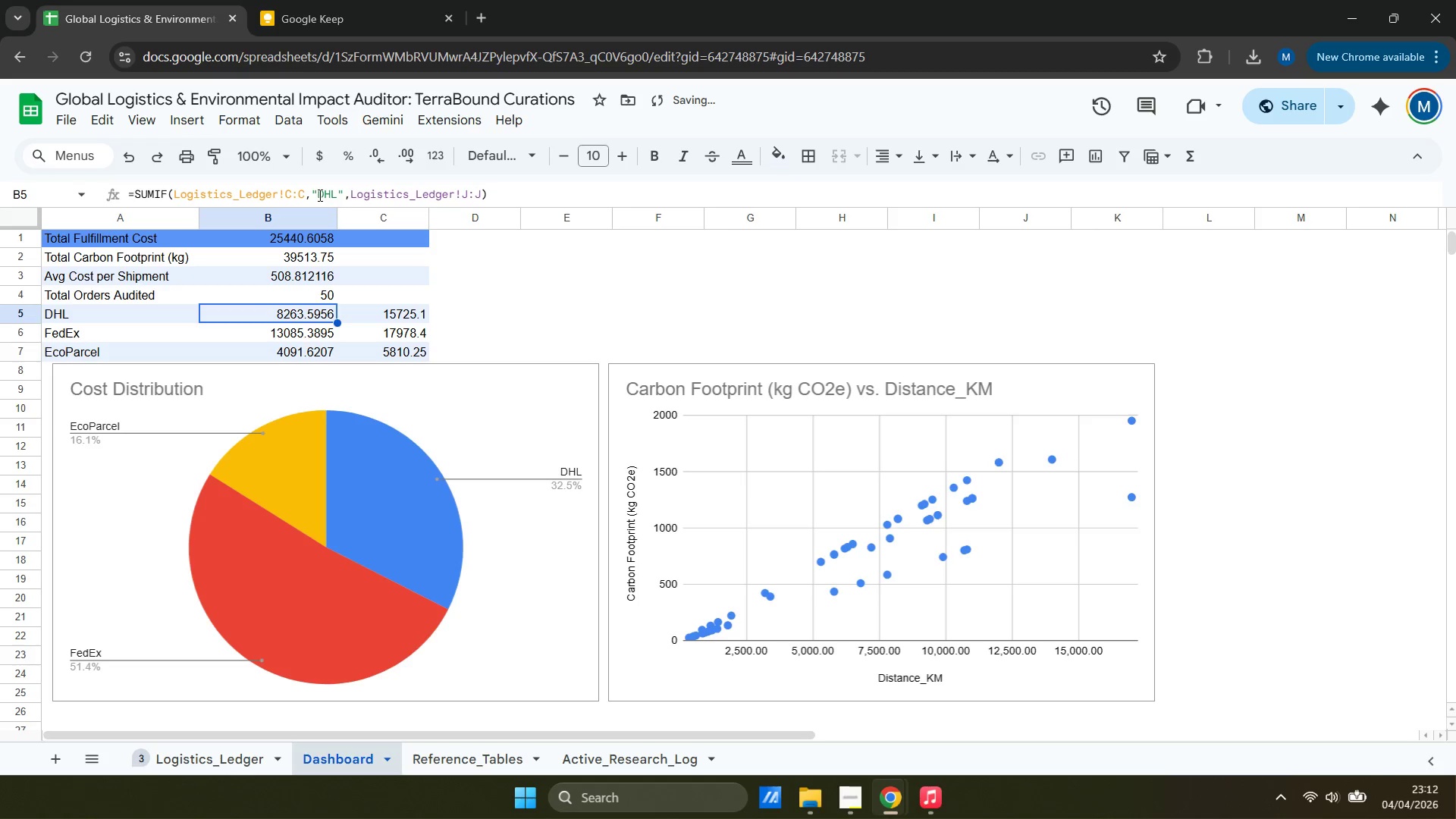 
key(ArrowUp)
 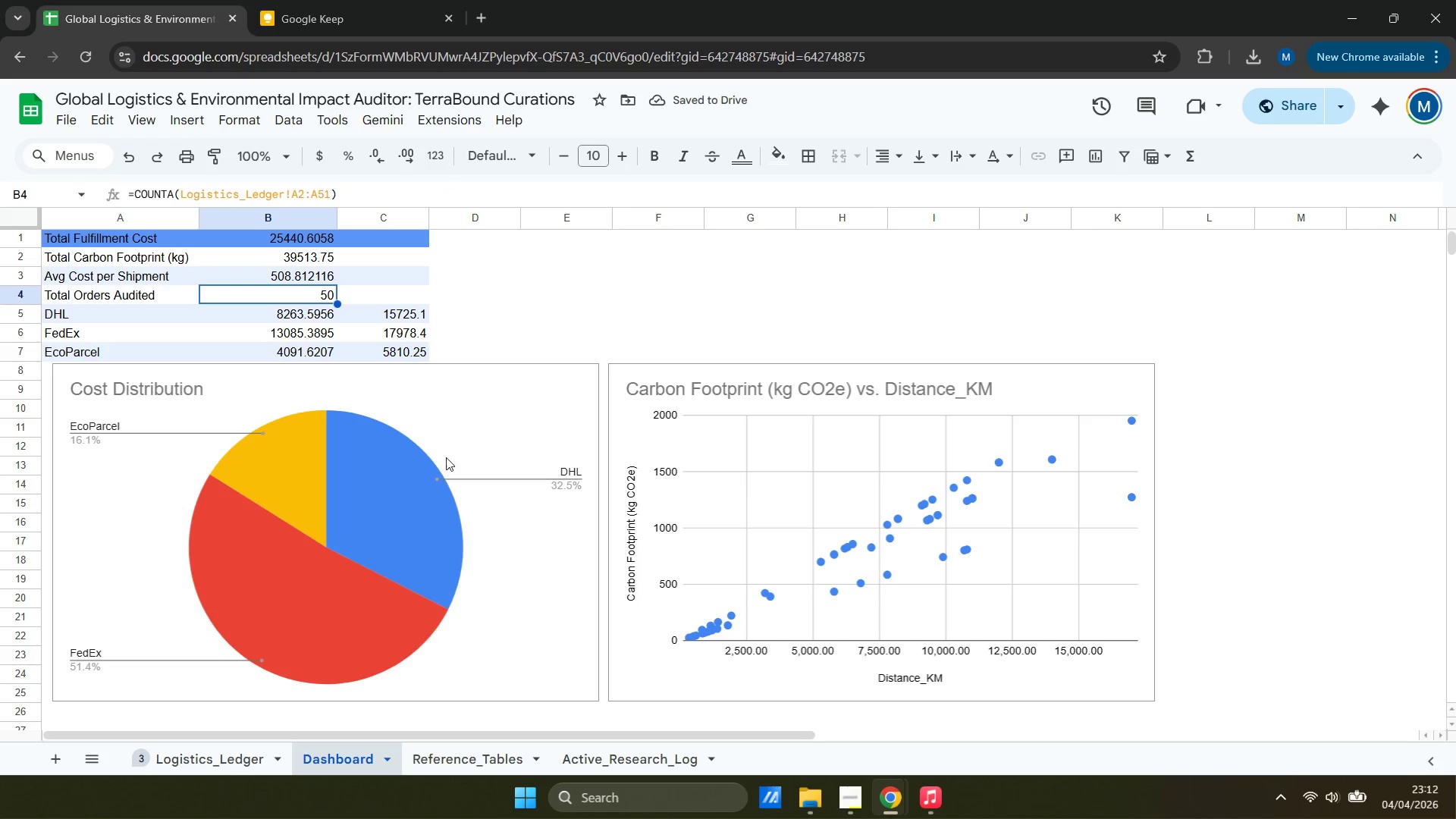 
left_click([240, 753])
 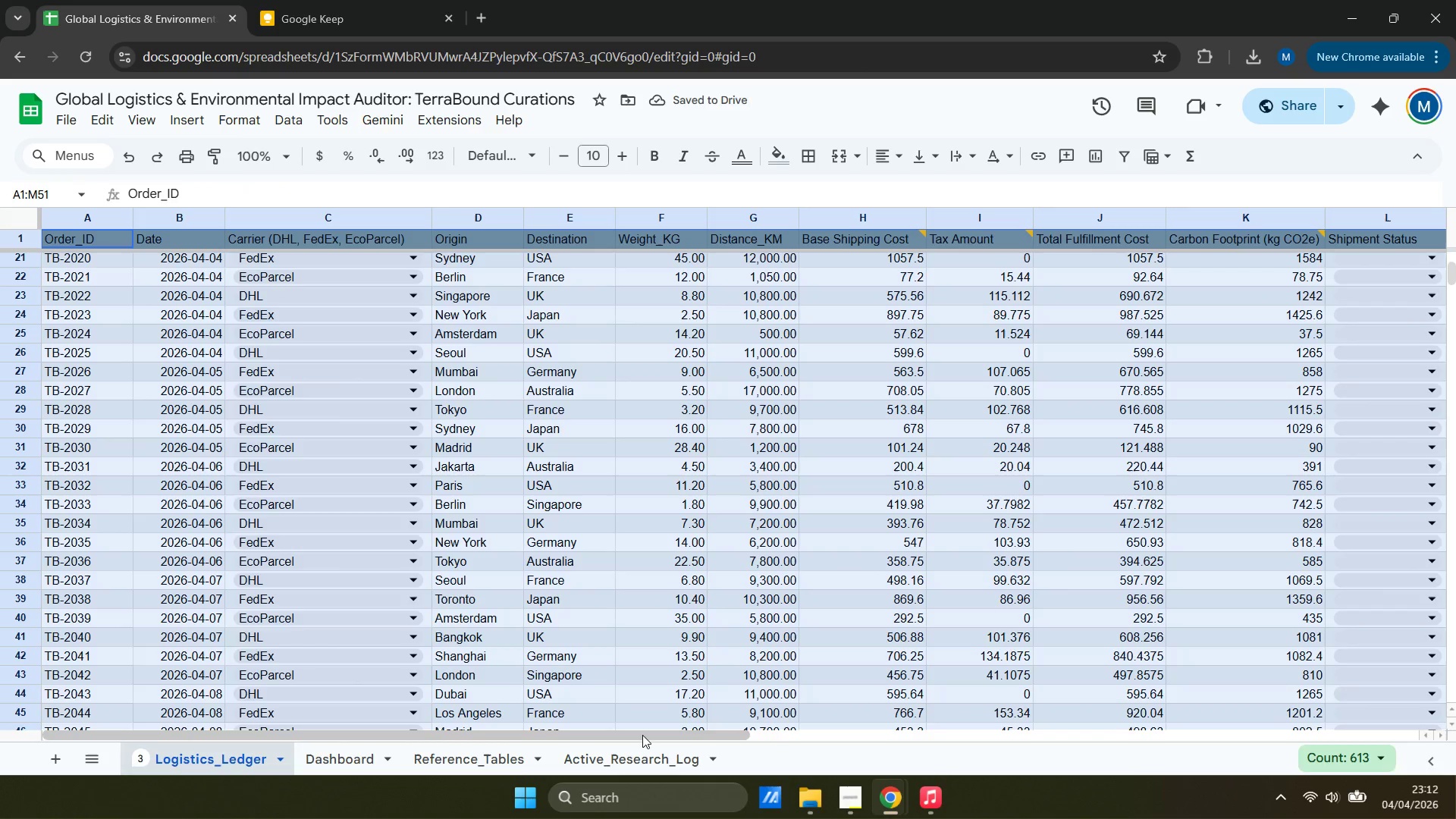 
left_click_drag(start_coordinate=[651, 734], to_coordinate=[948, 744])
 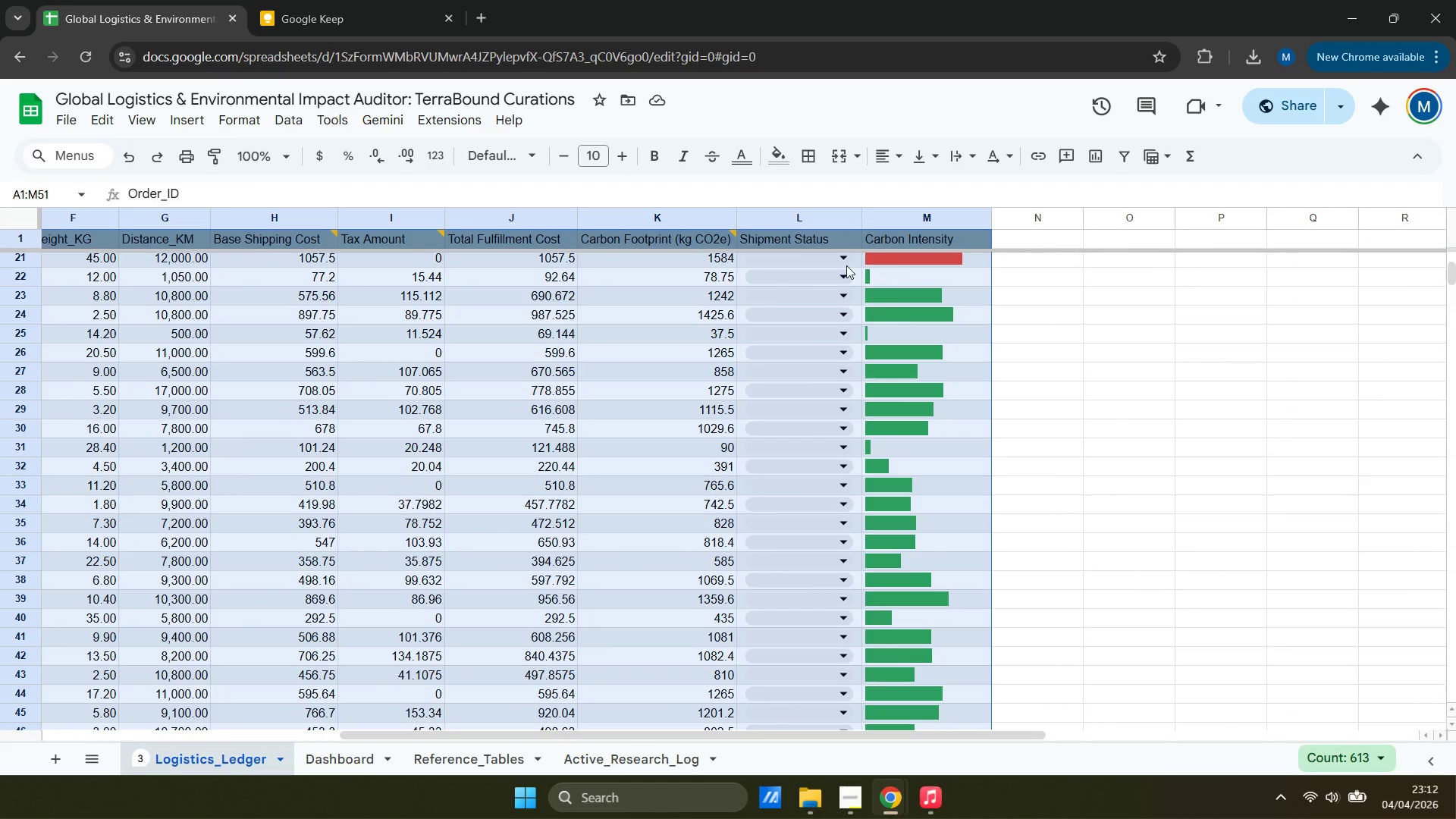 
left_click([842, 257])
 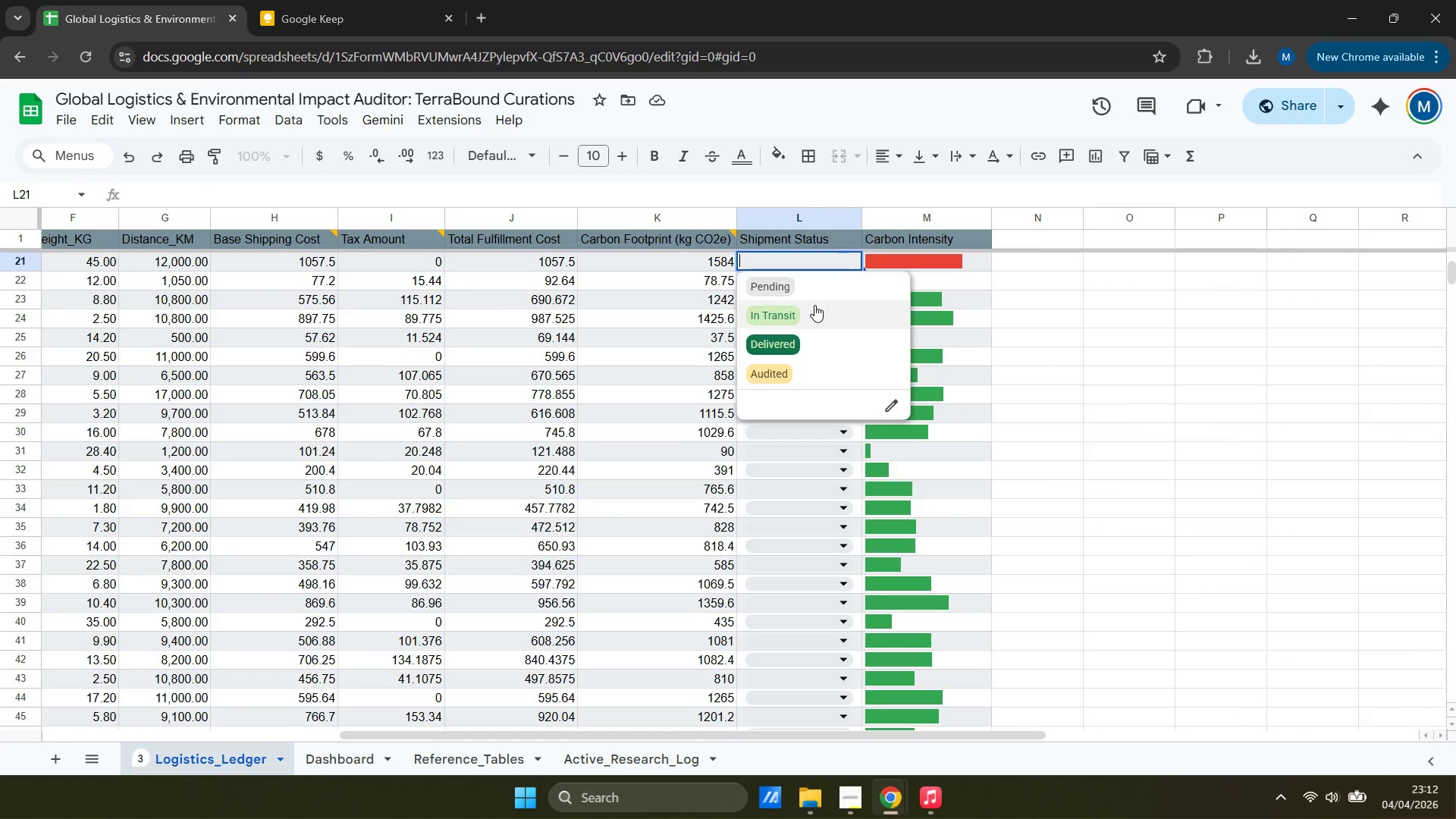 
scroll: coordinate [813, 308], scroll_direction: up, amount: 4.0
 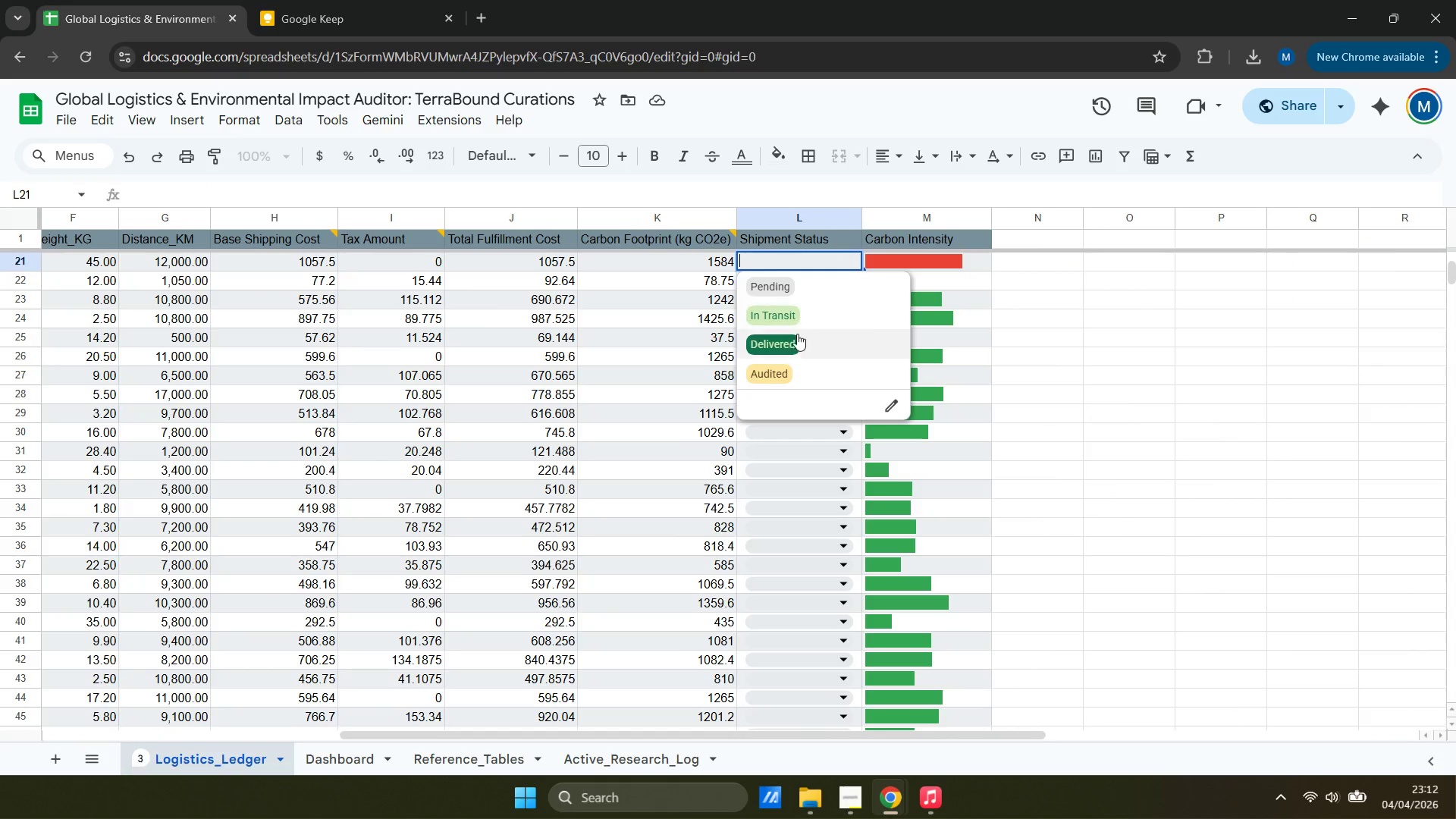 
left_click([793, 342])
 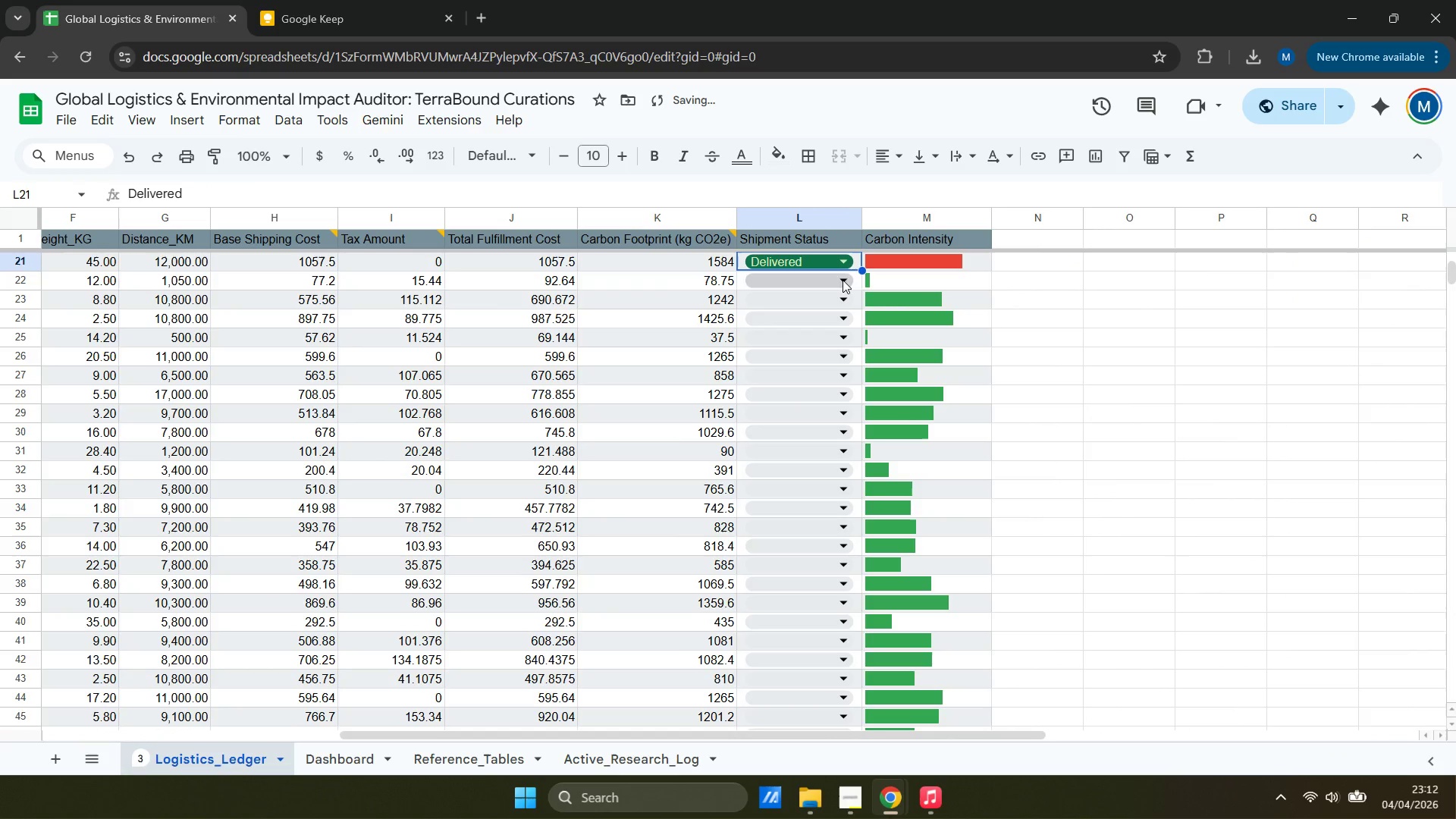 
left_click([844, 262])
 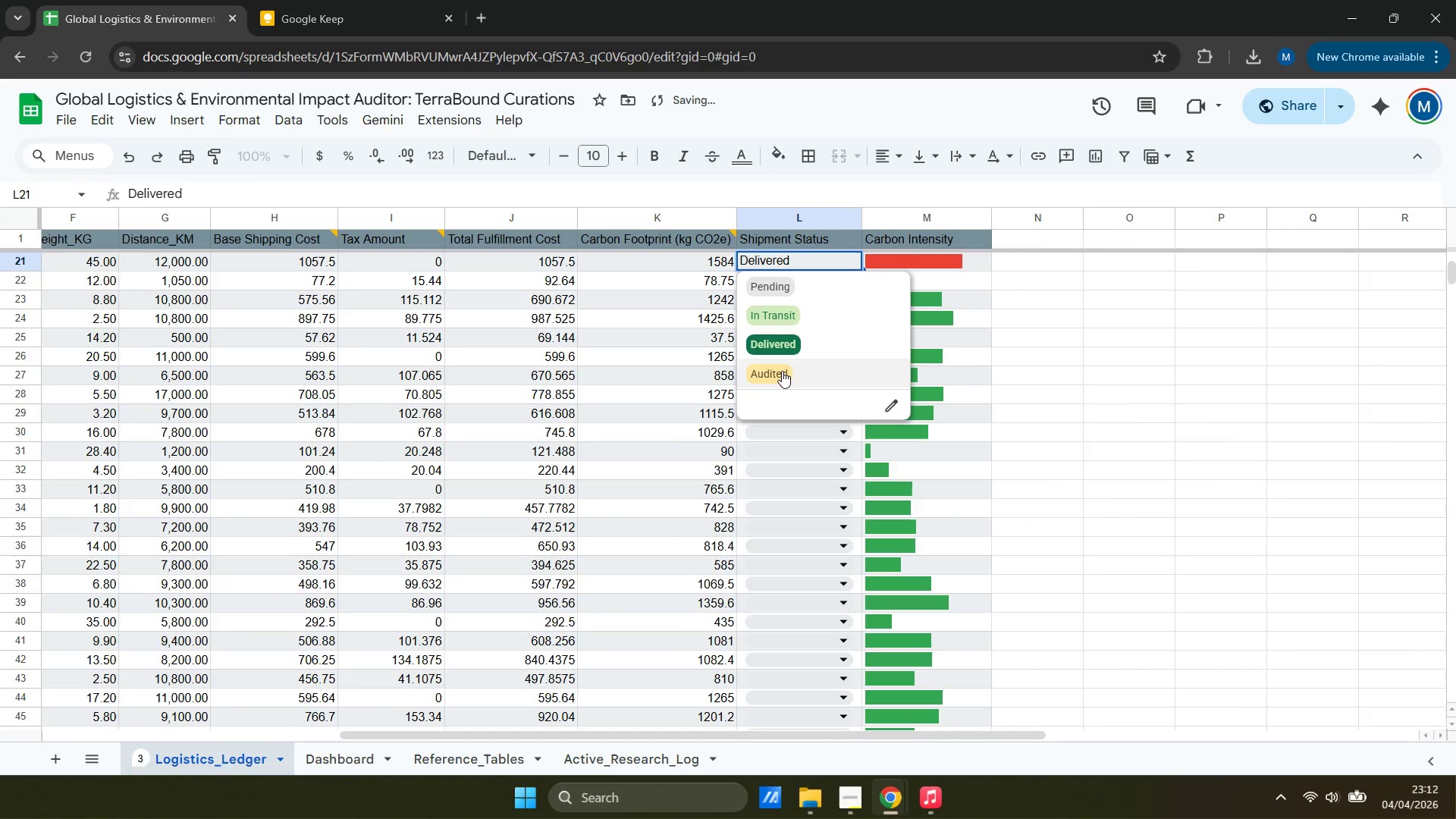 
left_click([782, 371])
 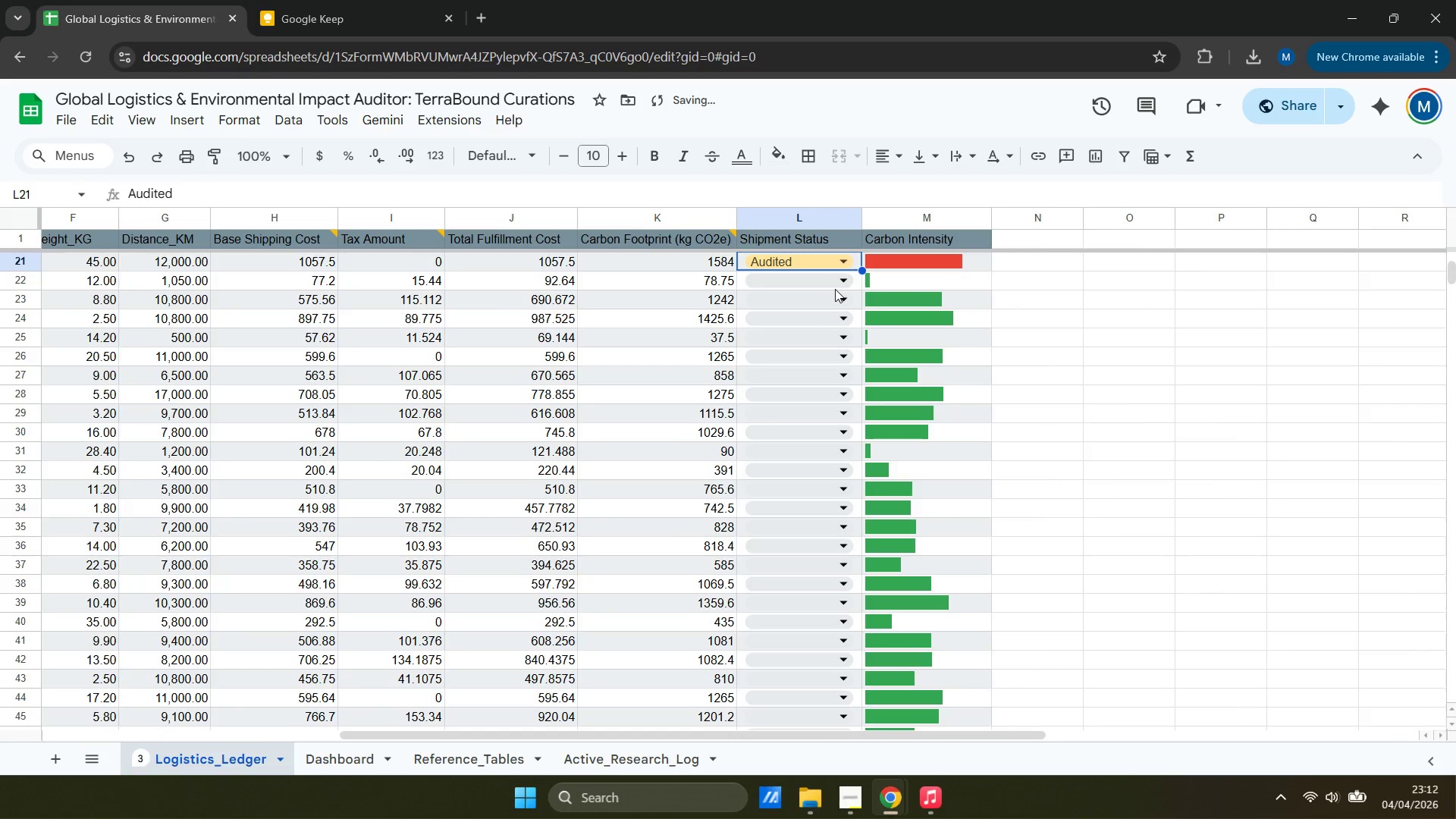 
left_click([843, 284])
 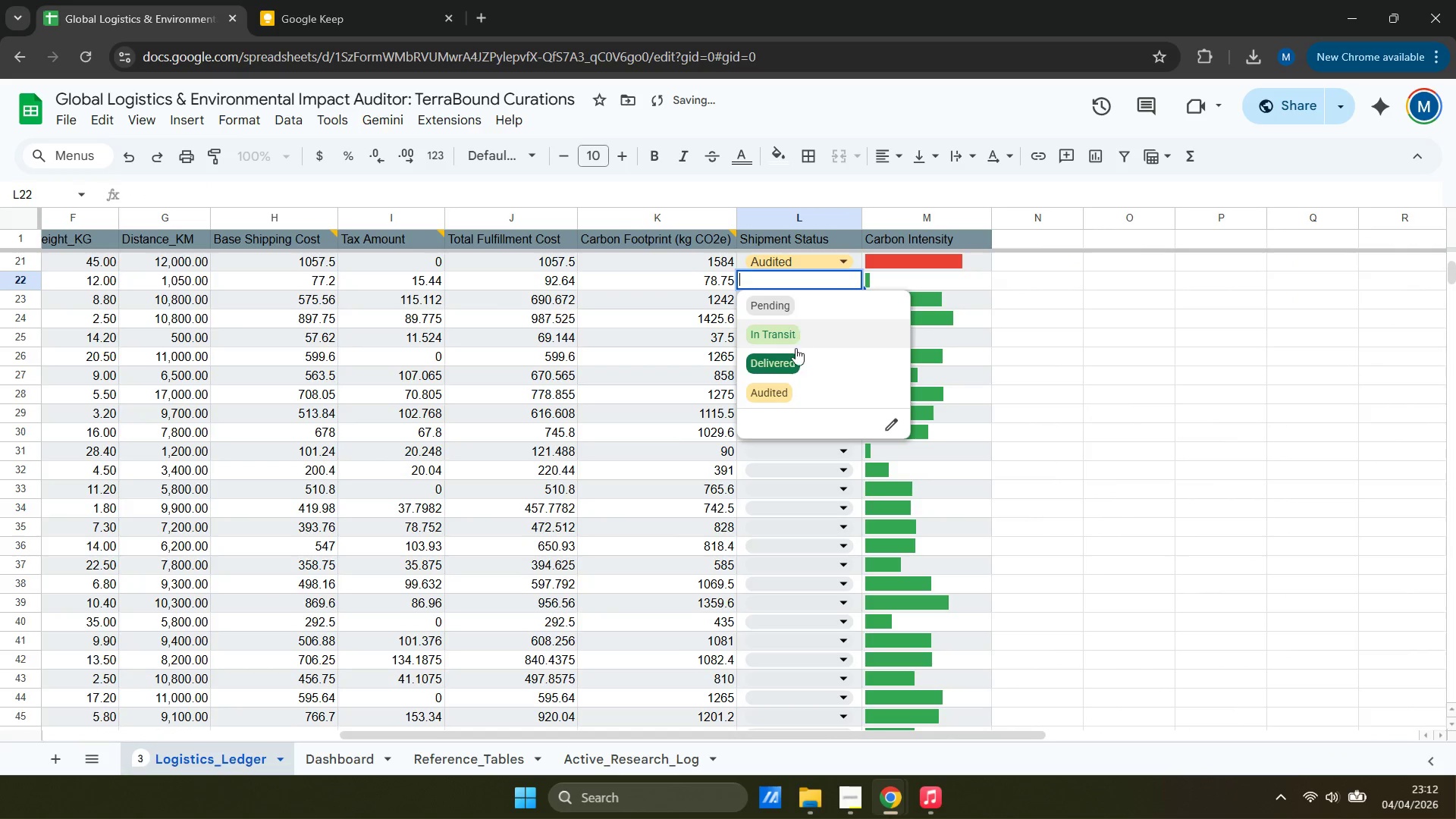 
left_click([793, 359])
 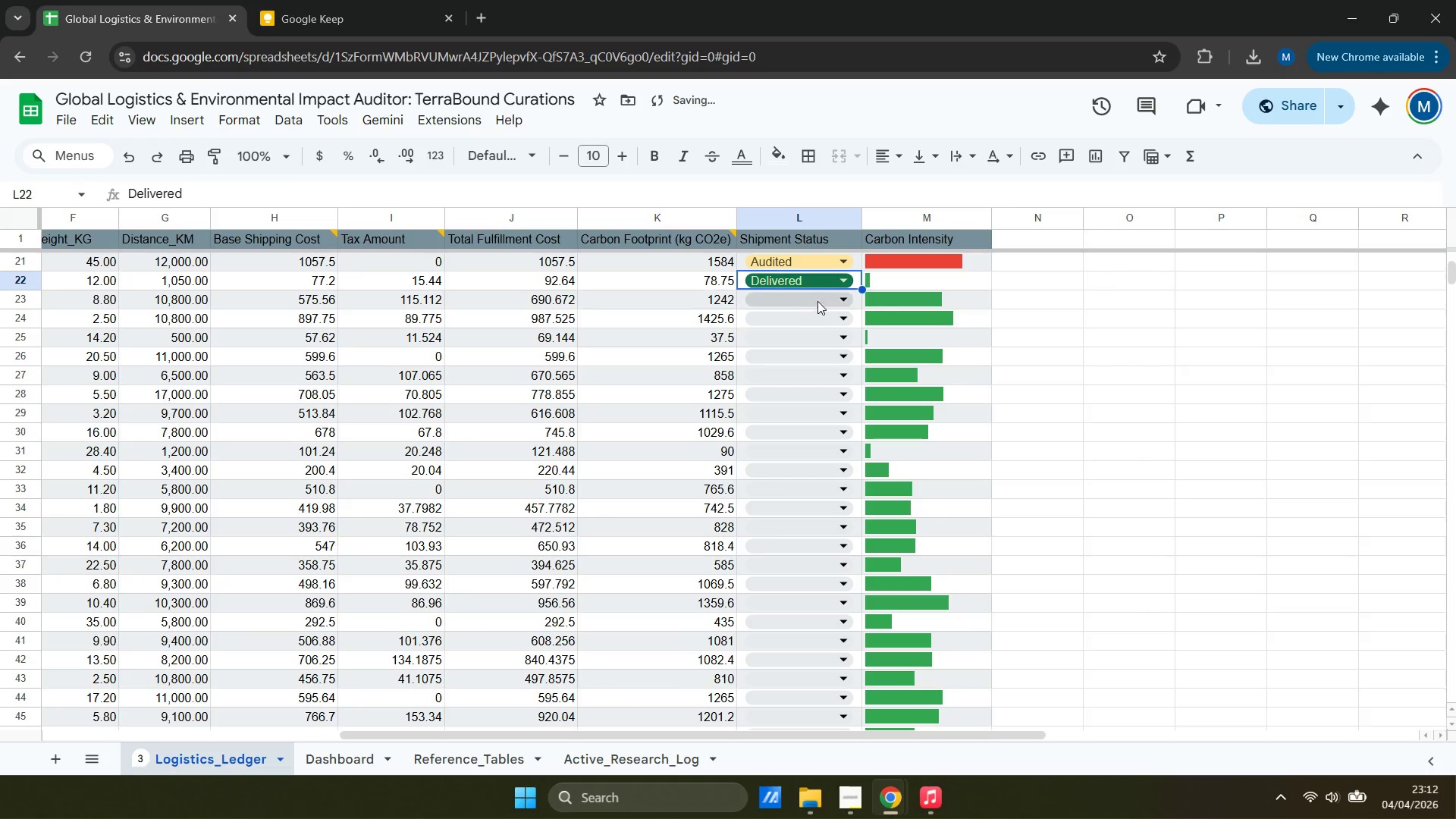 
left_click([818, 301])
 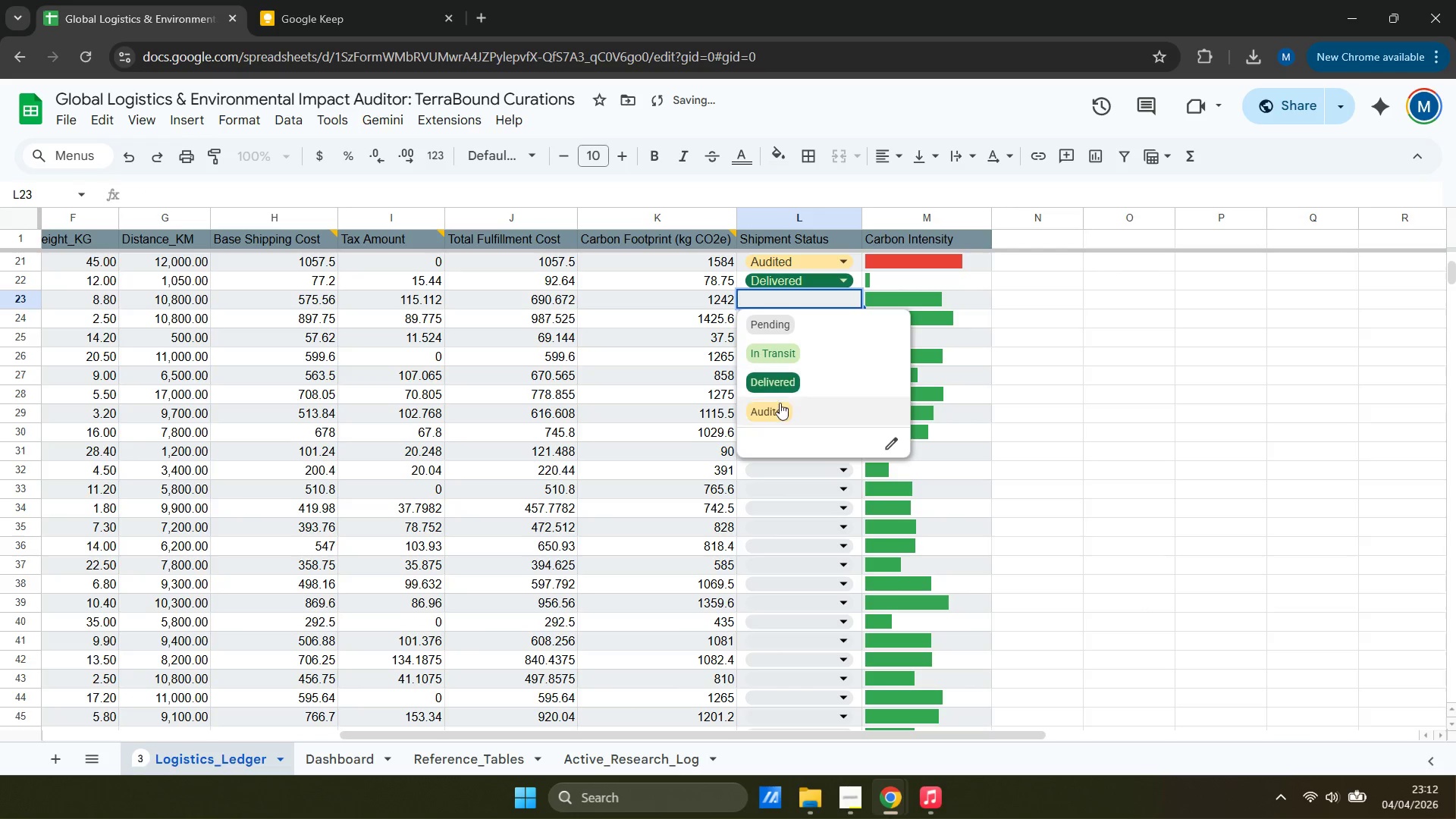 
left_click([779, 407])
 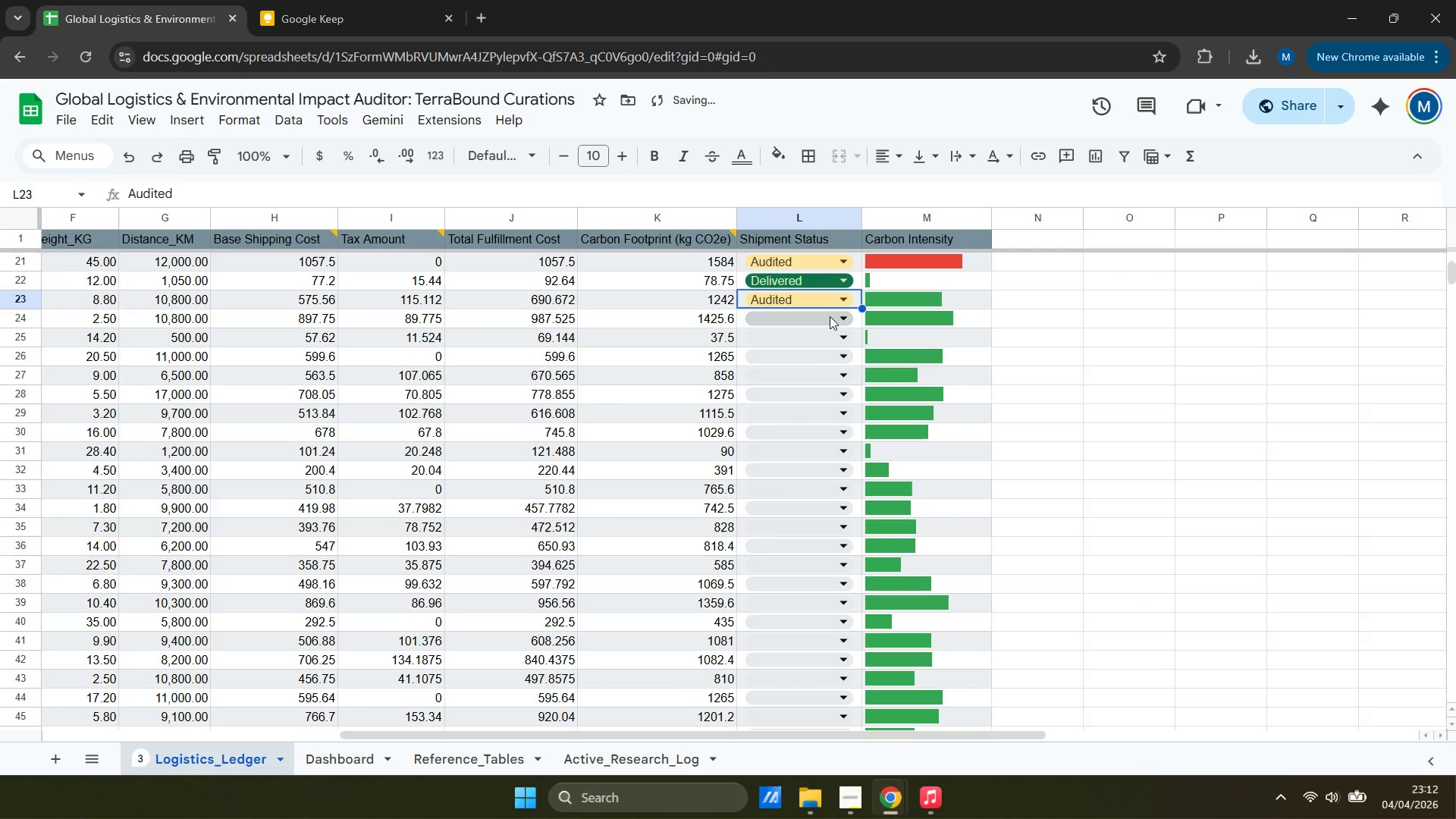 
left_click([830, 315])
 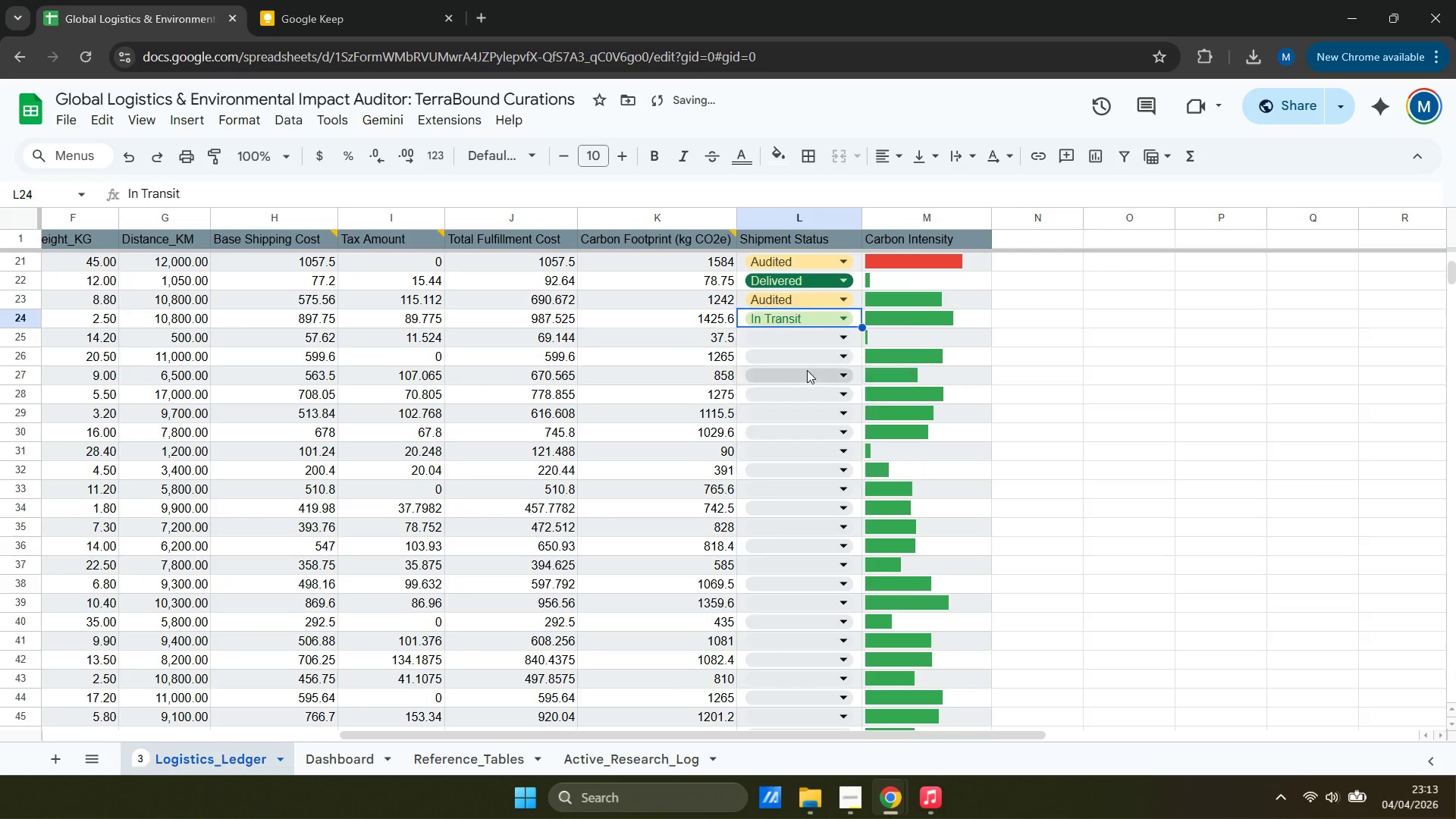 
double_click([816, 366])
 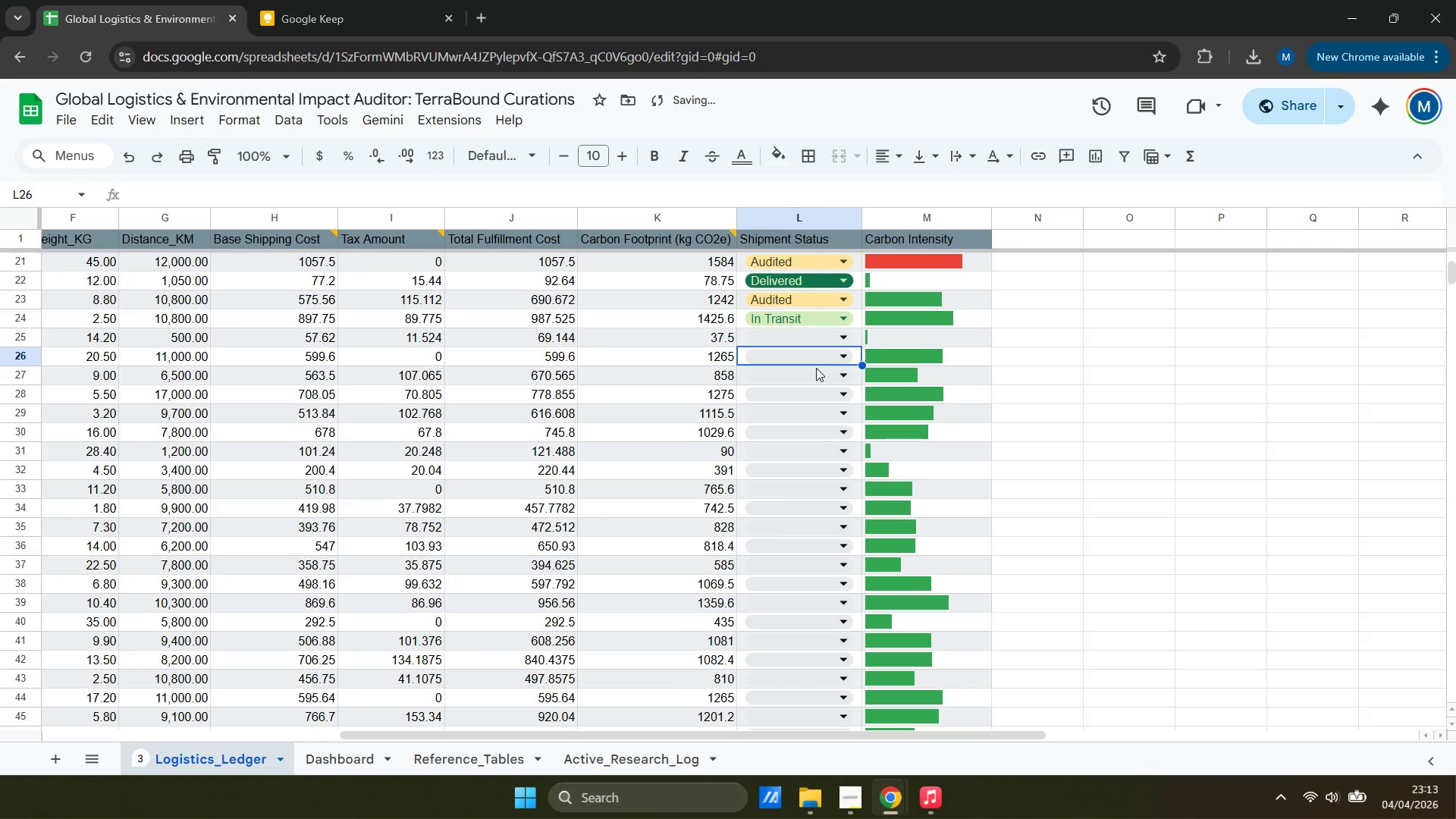 
triple_click([825, 355])
 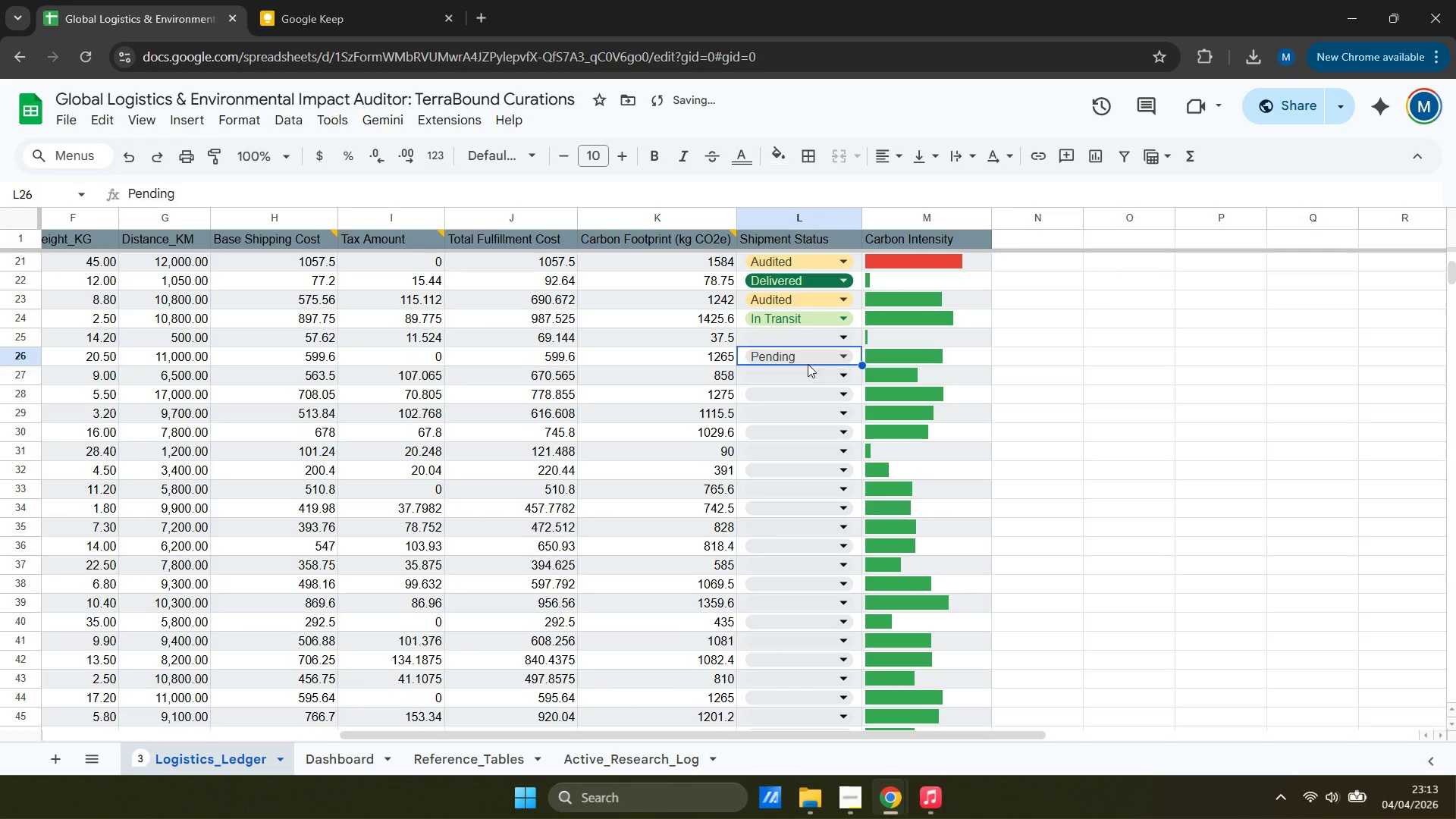 
left_click([826, 337])
 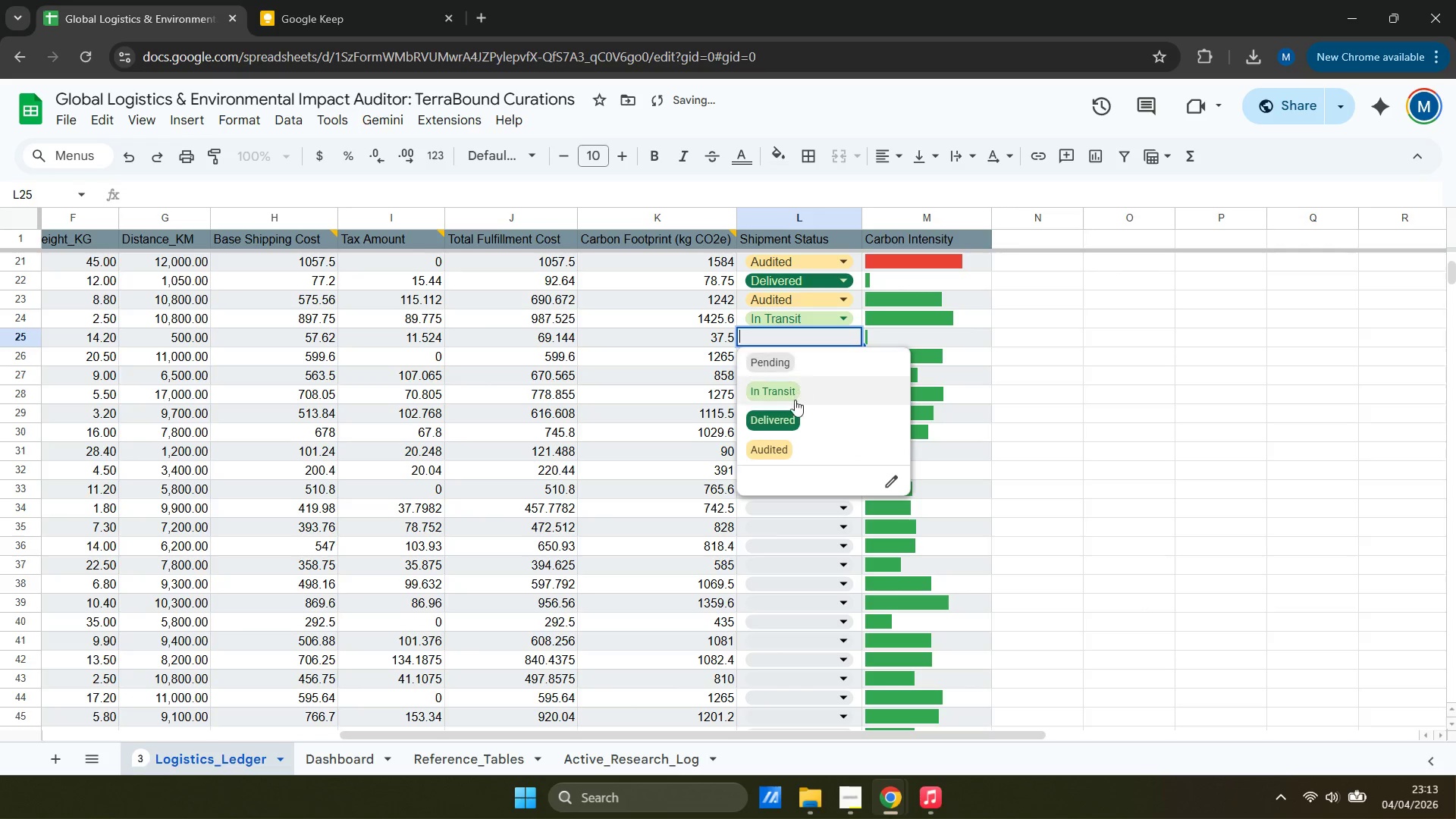 
left_click([793, 420])
 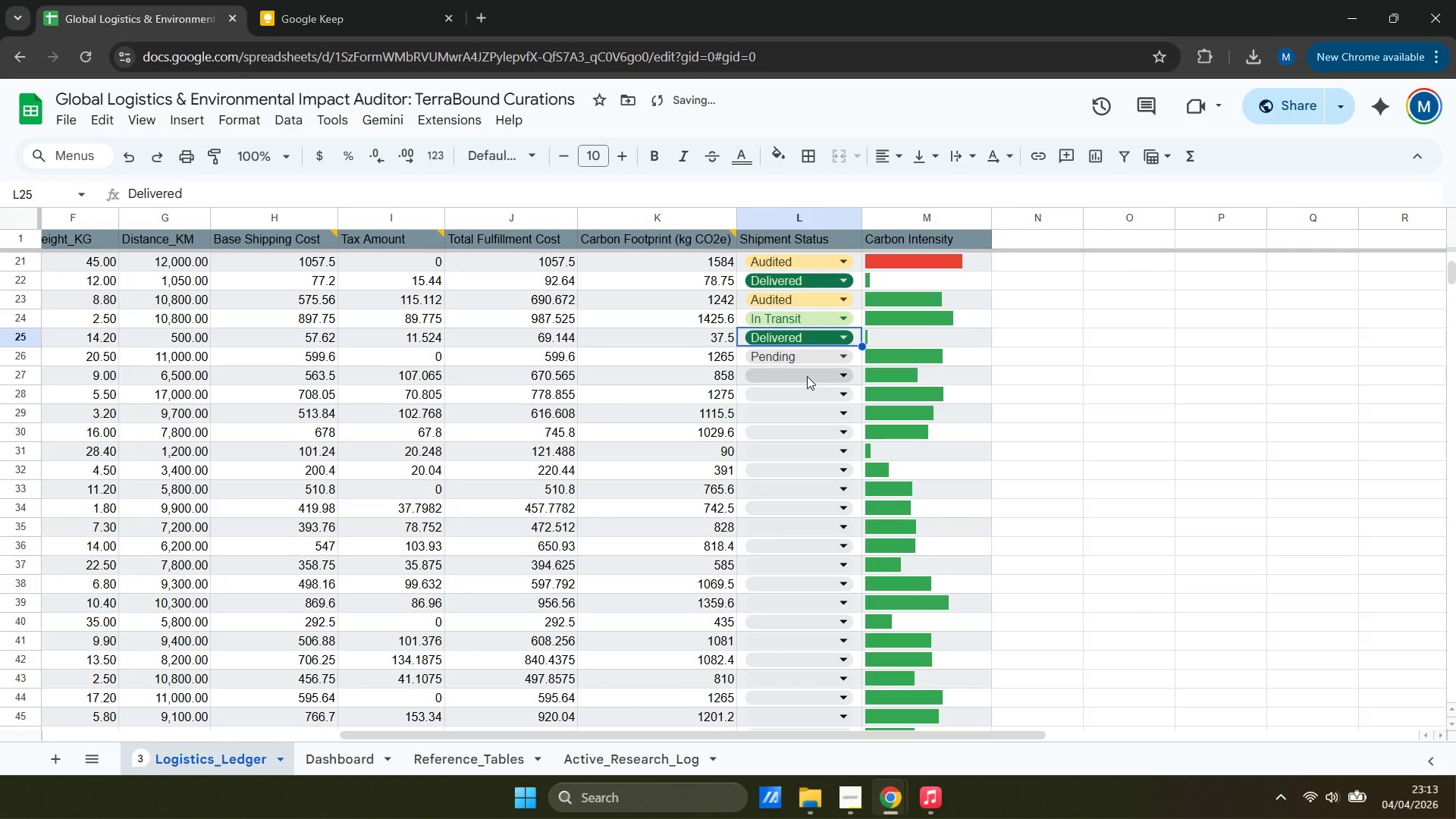 
left_click([805, 382])
 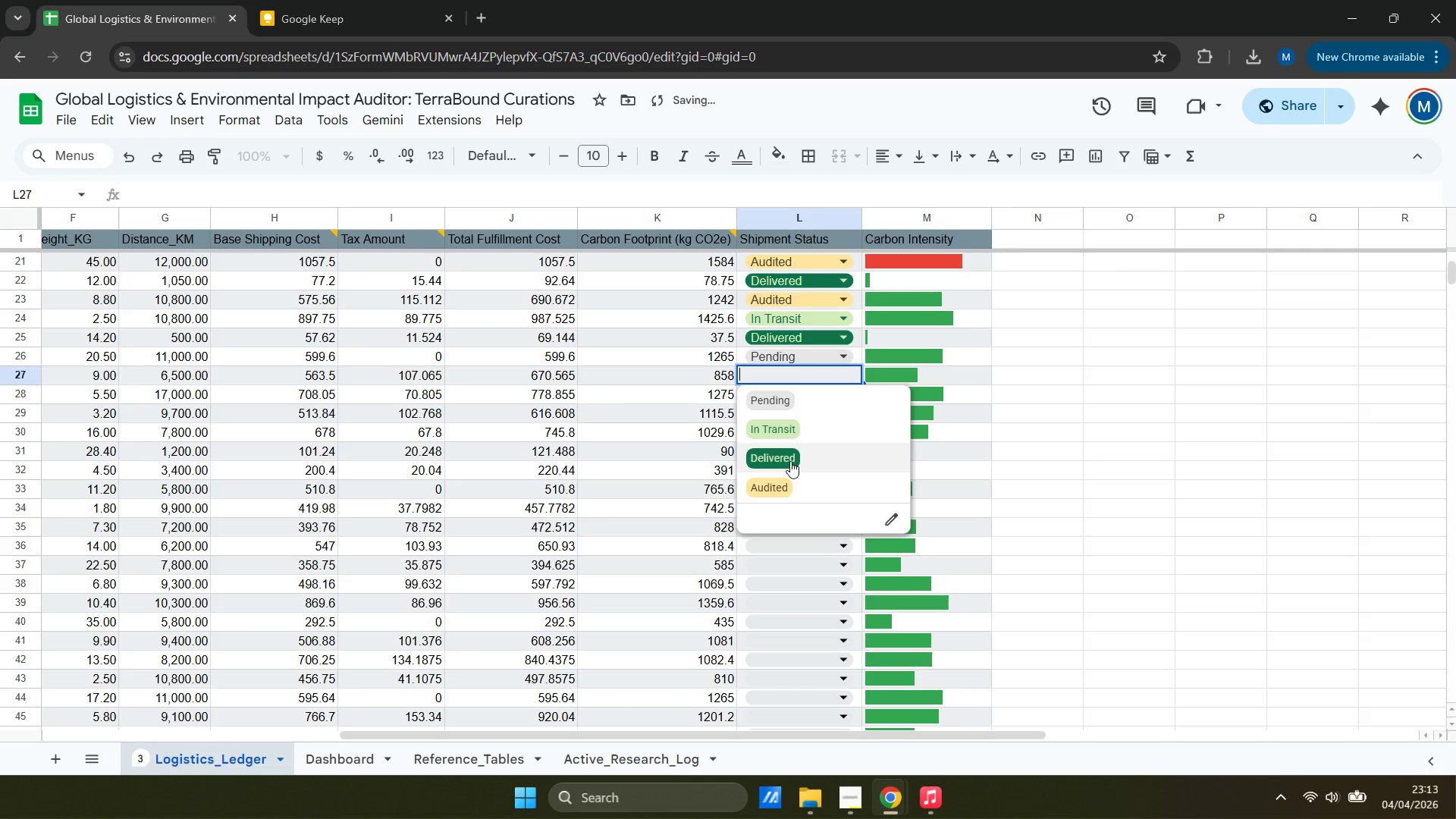 
left_click([785, 479])
 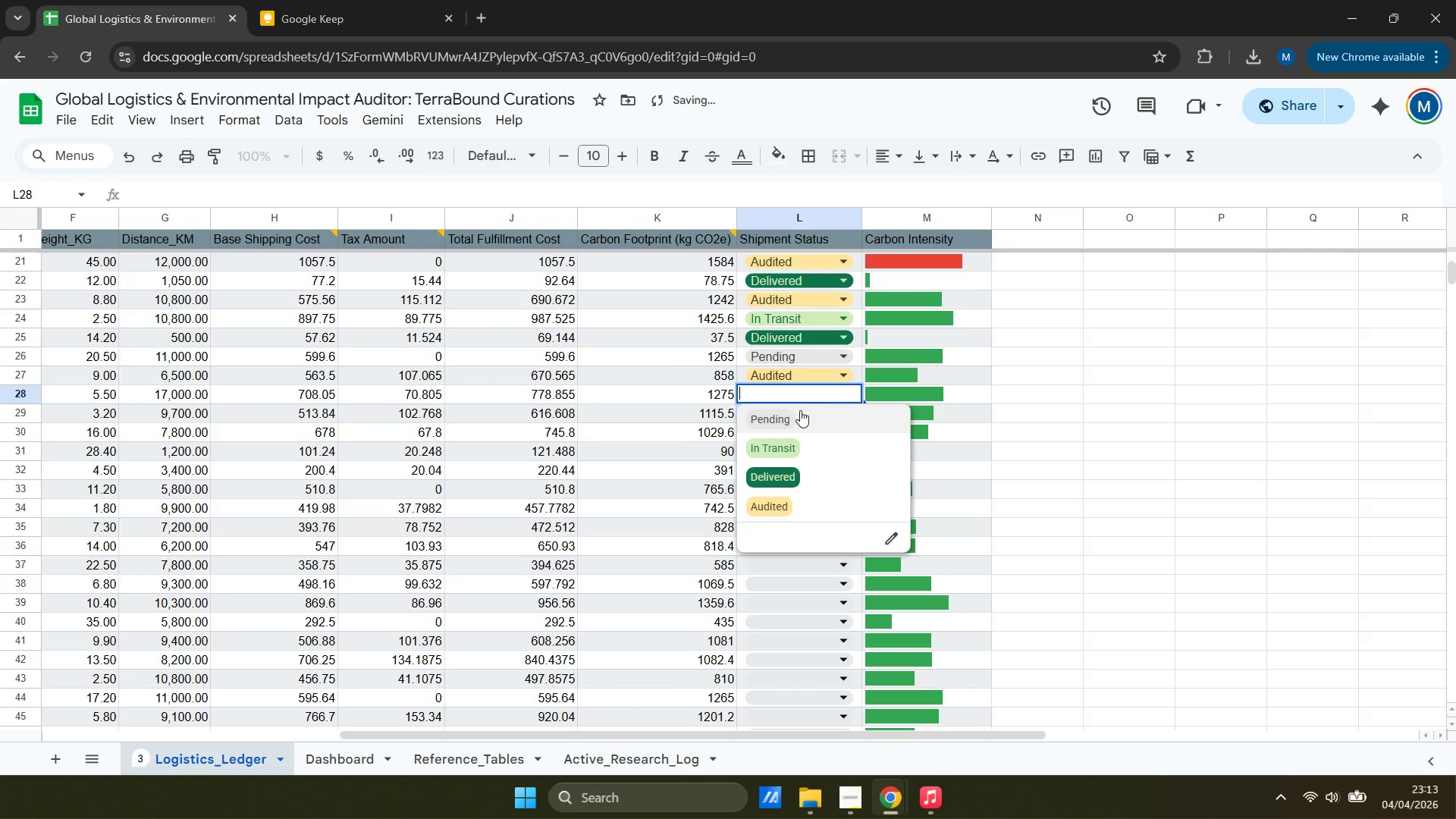 
left_click([783, 455])
 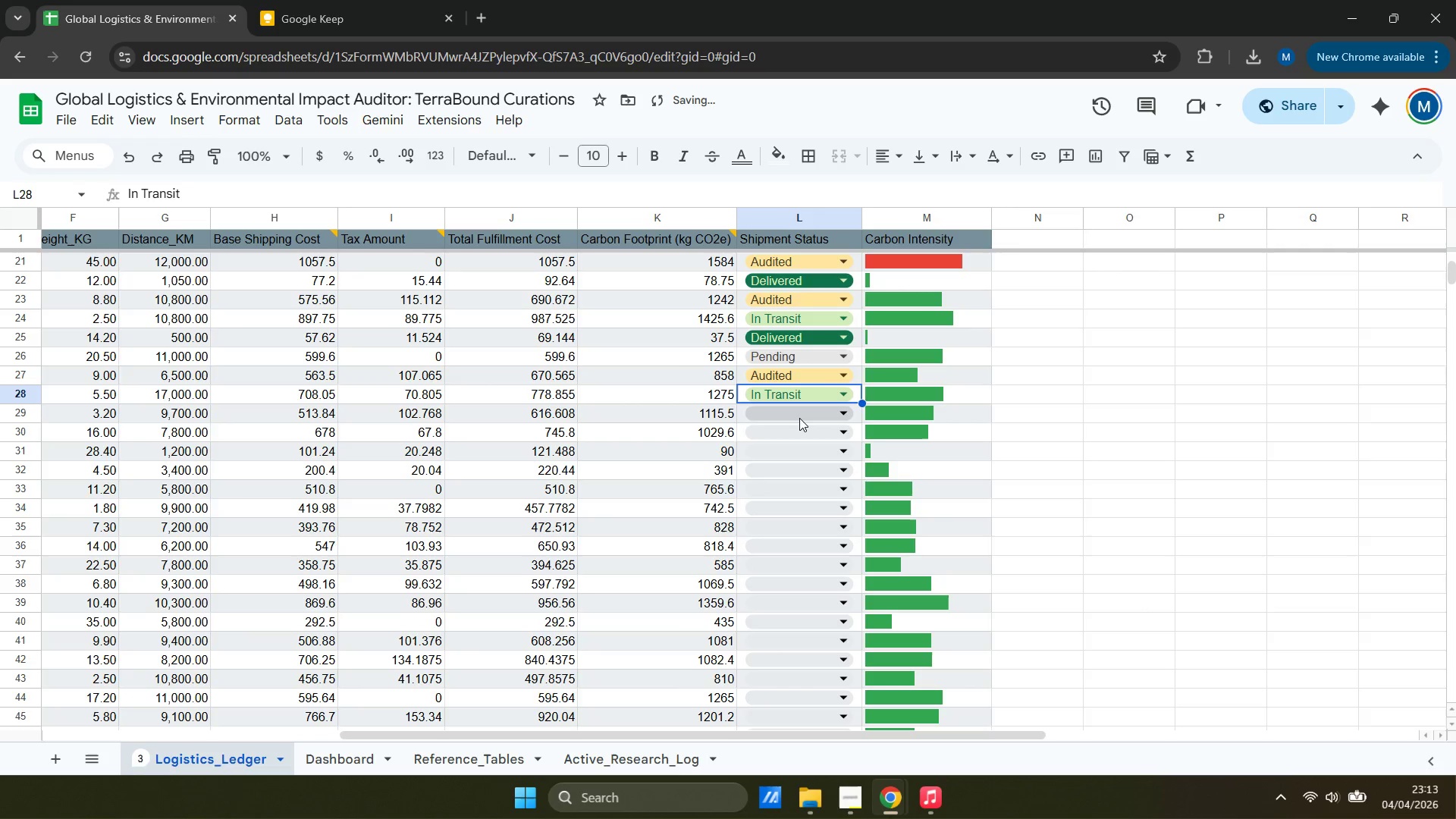 
left_click([799, 418])
 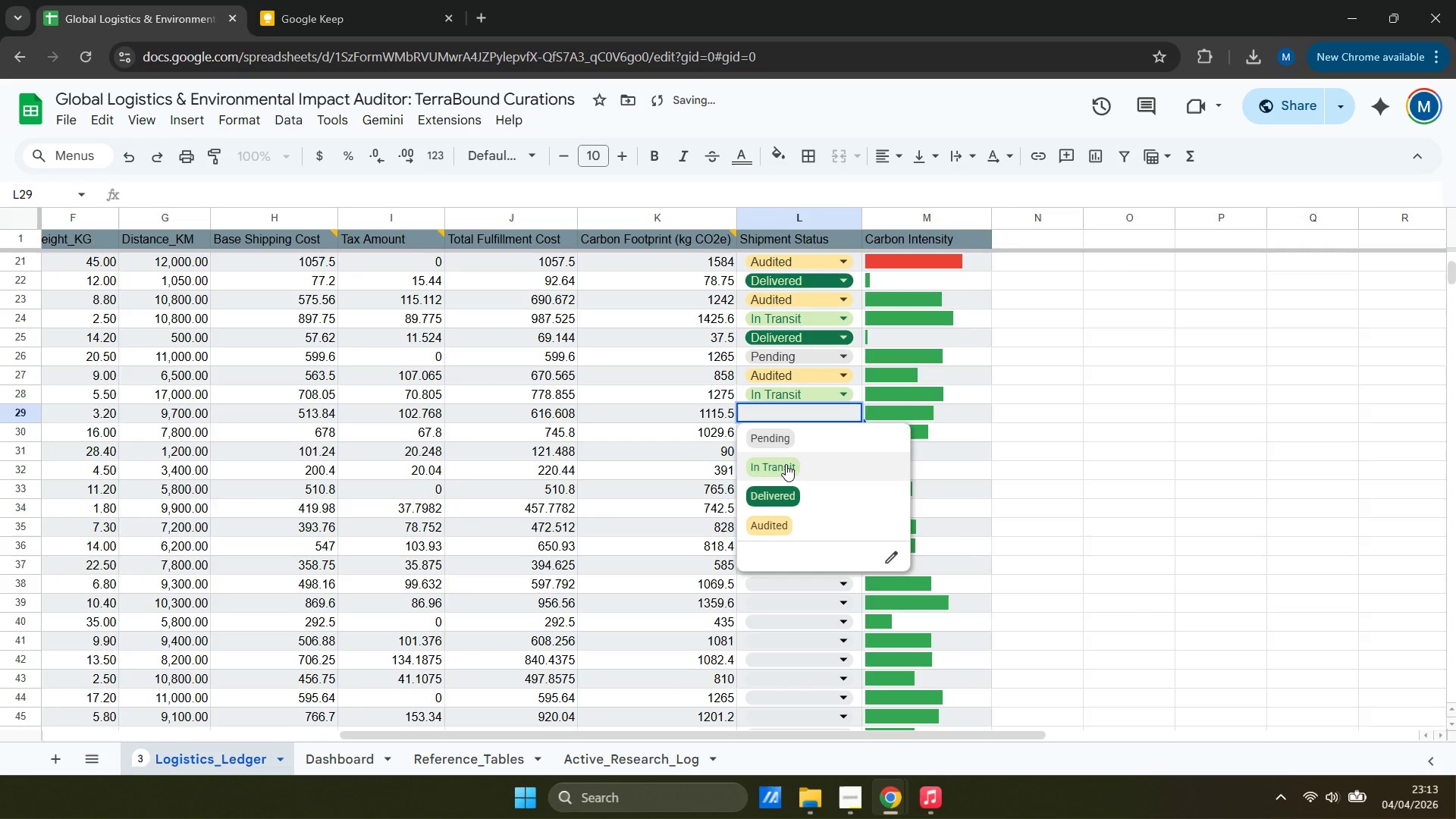 
left_click([786, 464])
 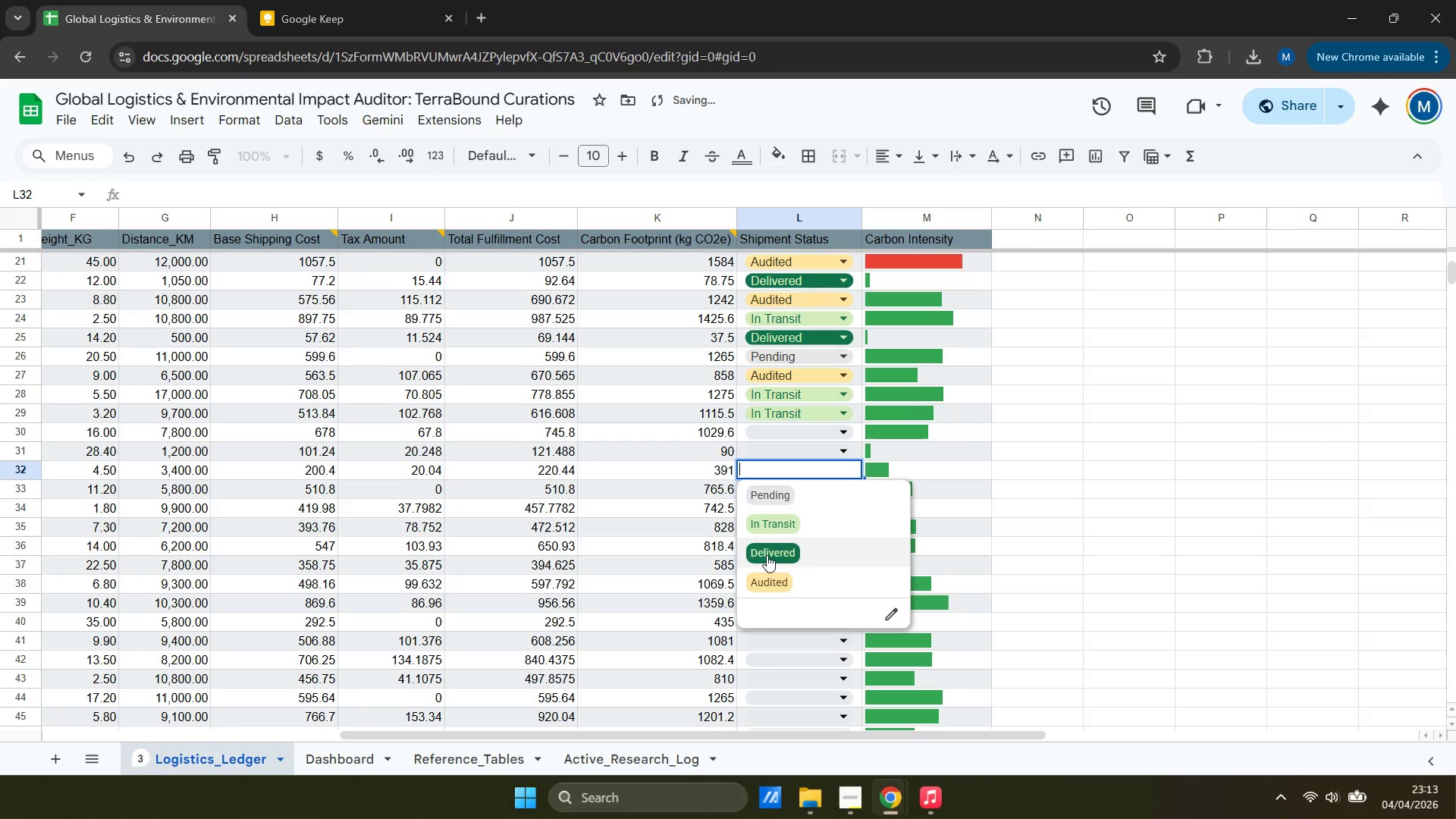 
left_click([770, 576])
 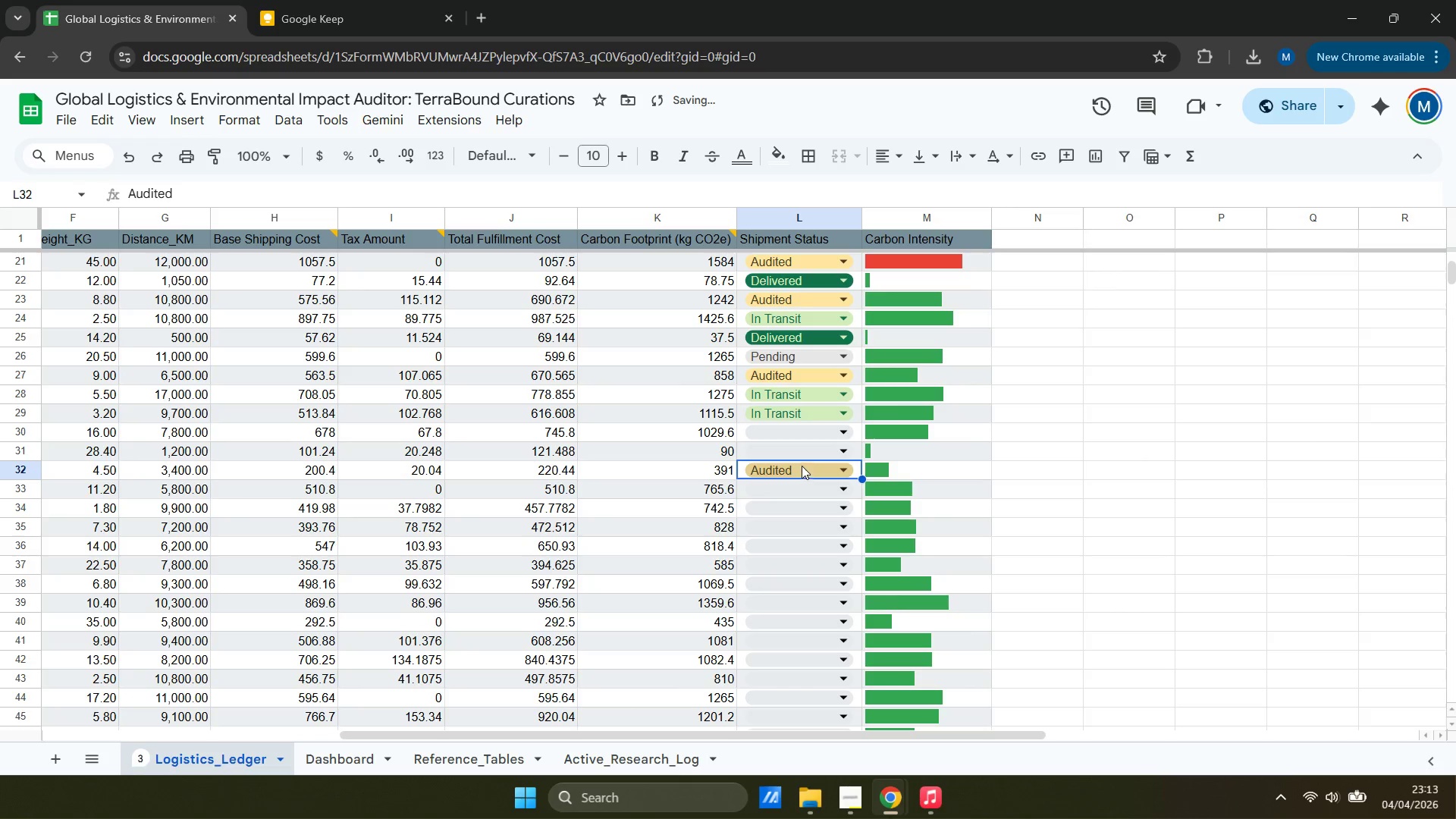 
left_click([811, 447])
 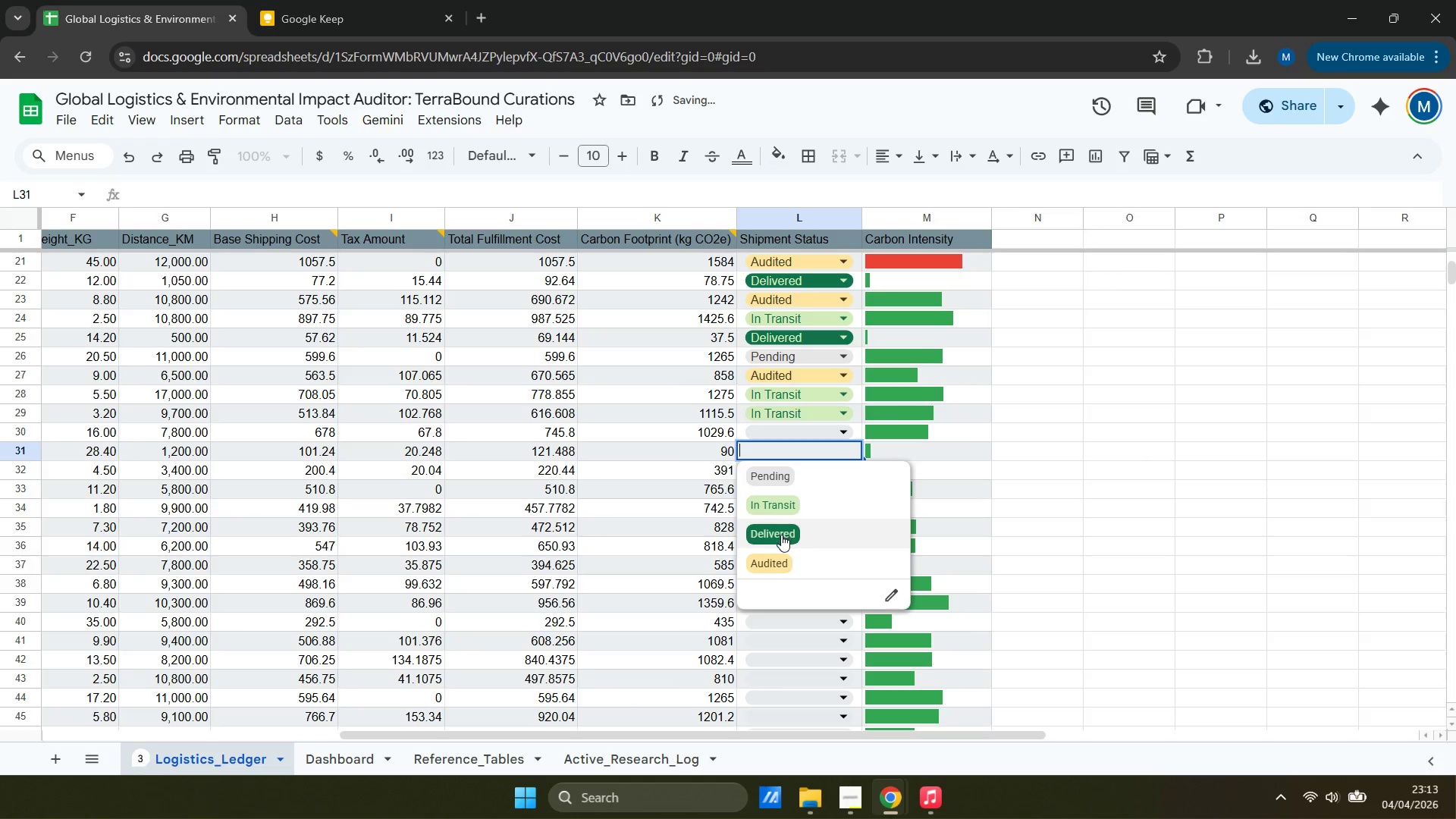 
left_click([781, 534])
 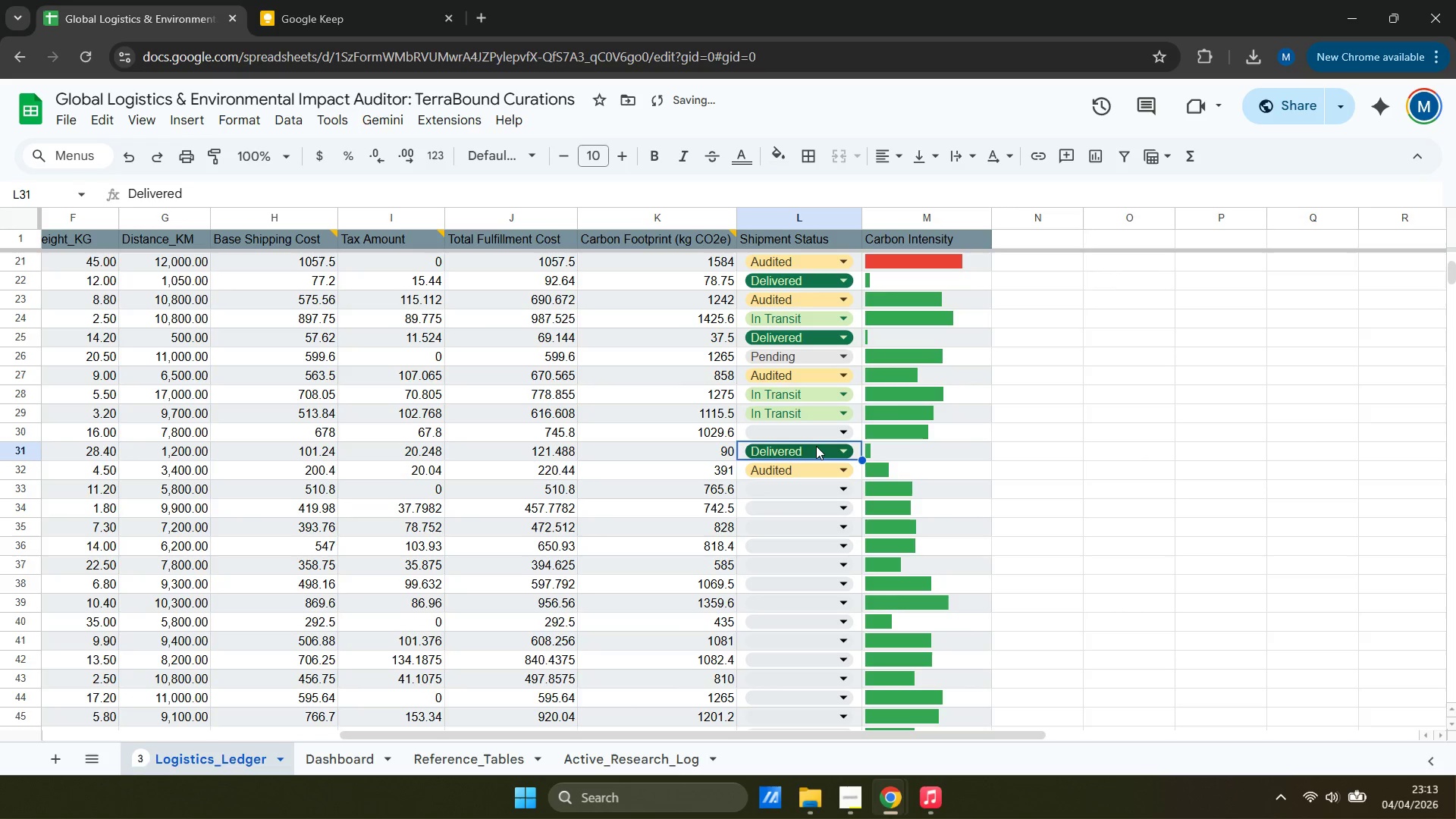 
left_click([817, 447])
 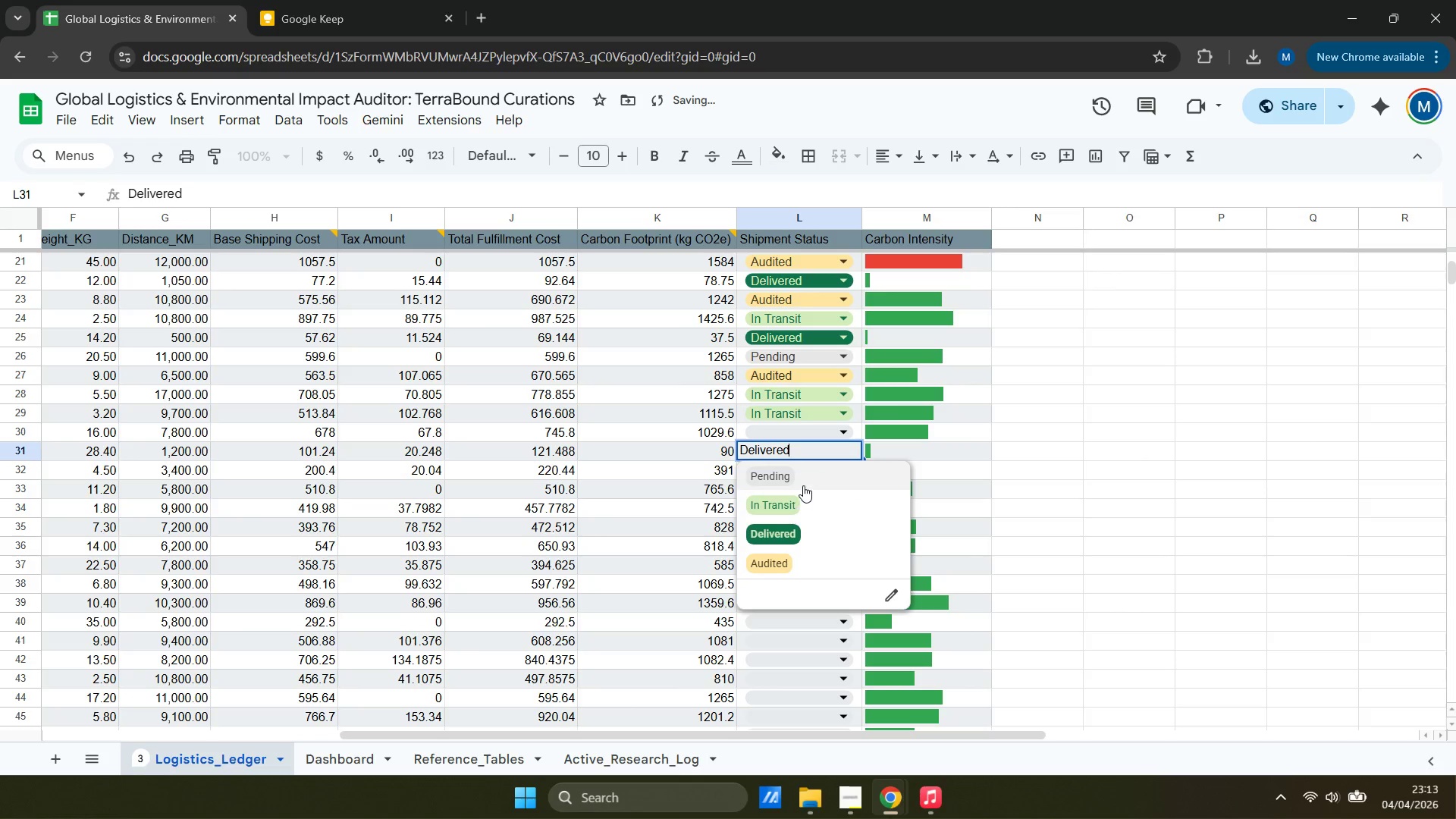 
left_click([793, 497])
 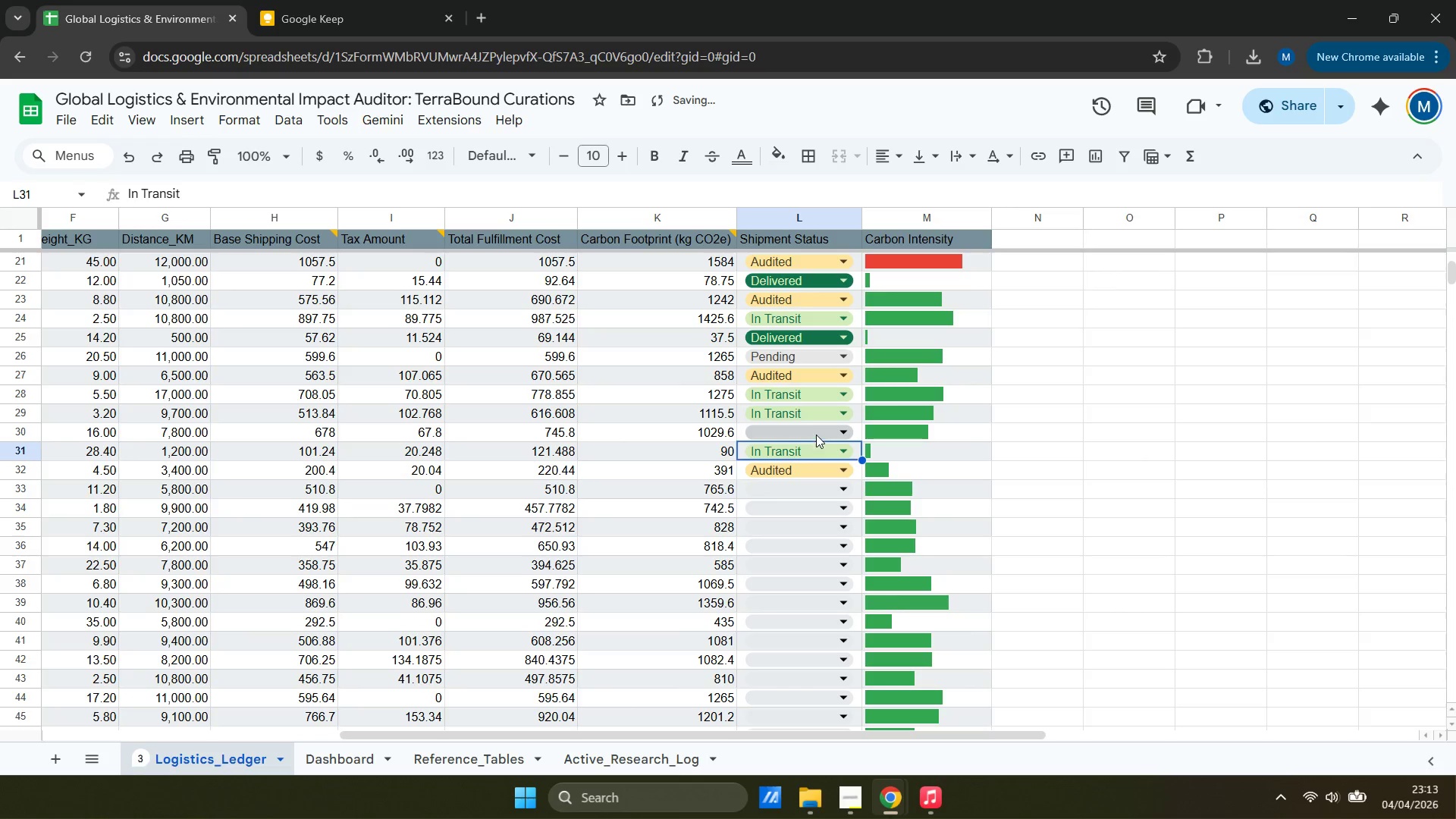 
left_click([816, 437])
 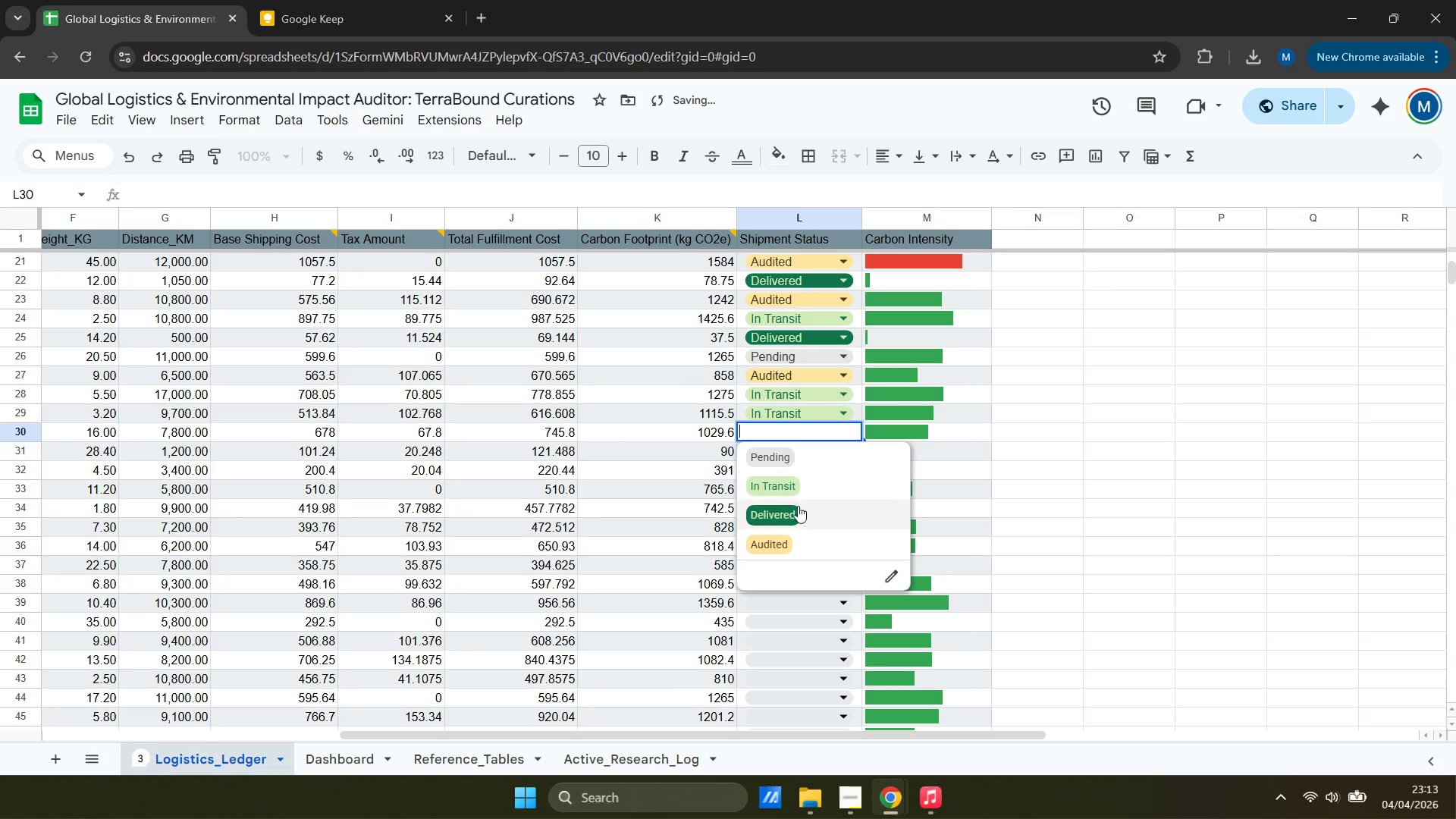 
left_click([795, 514])
 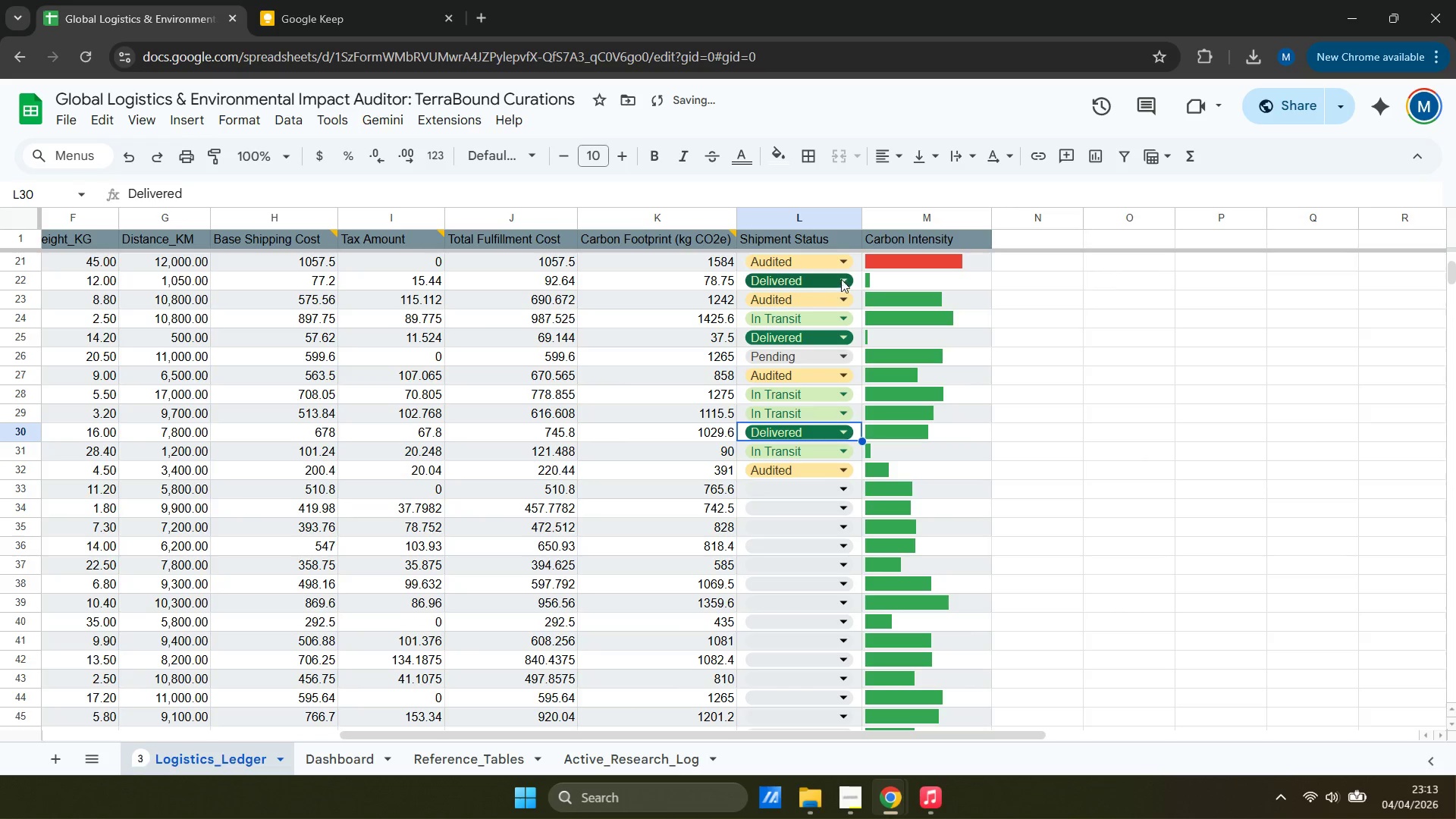 
left_click([843, 260])
 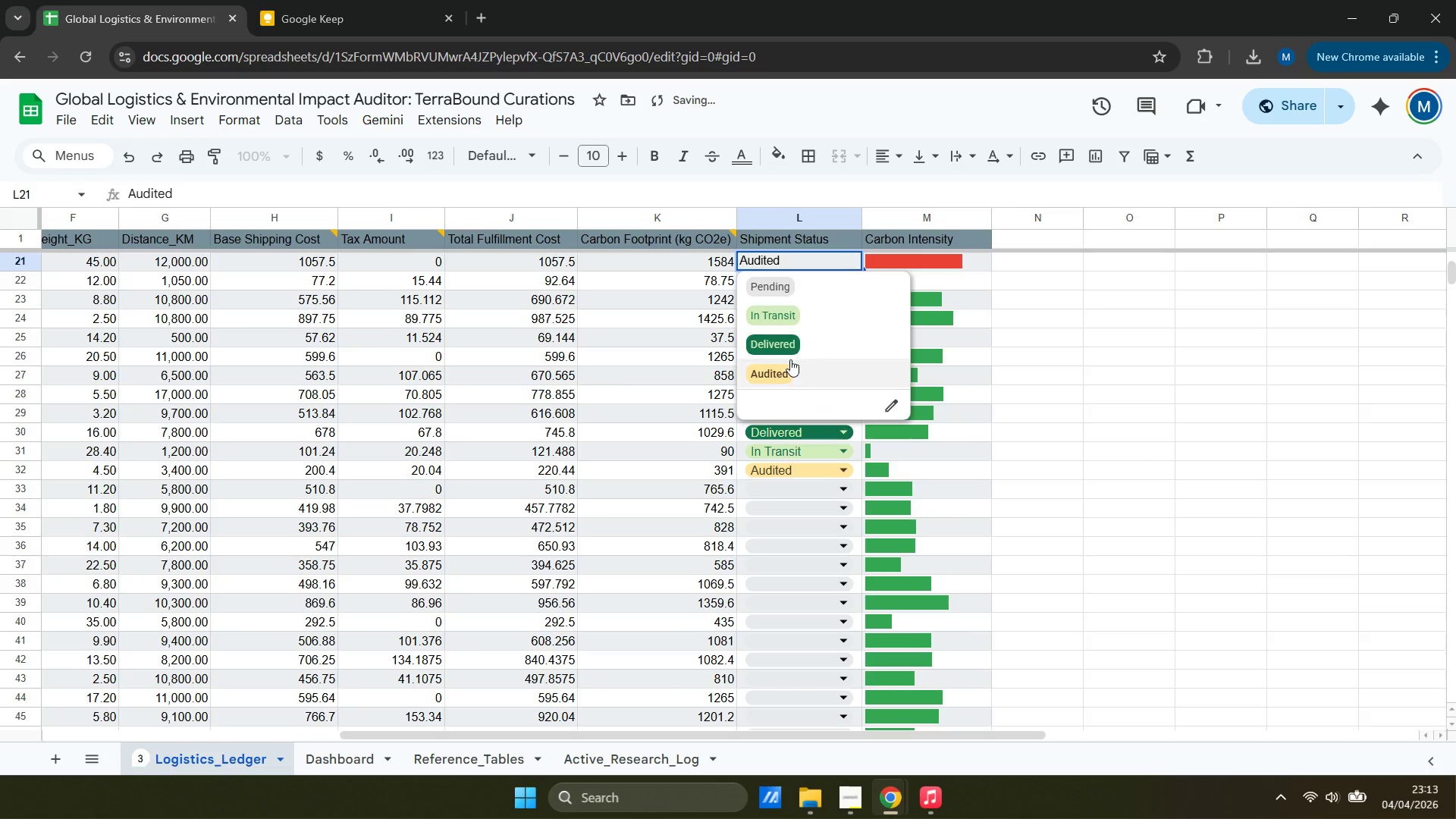 
left_click([788, 369])
 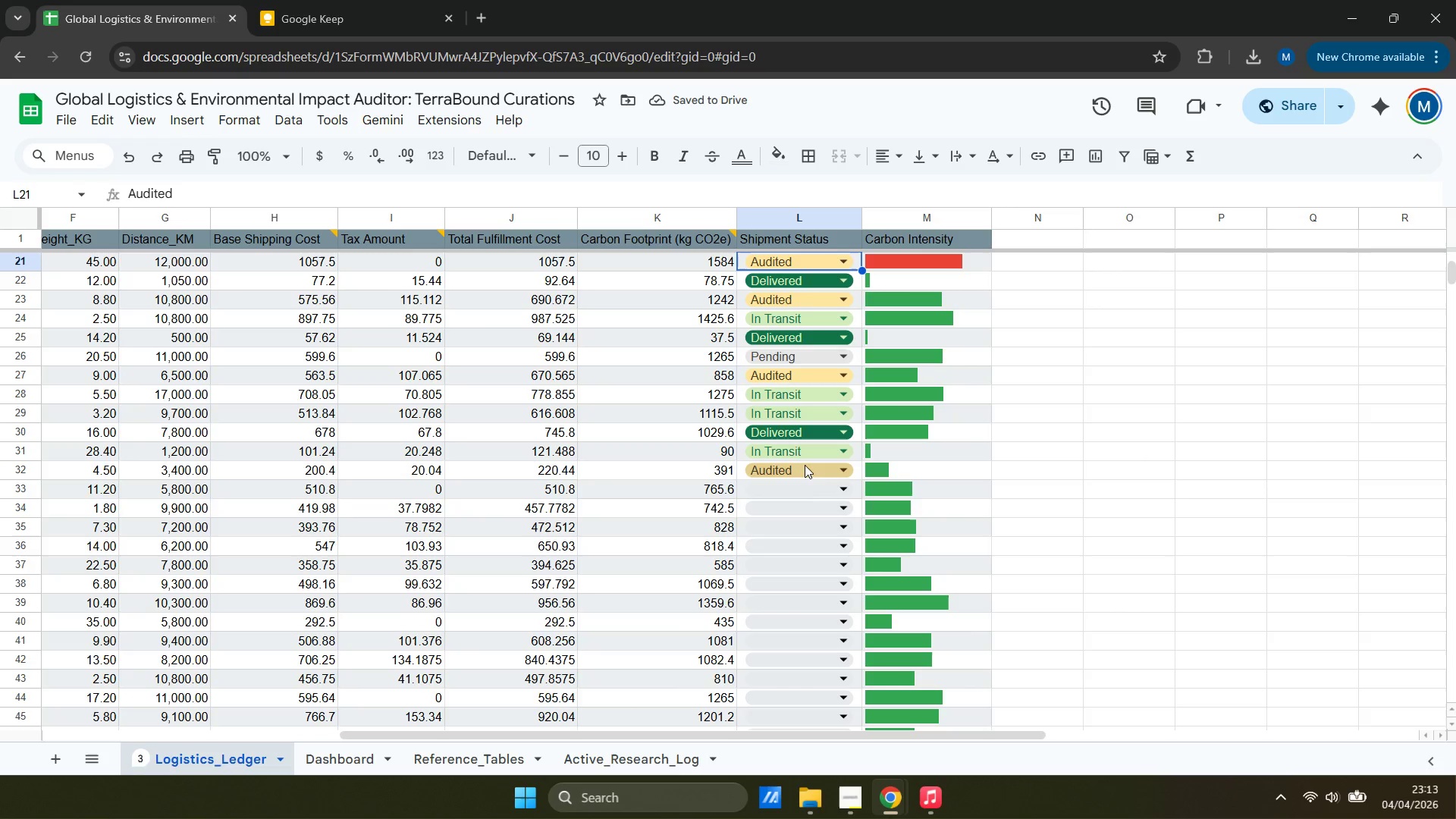 
left_click([803, 491])
 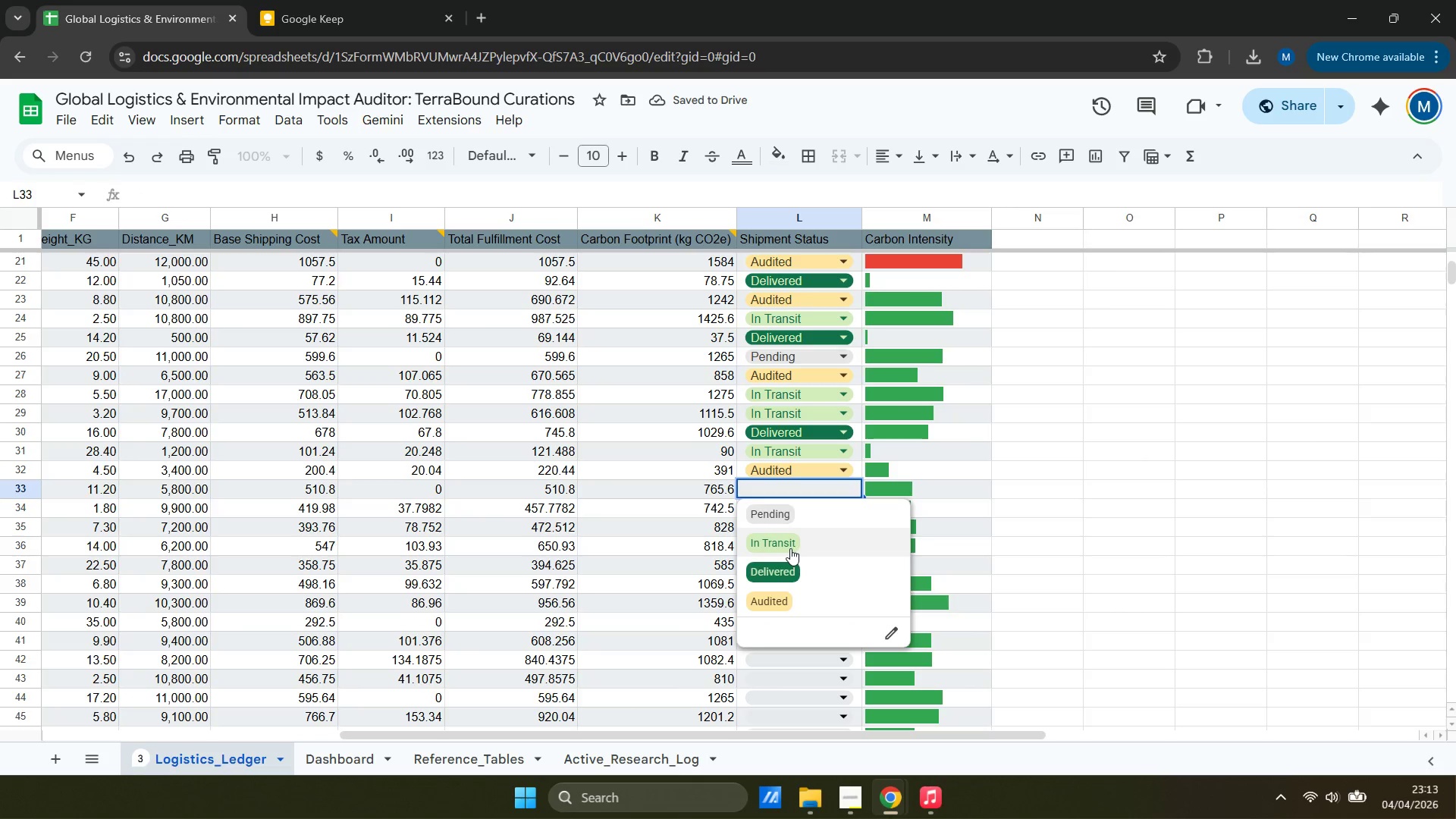 
left_click([792, 563])
 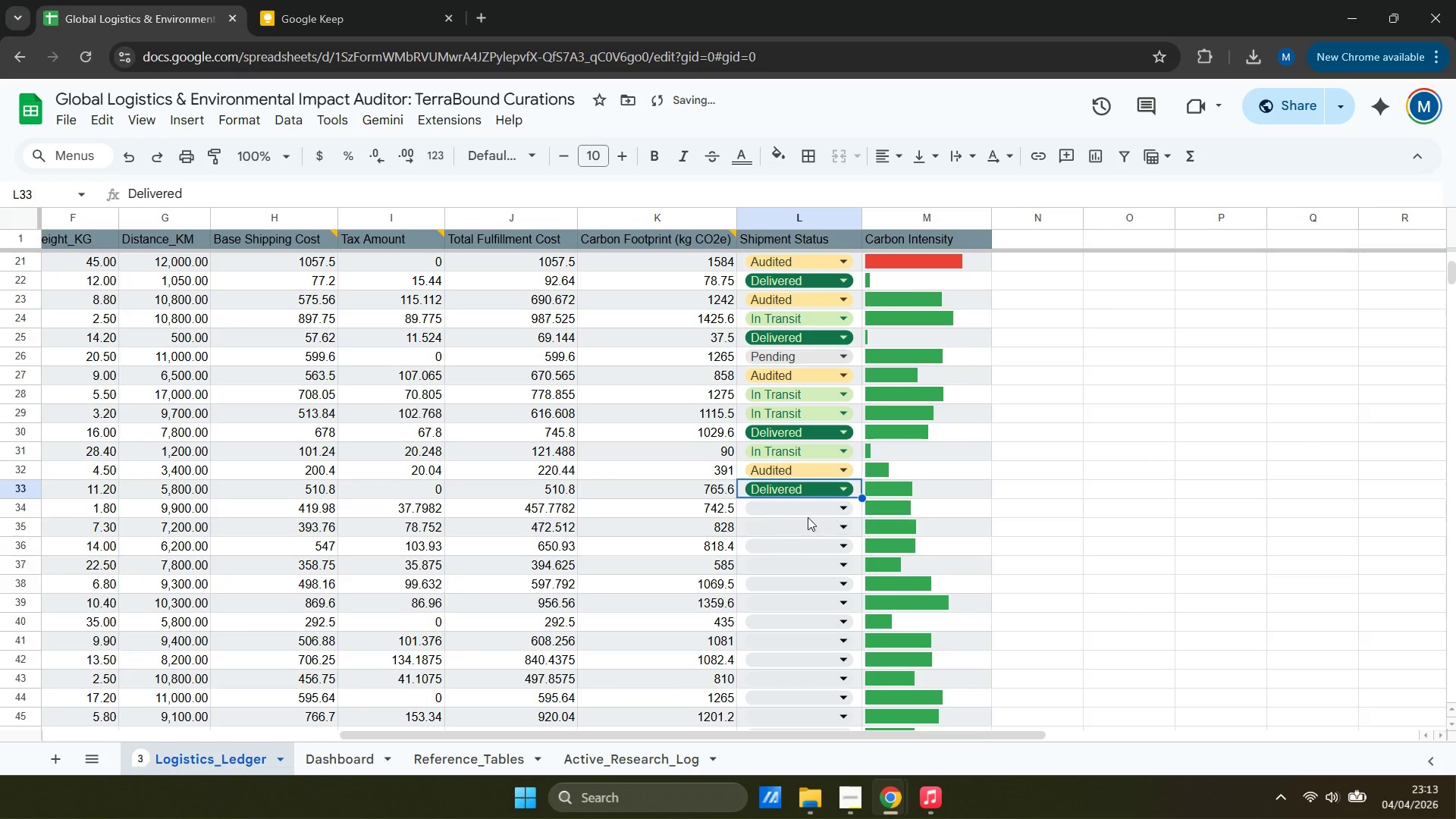 
left_click([814, 507])
 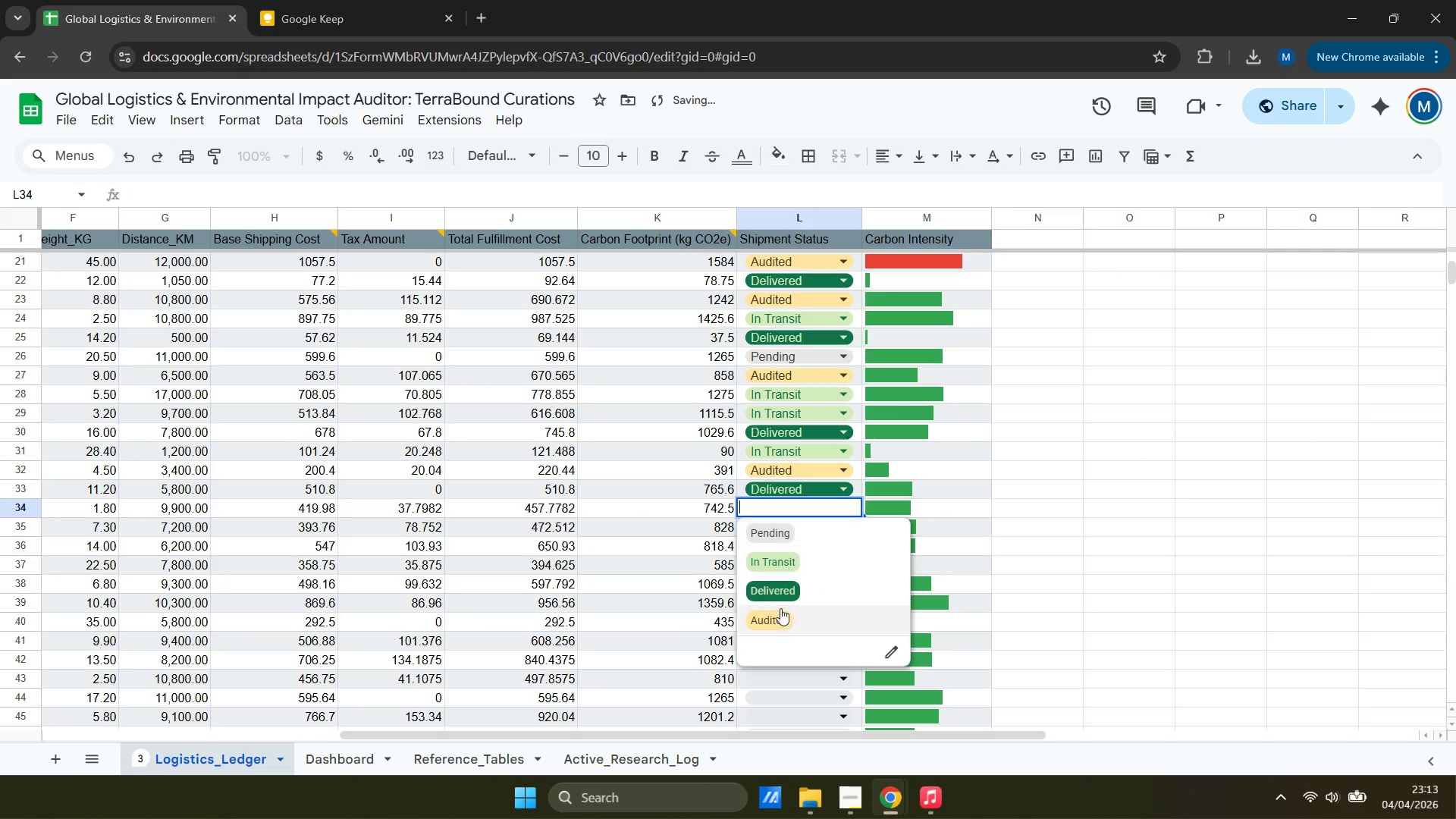 
left_click([780, 612])
 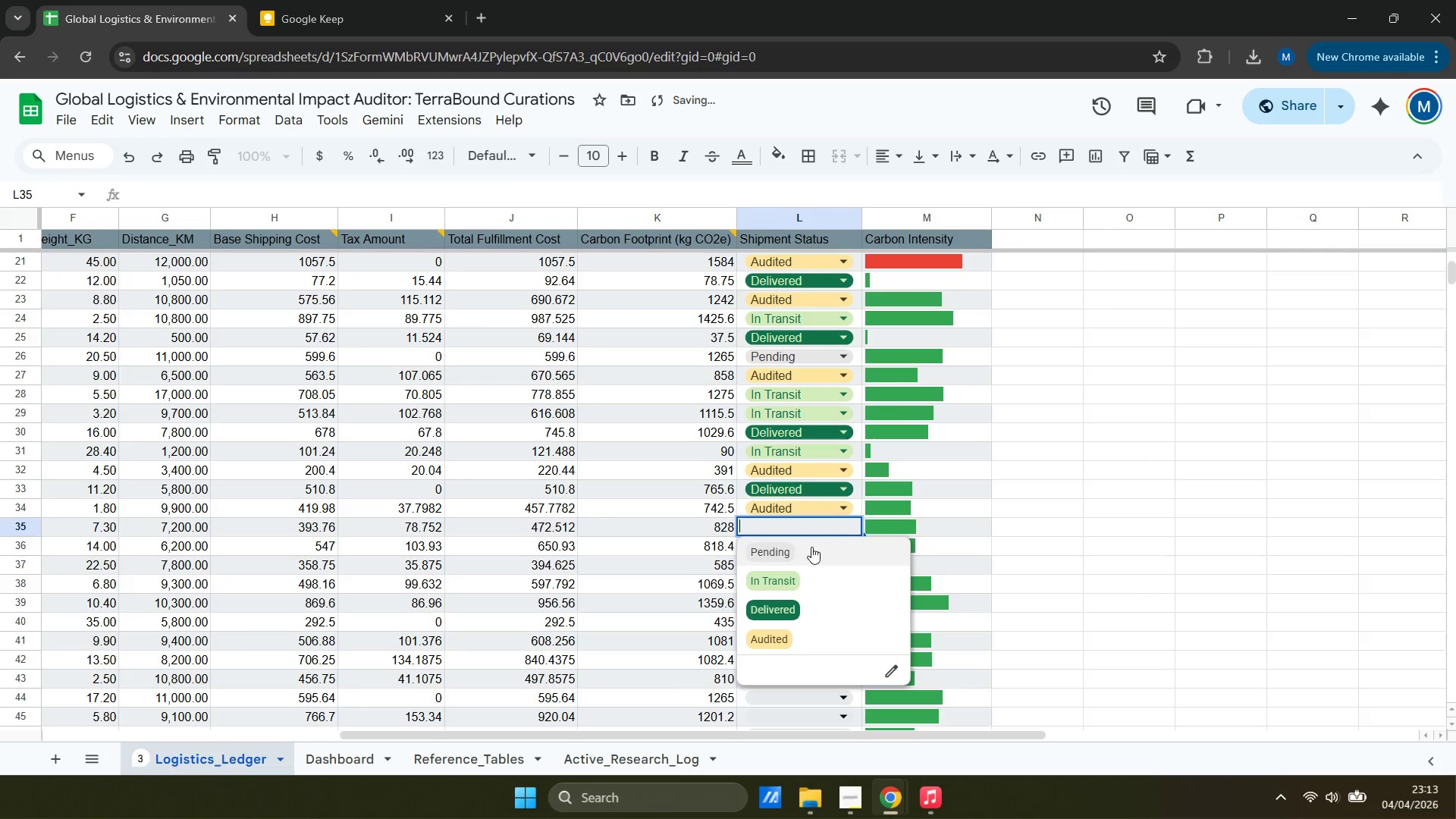 
left_click([793, 575])
 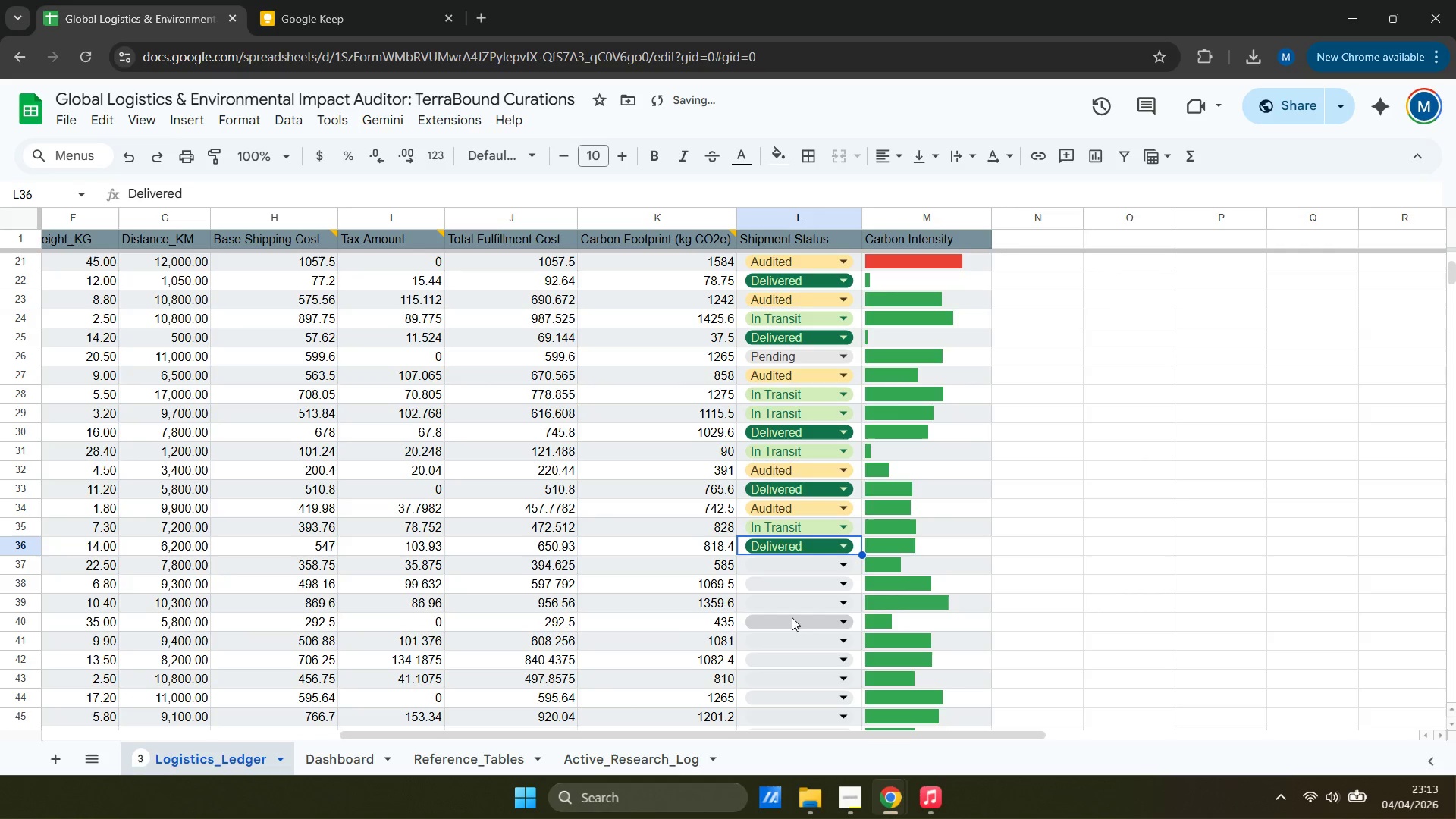 
left_click([817, 563])
 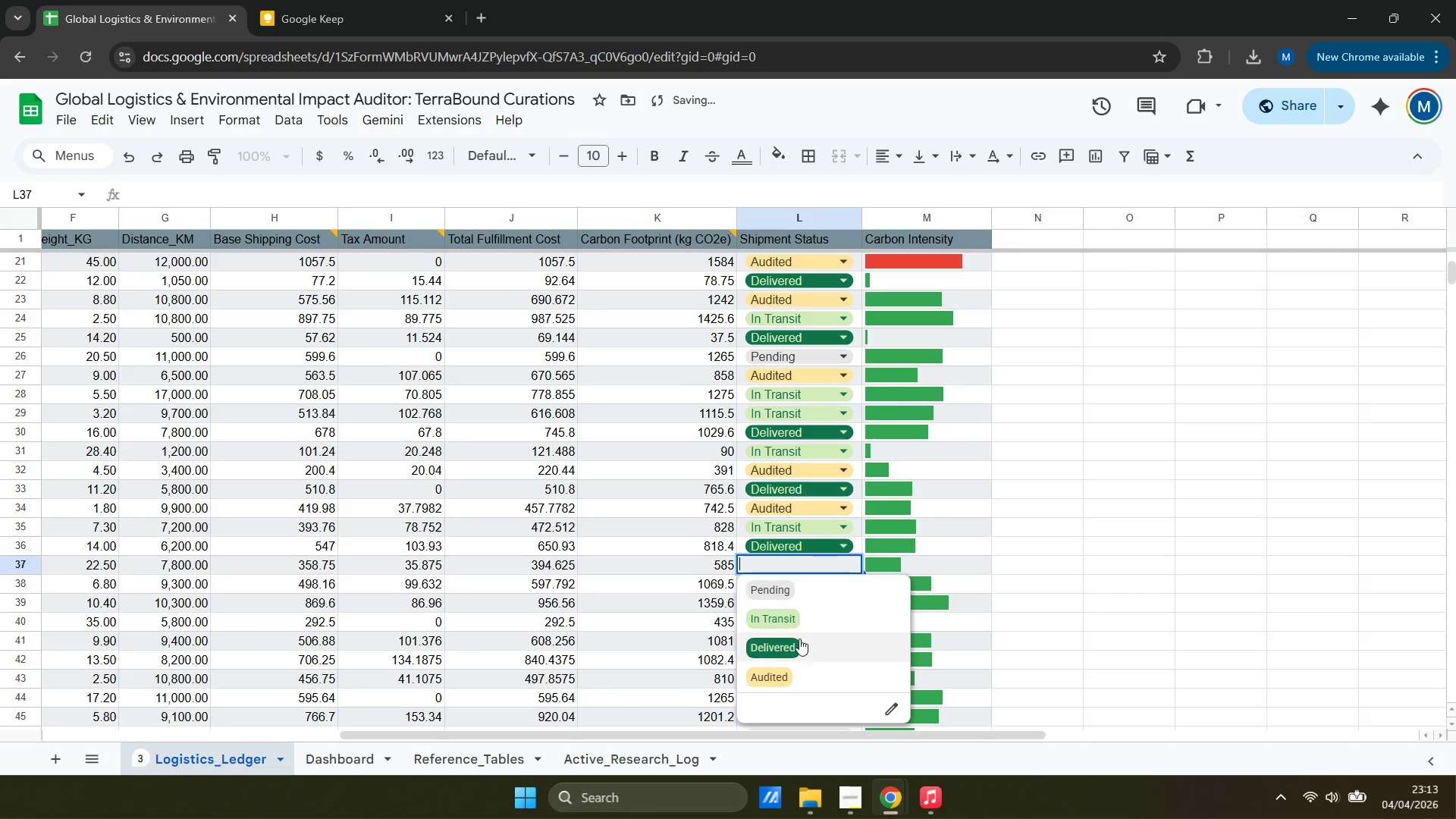 
left_click([798, 648])
 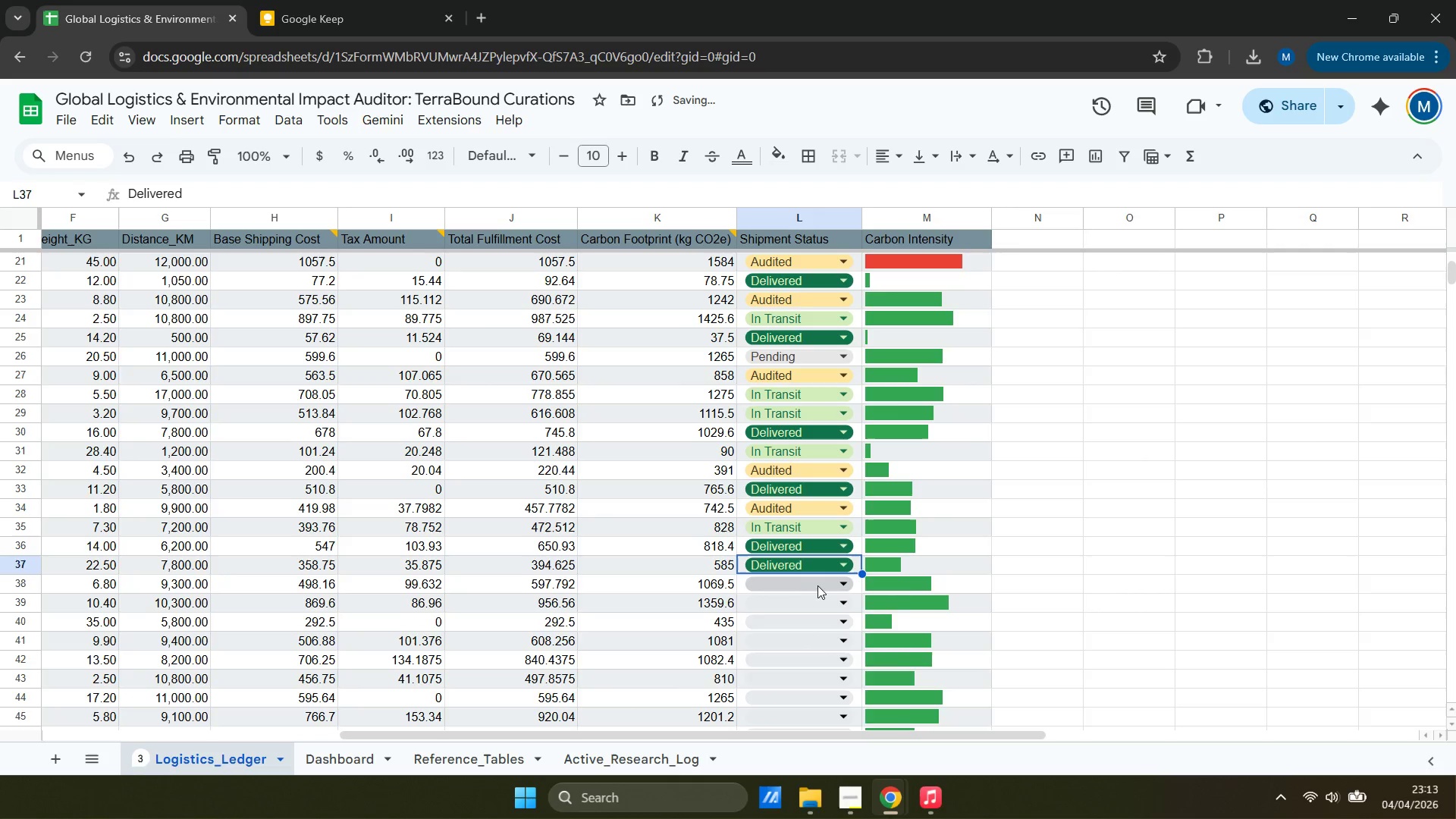 
left_click([821, 580])
 